 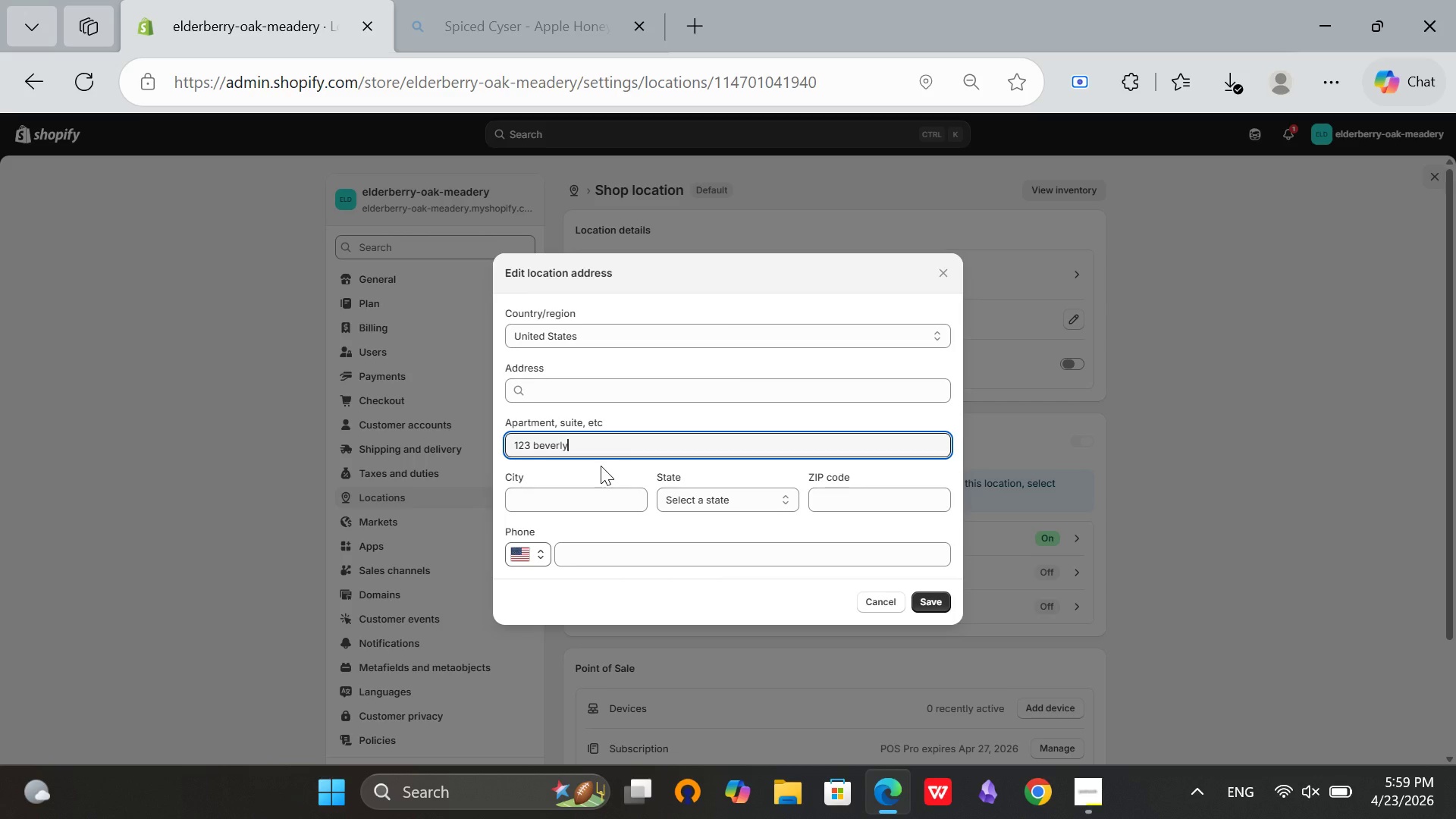 
hold_key(key=Backspace, duration=1.09)
 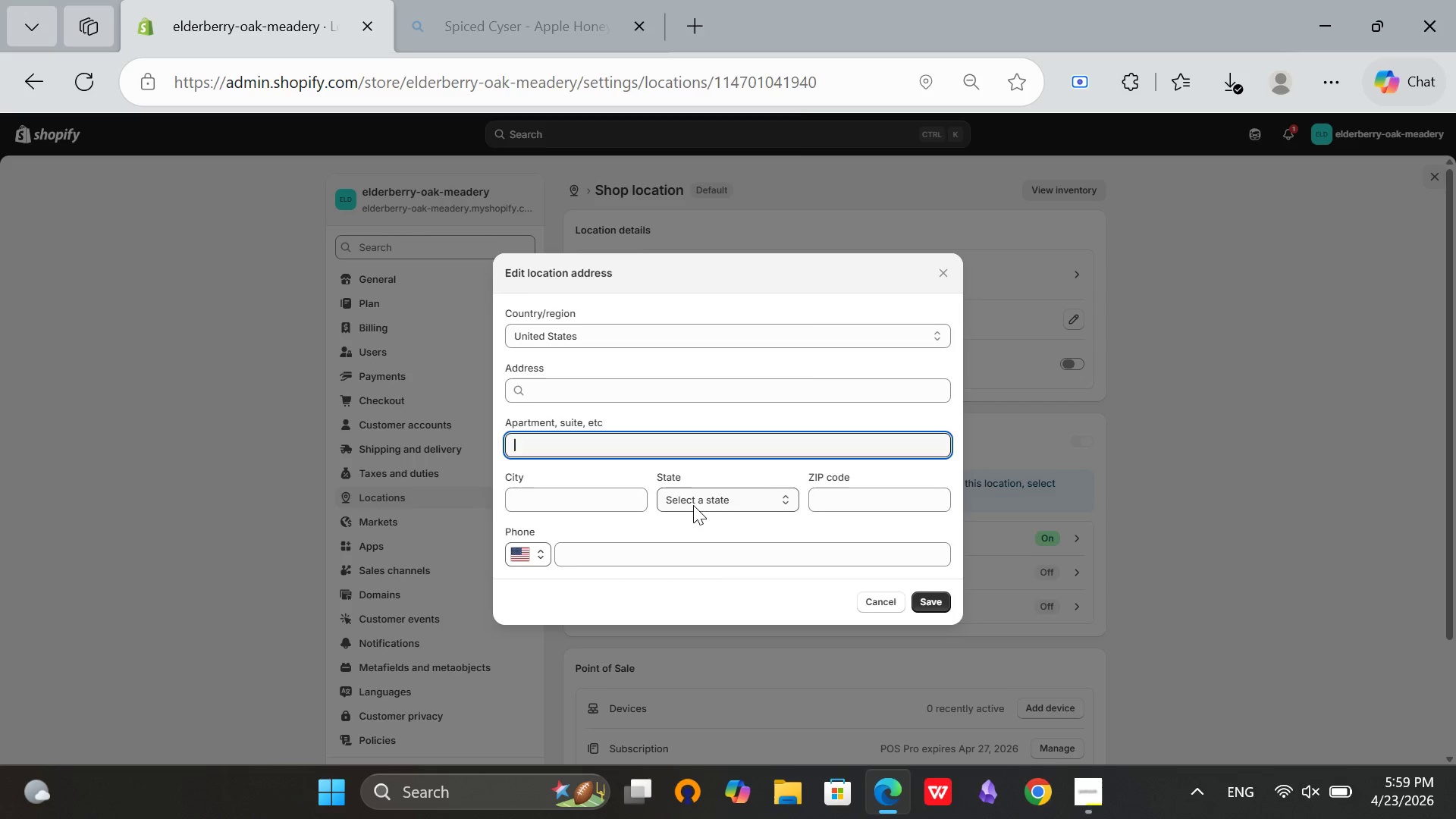 
left_click([693, 505])
 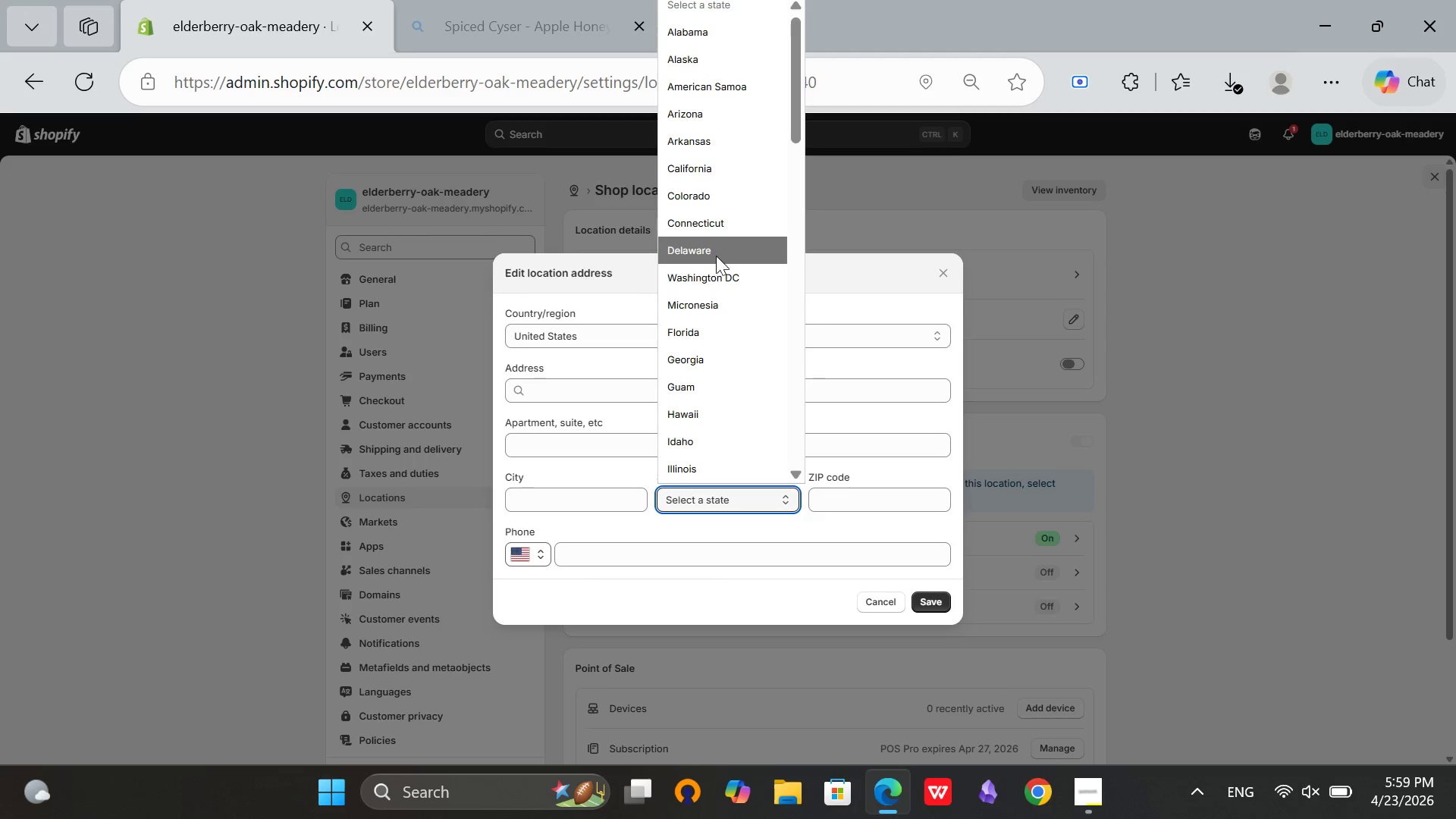 
left_click([698, 297])
 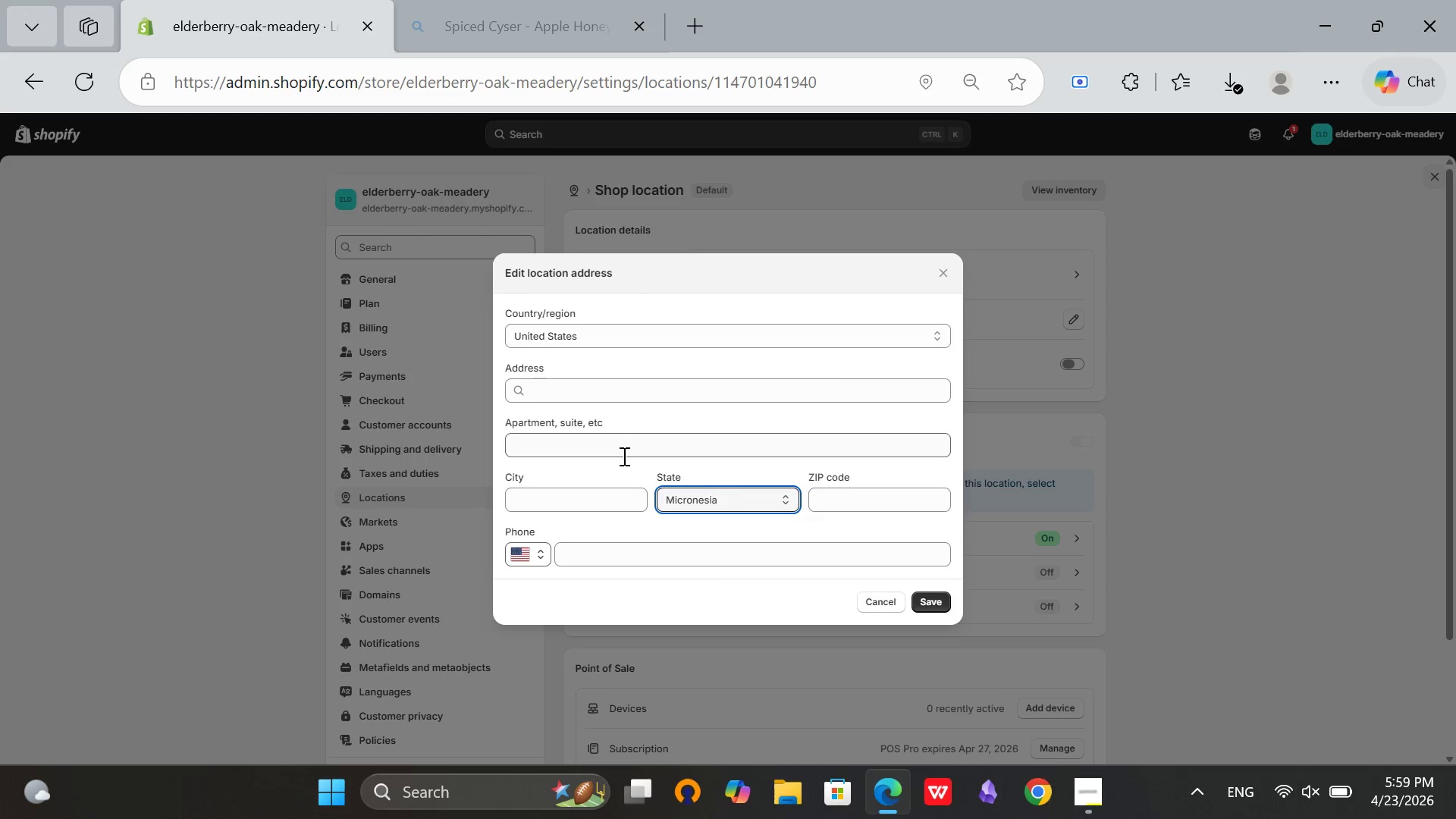 
left_click([623, 456])
 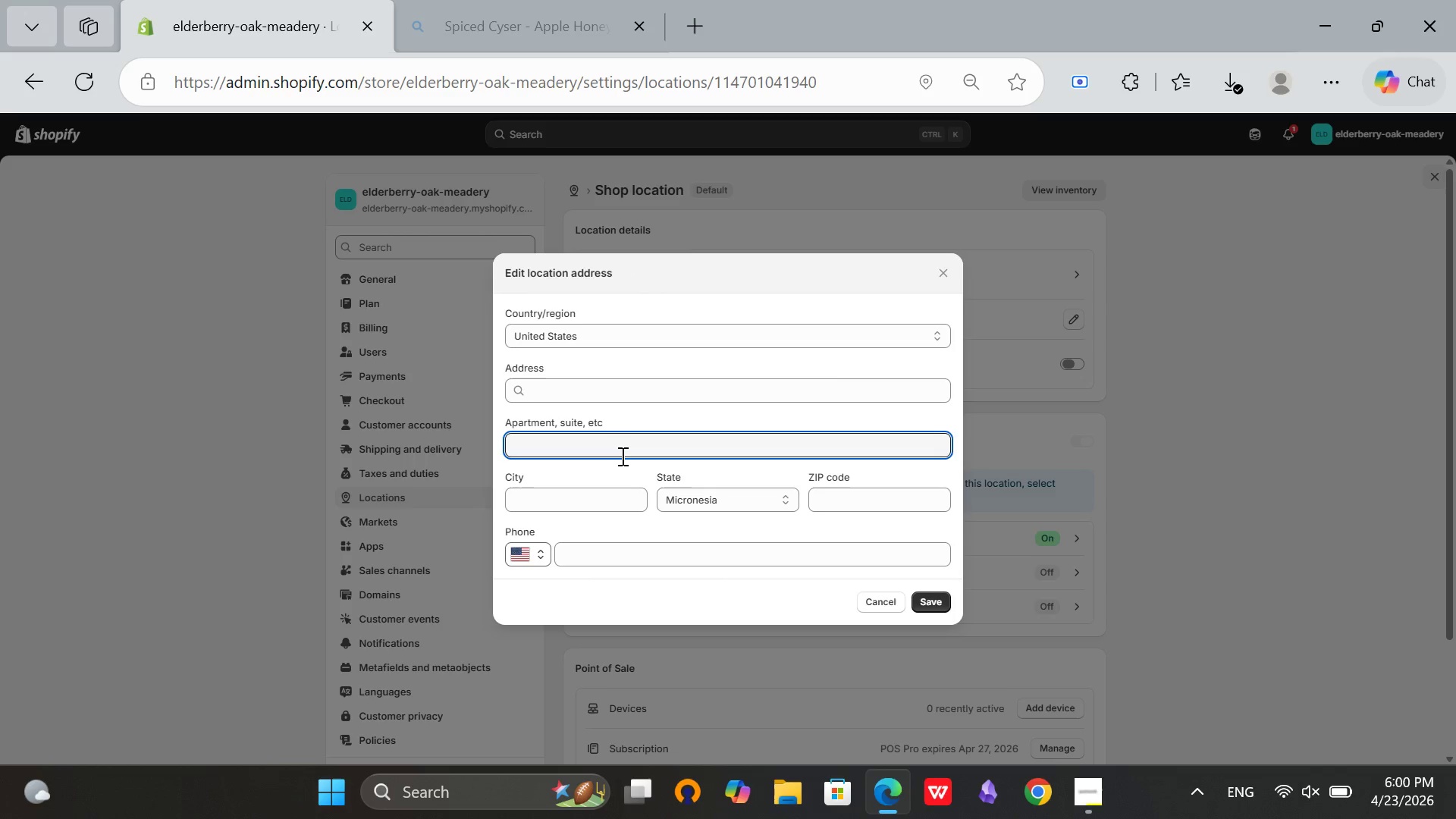 
type(123)
 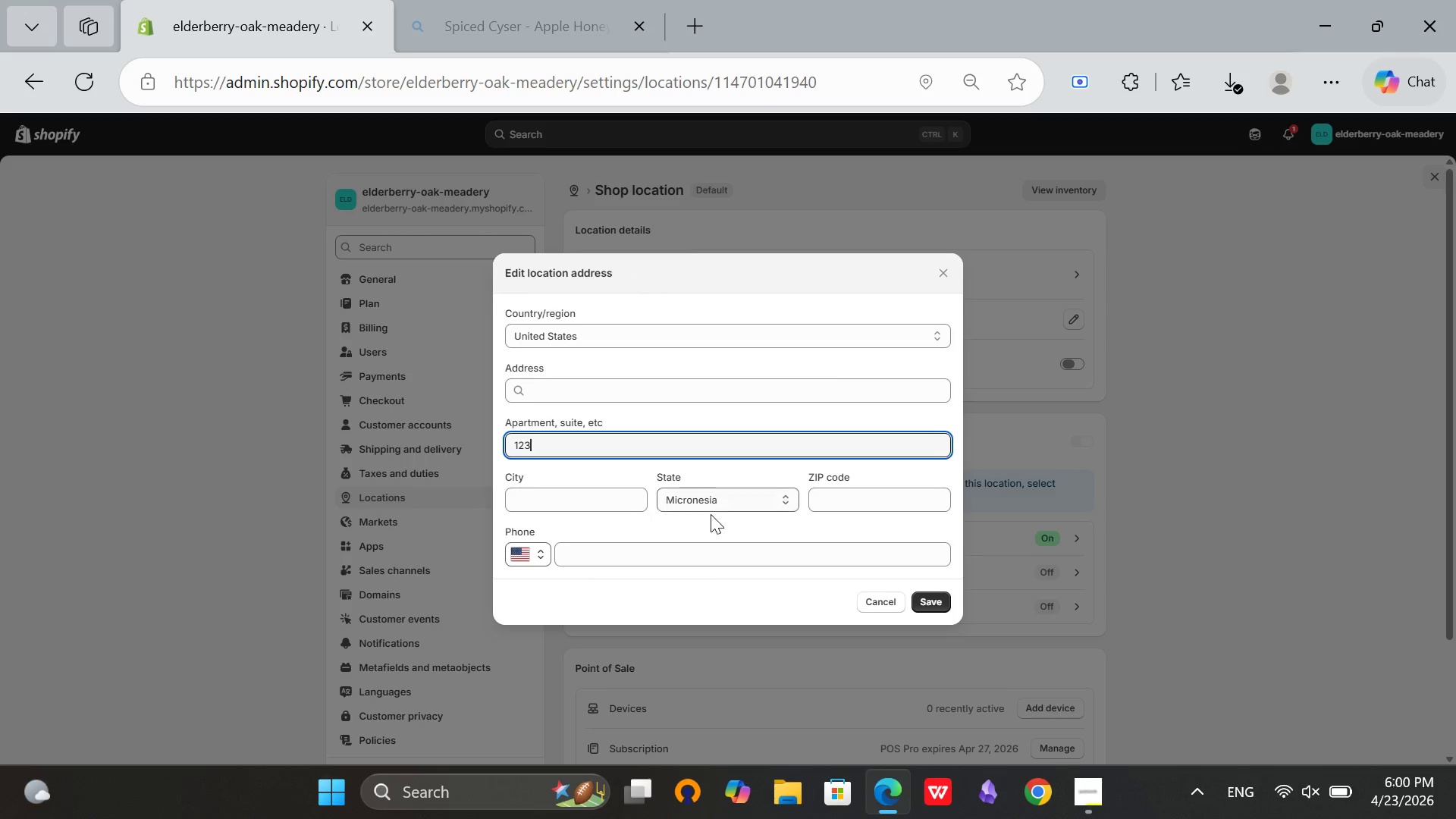 
key(Space)
 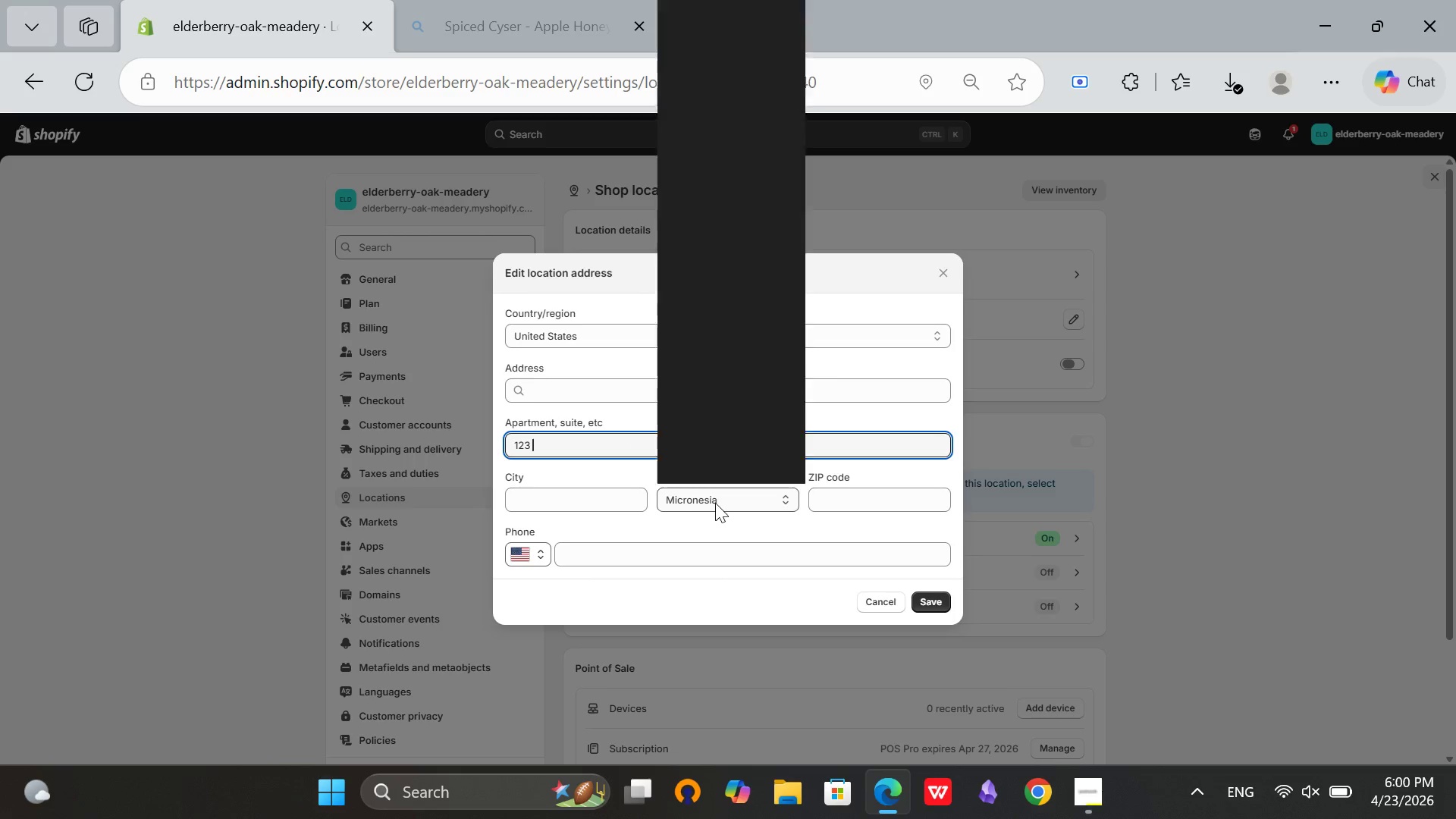 
left_click([715, 503])
 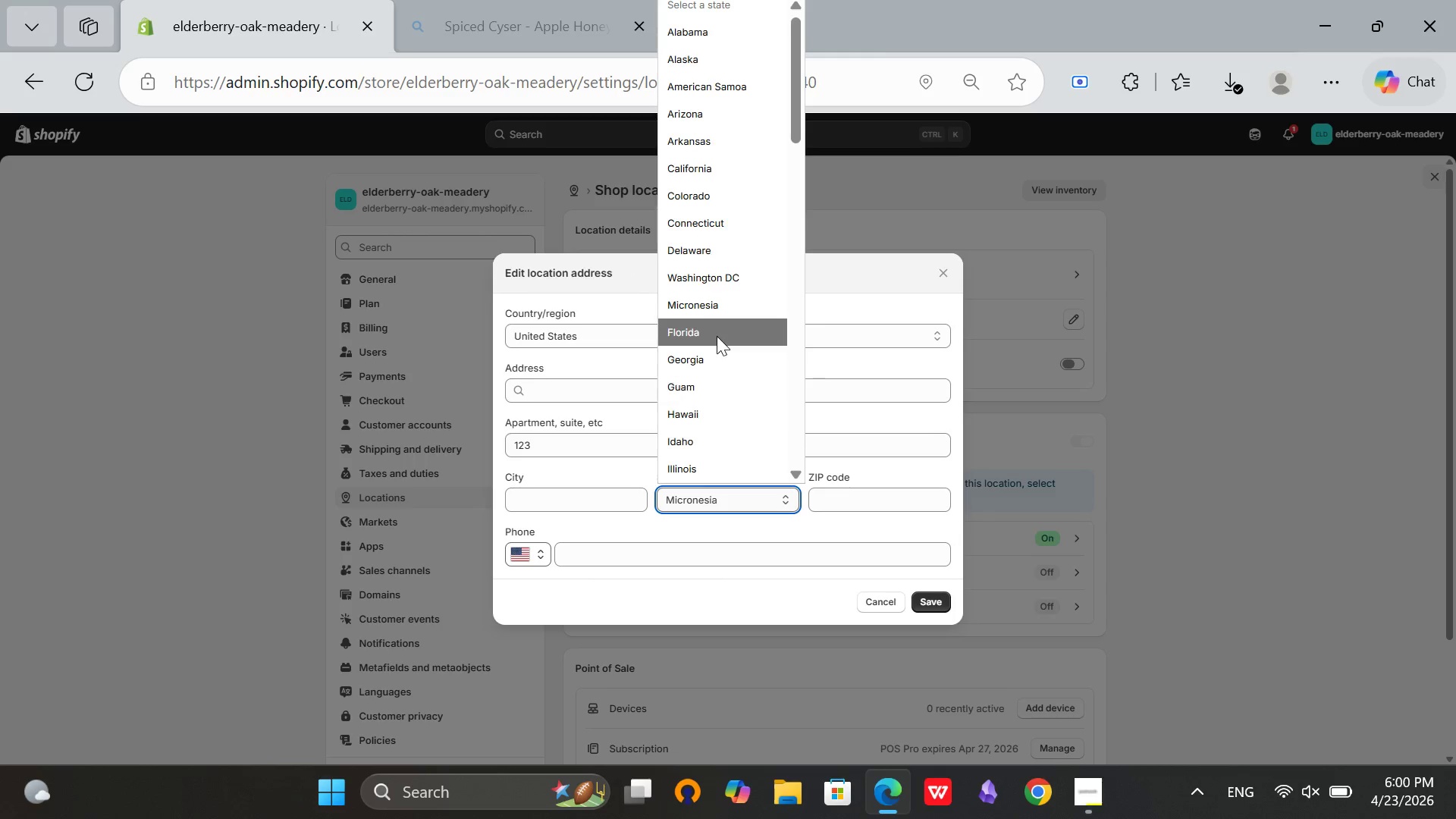 
scroll: coordinate [719, 334], scroll_direction: up, amount: 11.0
 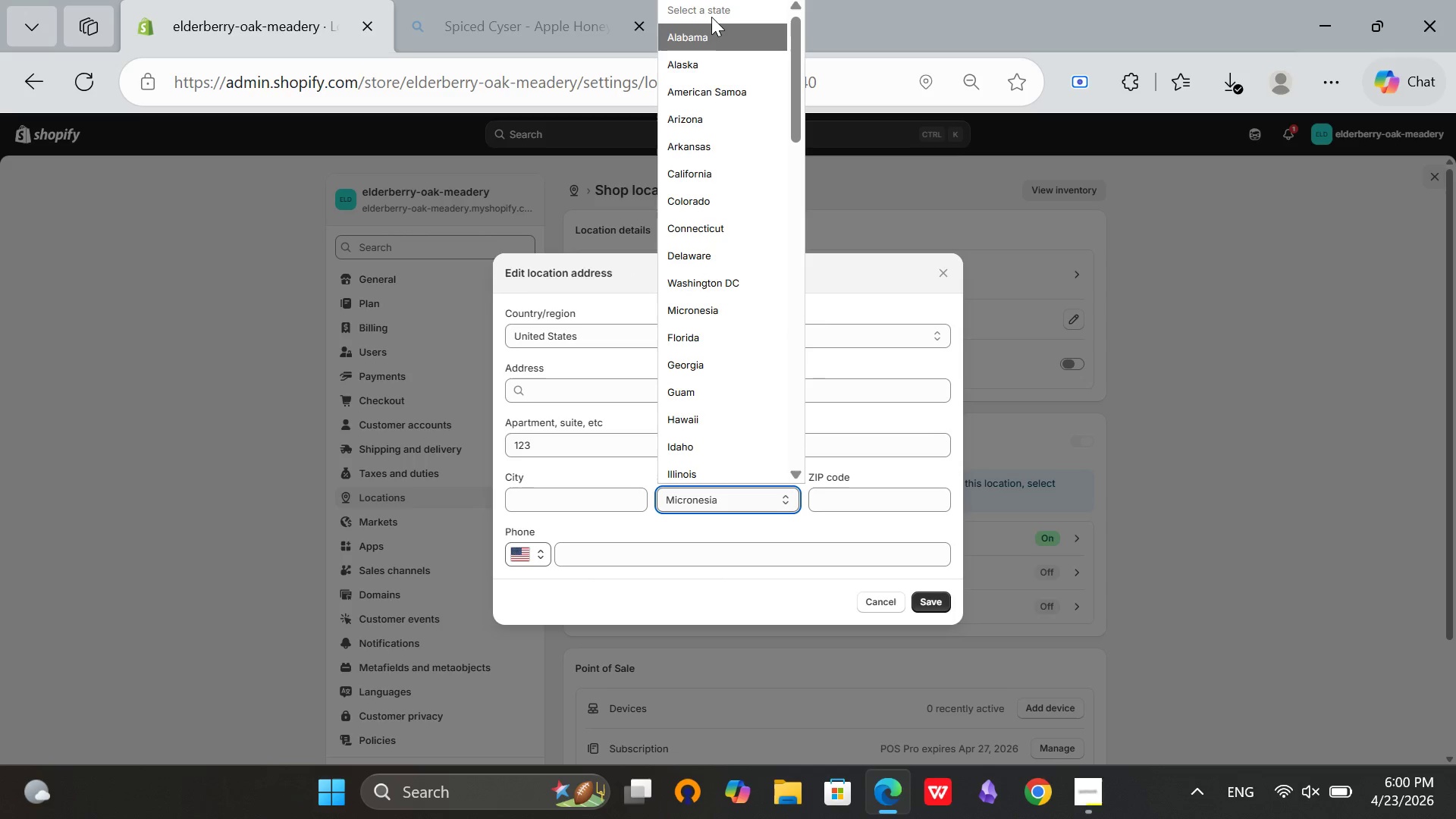 
left_click([711, 17])
 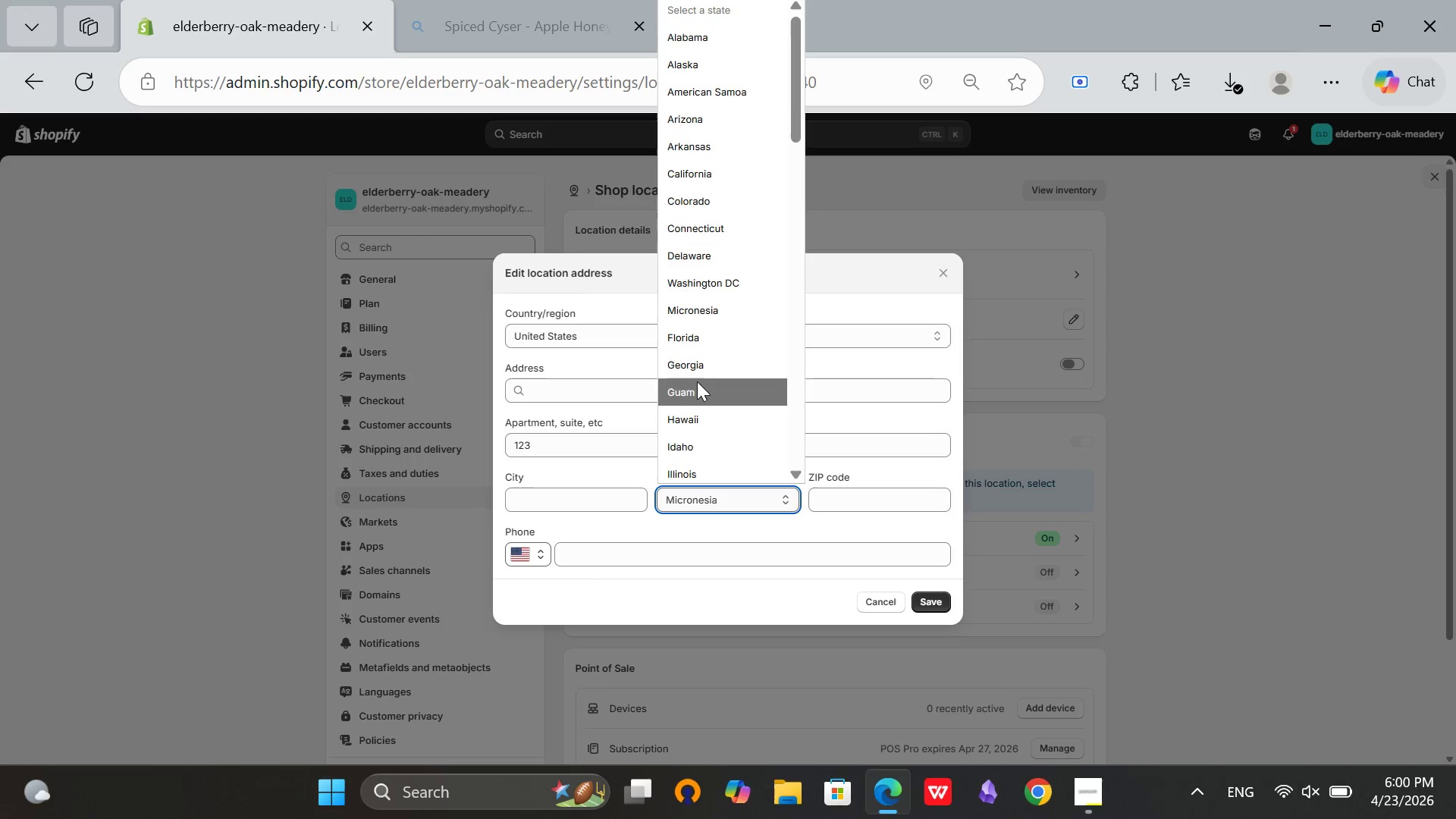 
scroll: coordinate [697, 378], scroll_direction: down, amount: 7.0
 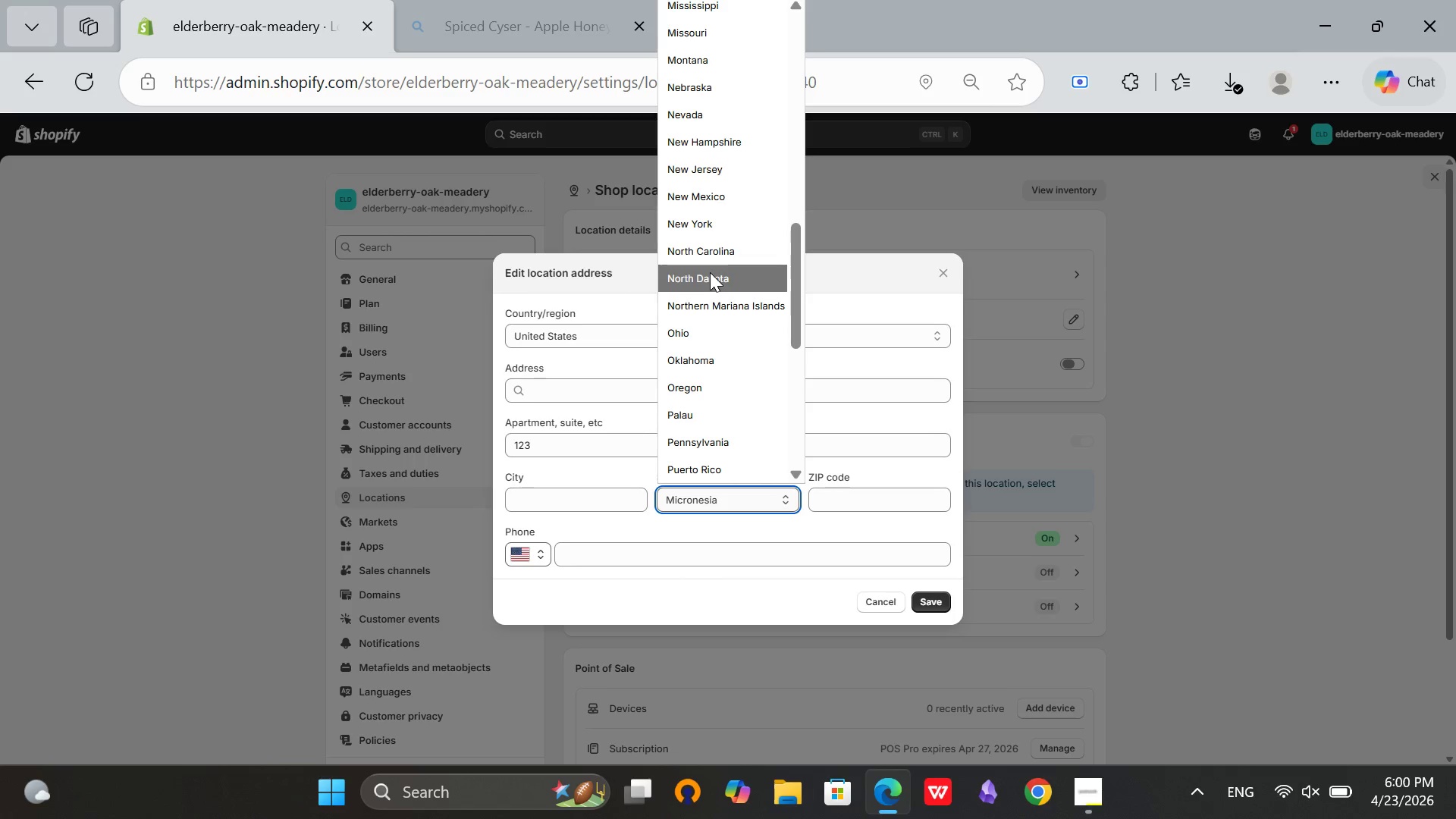 
left_click([712, 257])
 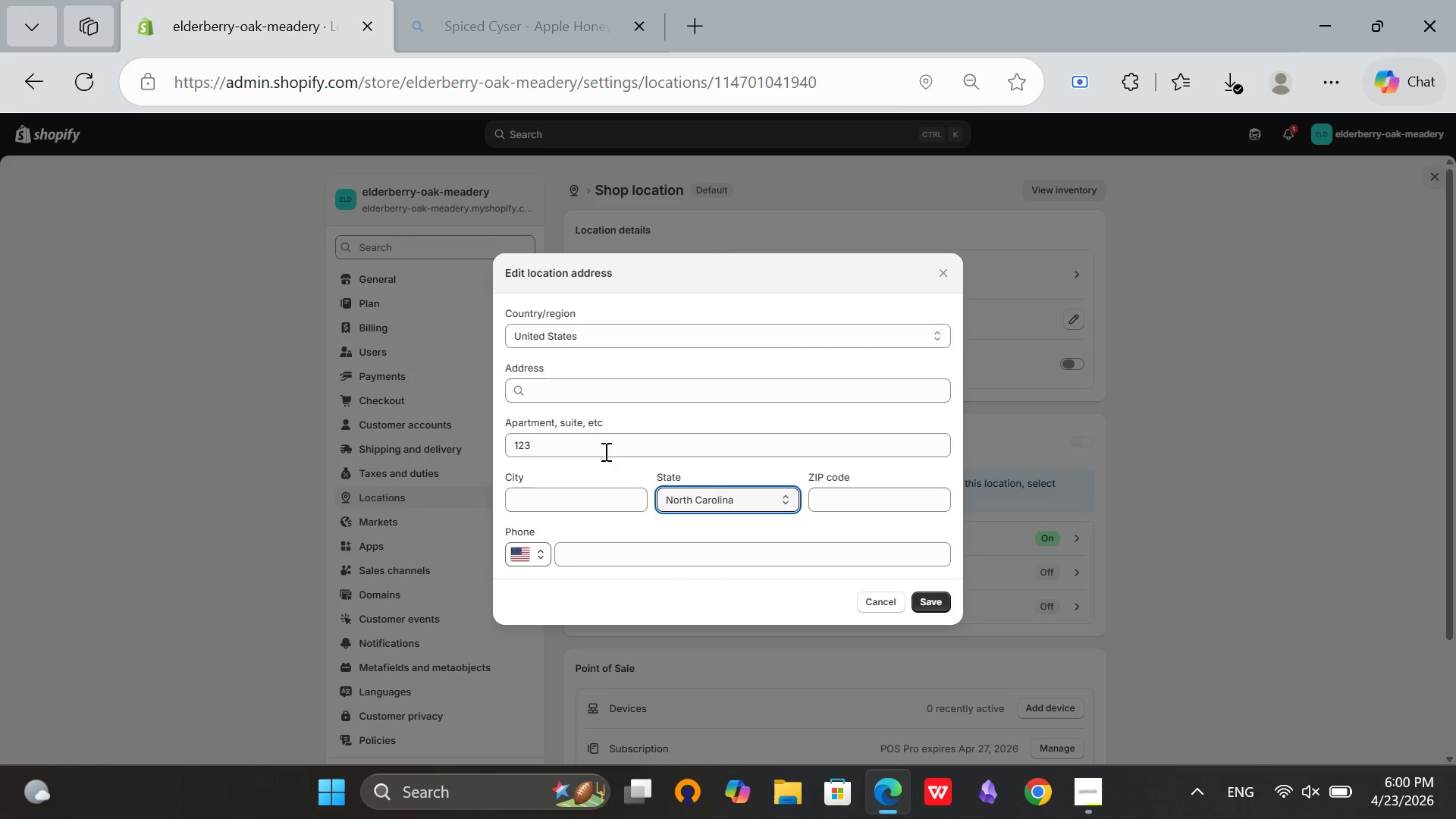 
left_click([603, 444])
 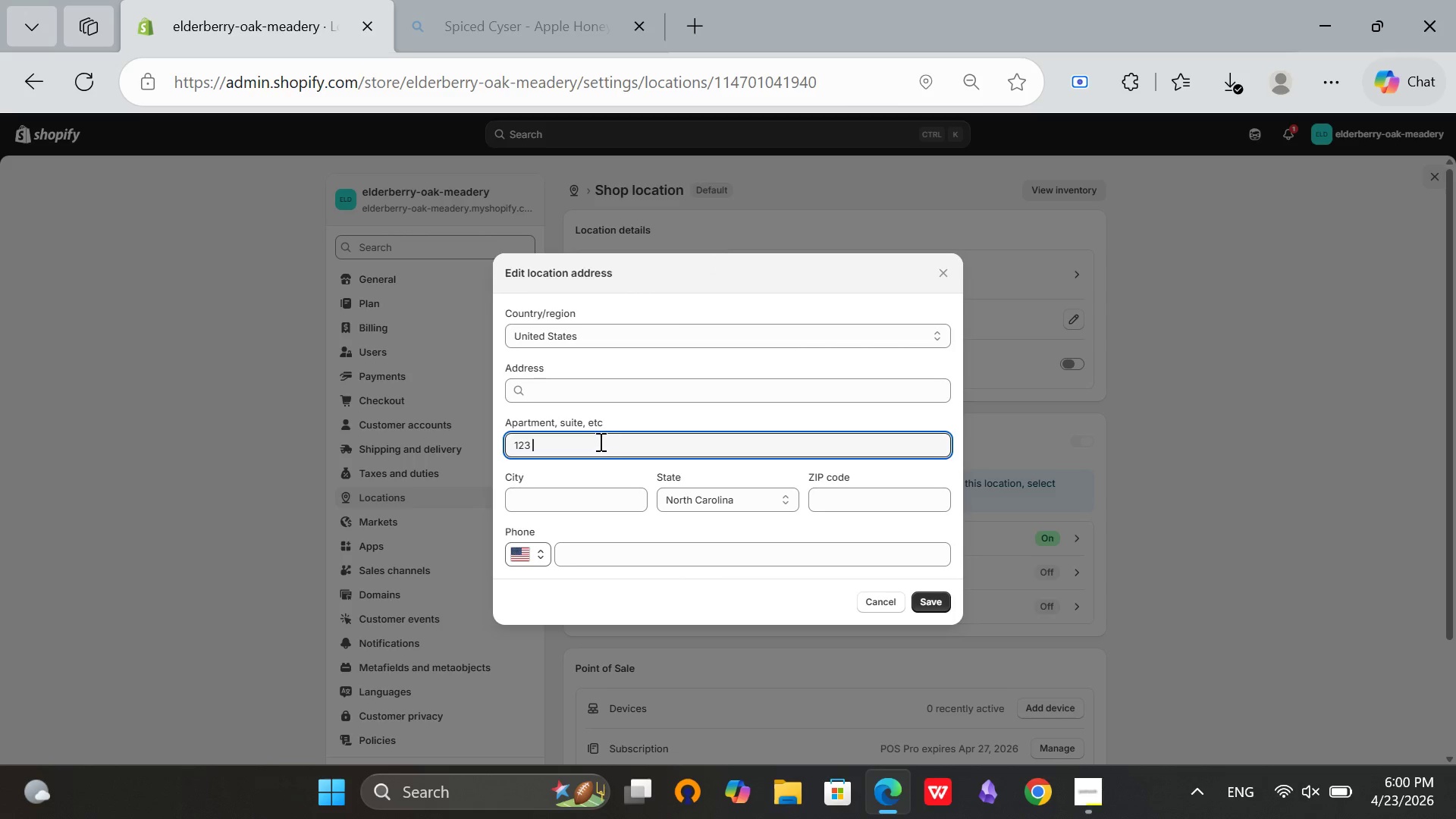 
type( 123 beverly )
 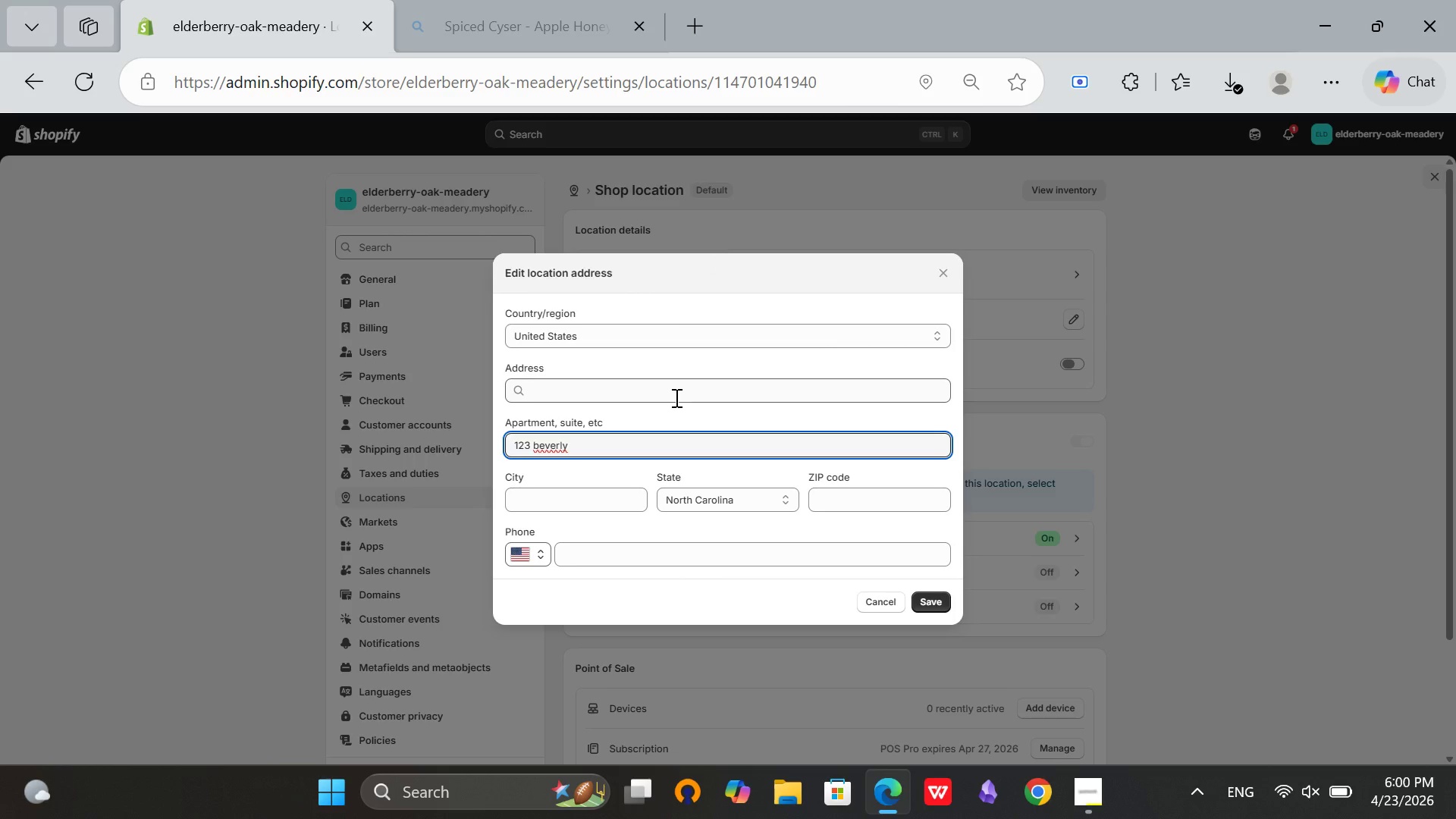 
hold_key(key=Backspace, duration=0.77)
 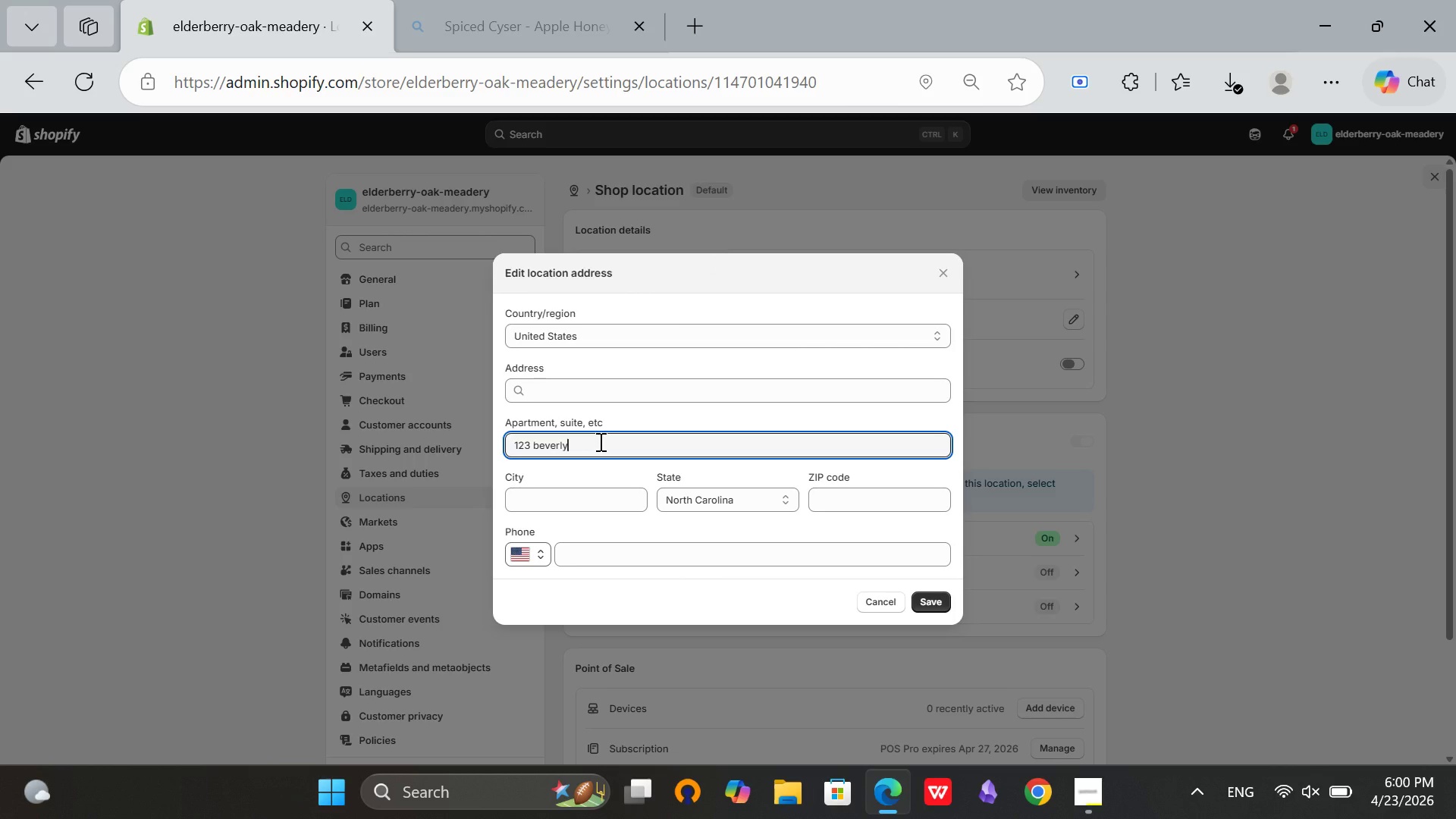 
type(Drive)
 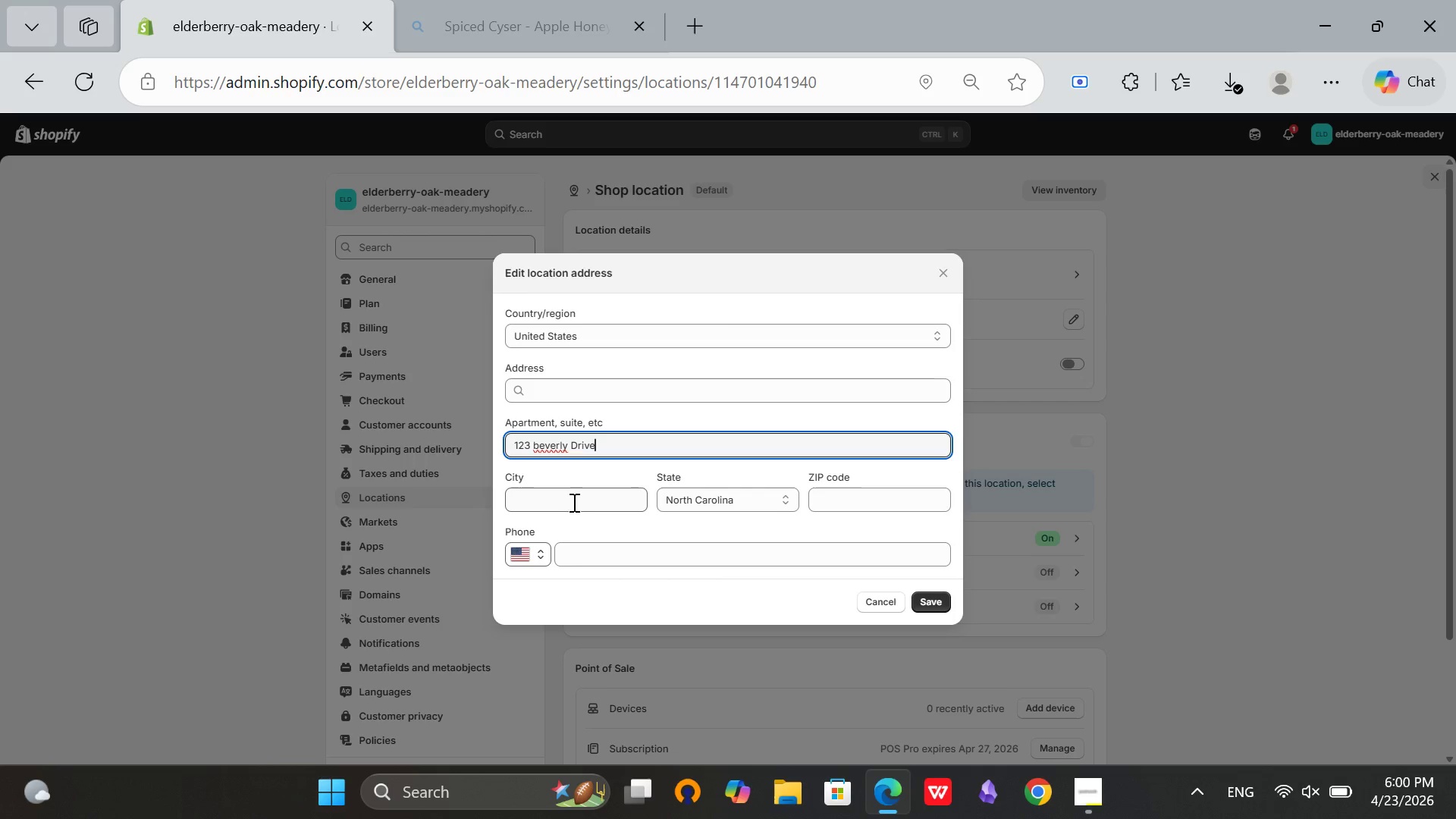 
left_click([566, 503])
 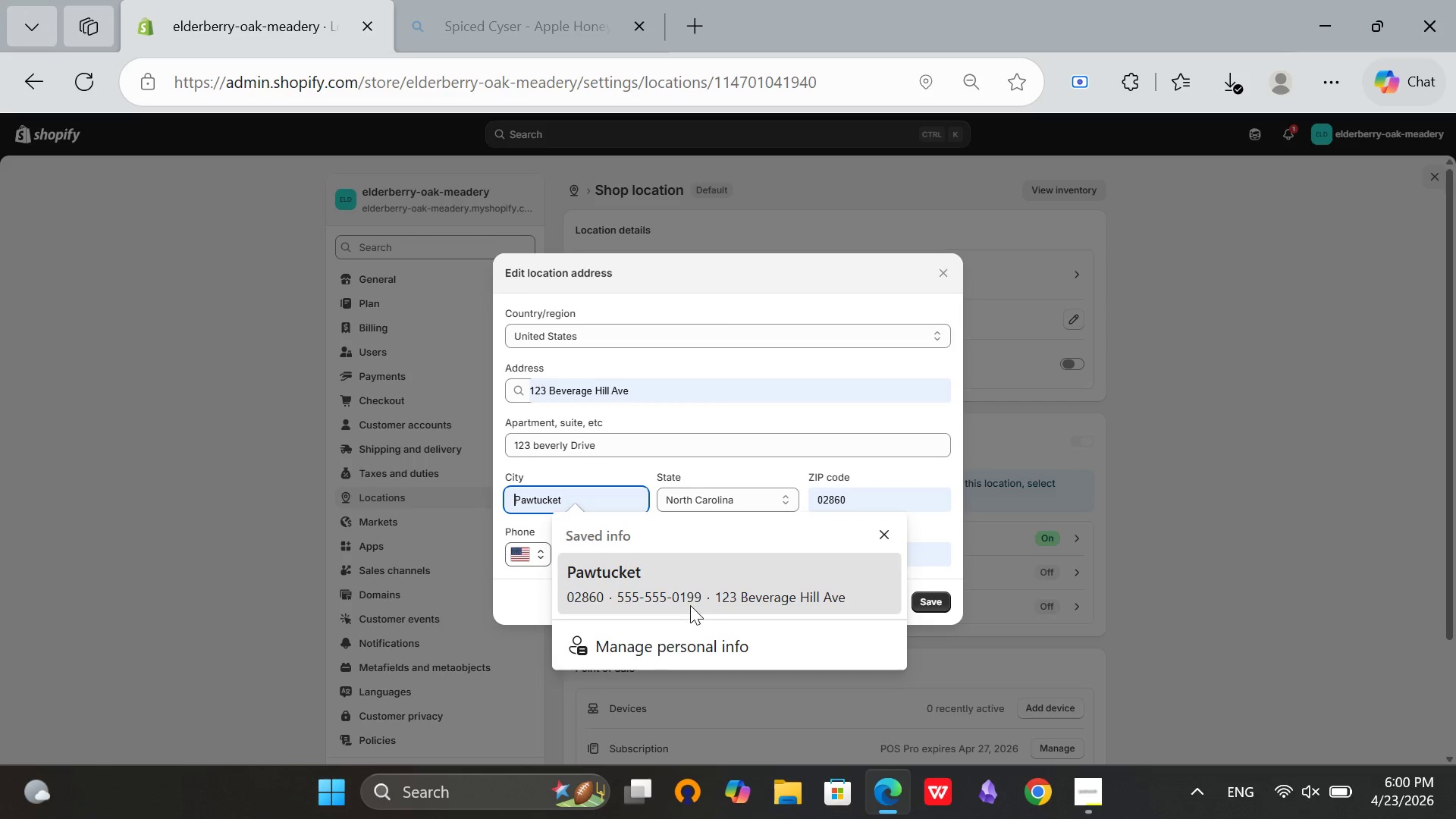 
left_click([689, 602])
 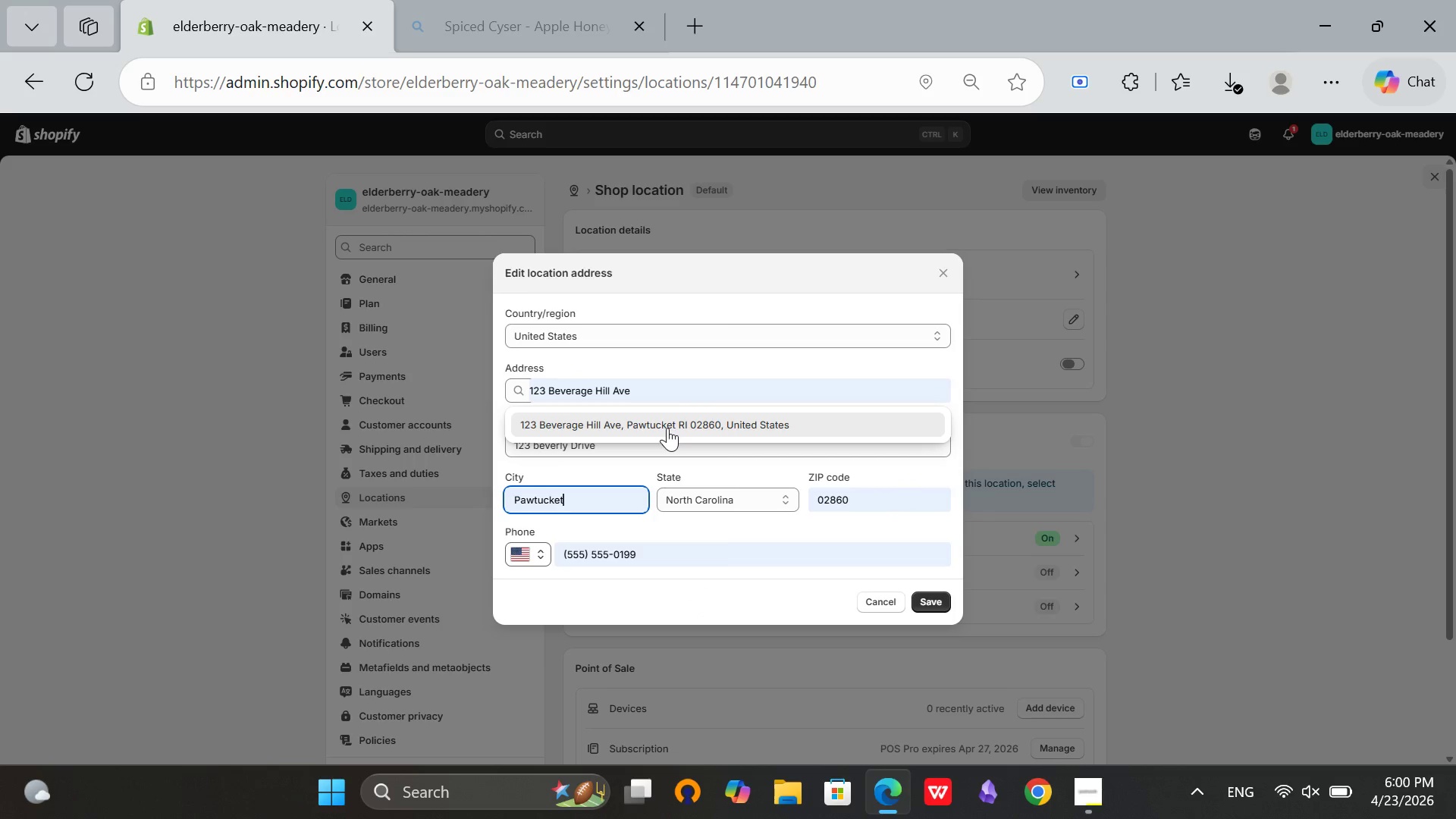 
left_click([667, 428])
 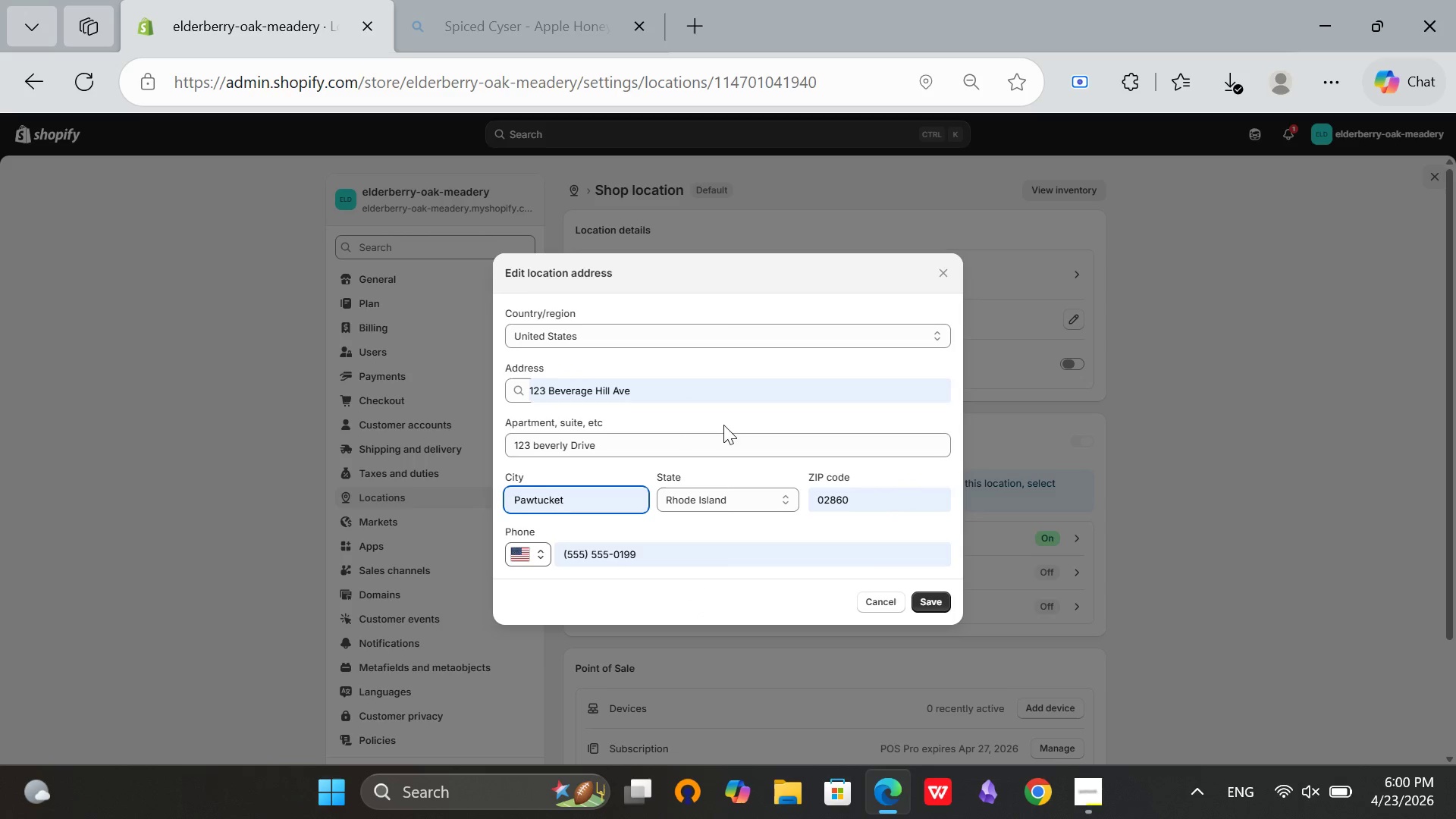 
left_click([720, 421])
 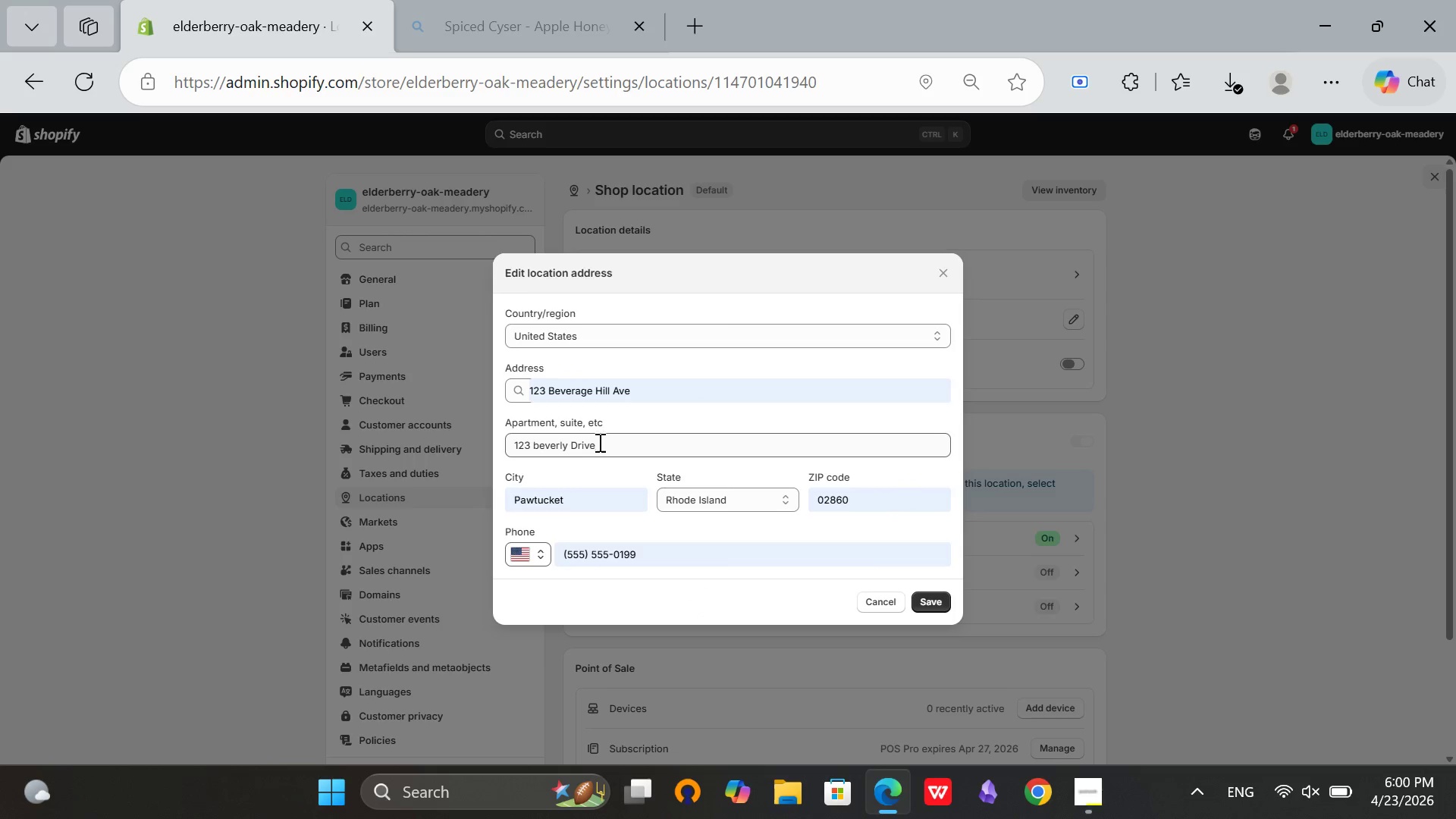 
left_click([602, 447])
 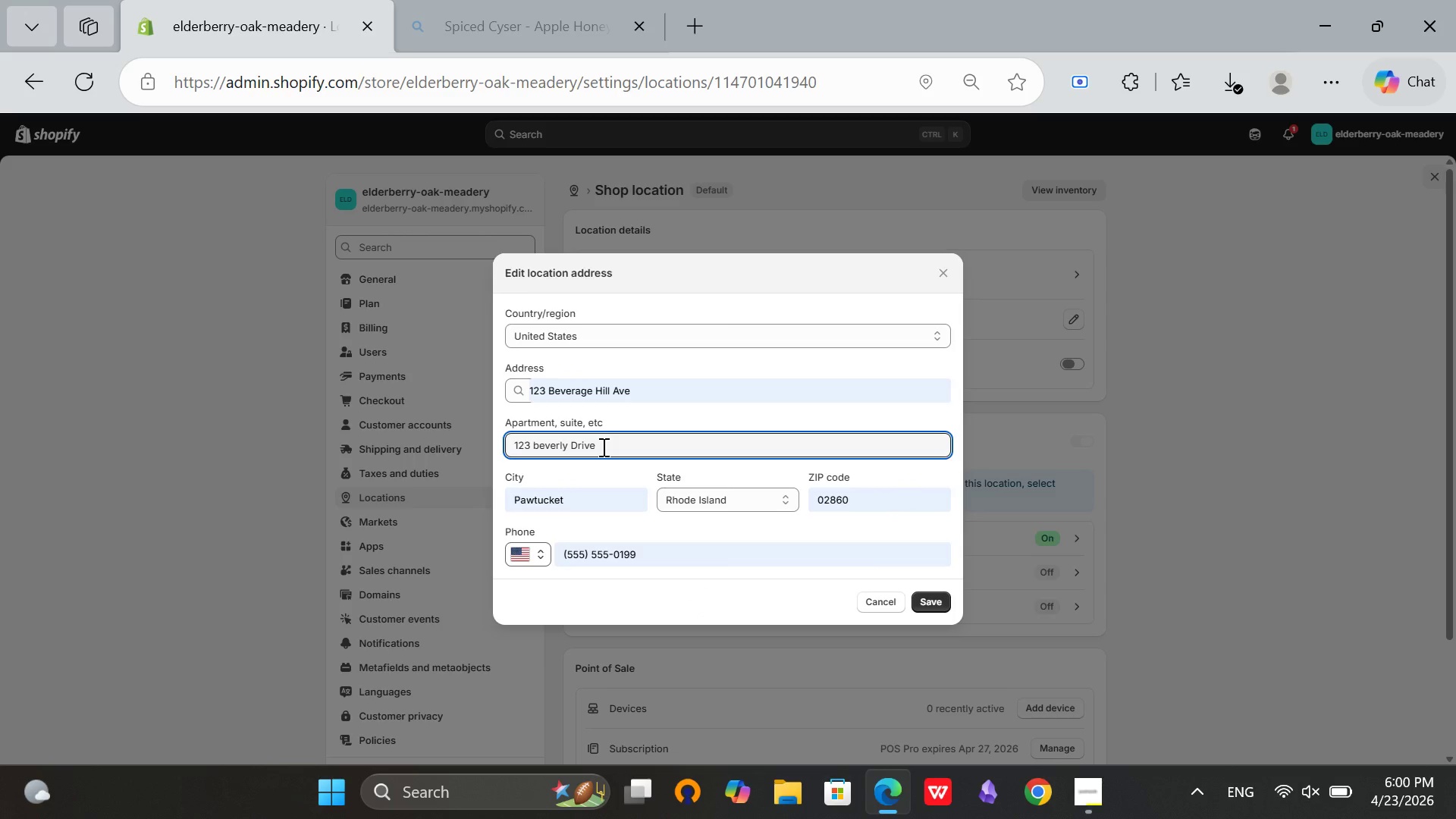 
hold_key(key=Backspace, duration=1.44)
 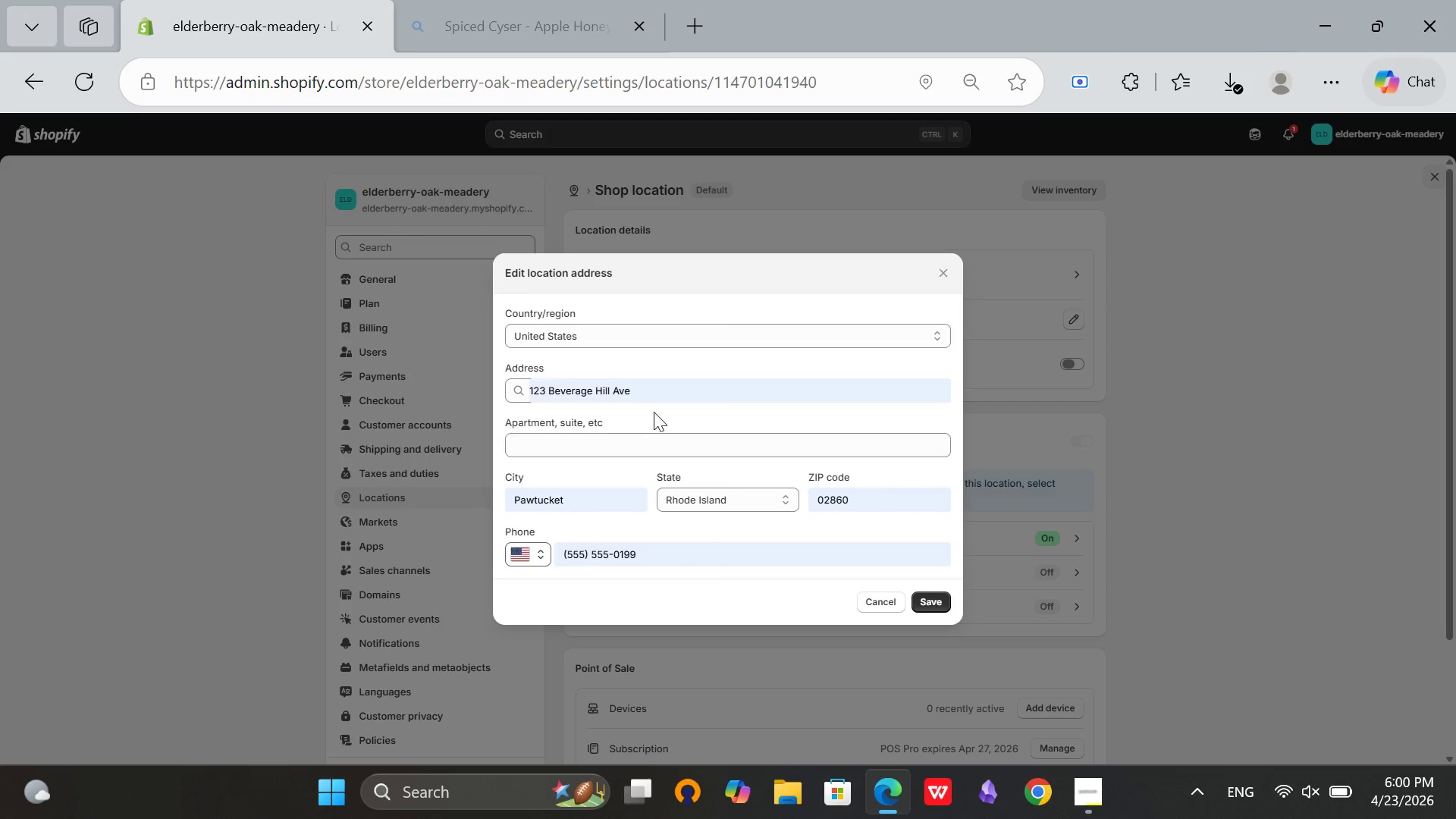 
left_click([654, 412])
 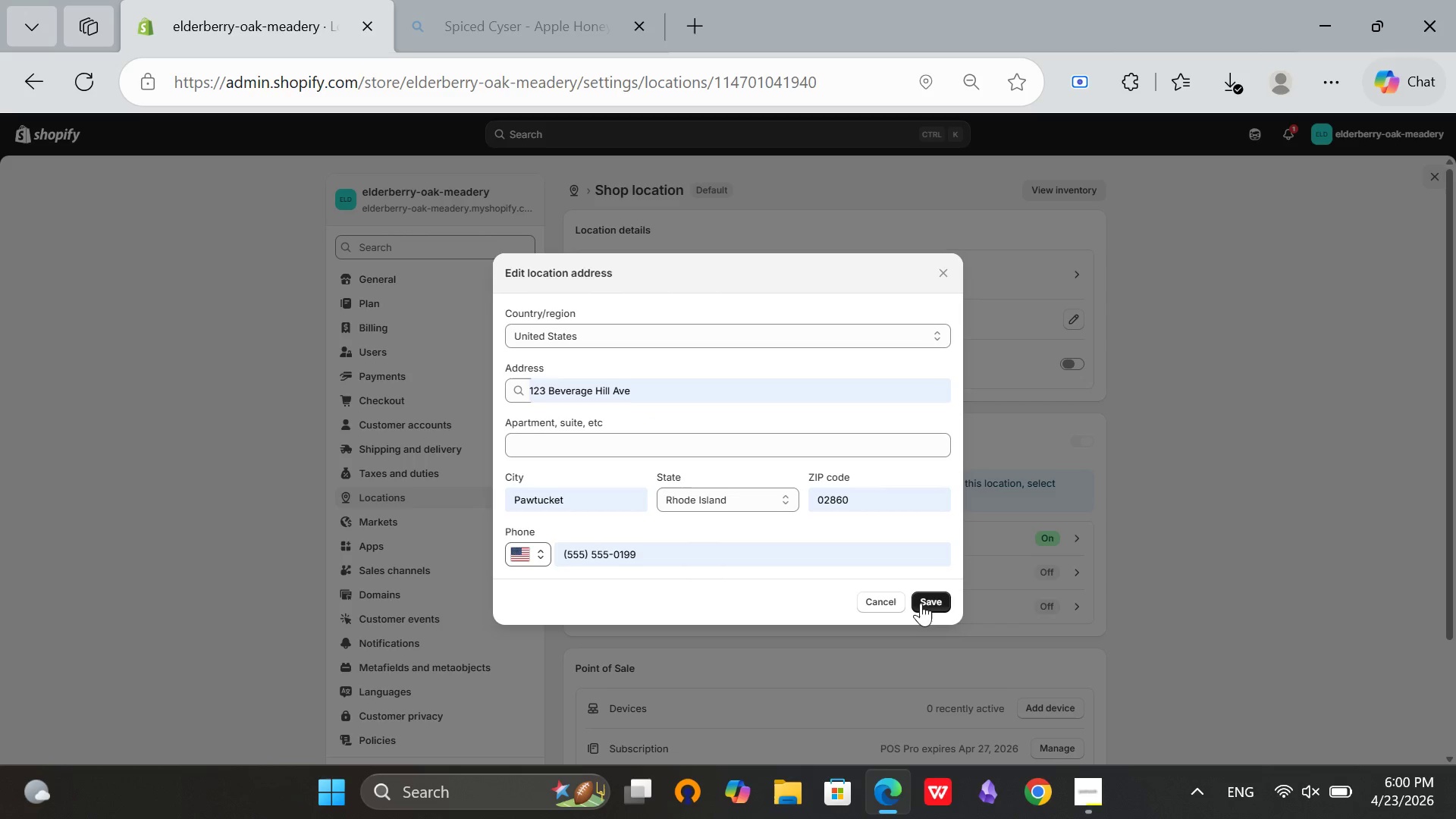 
left_click([924, 607])
 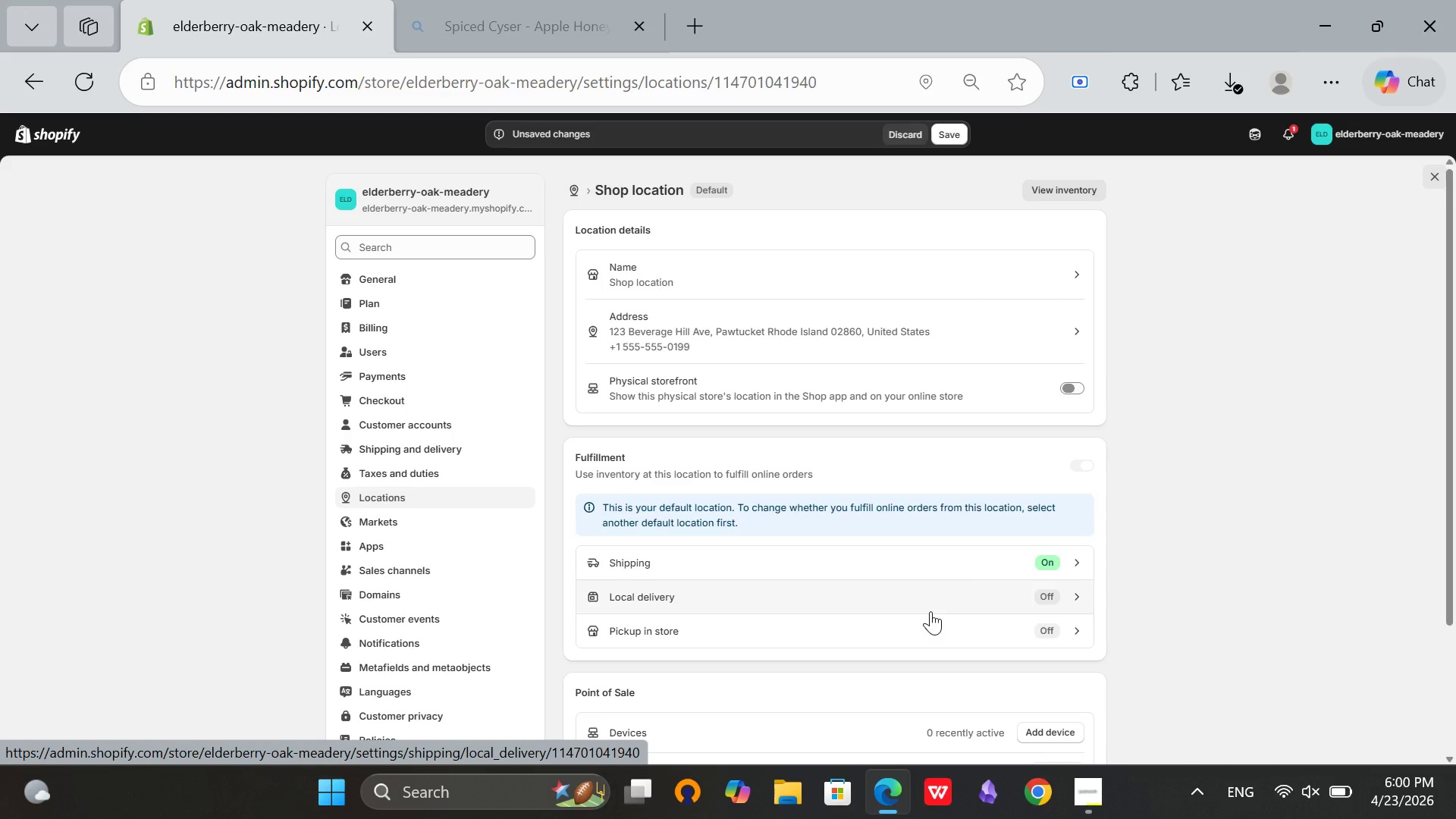 
wait(6.47)
 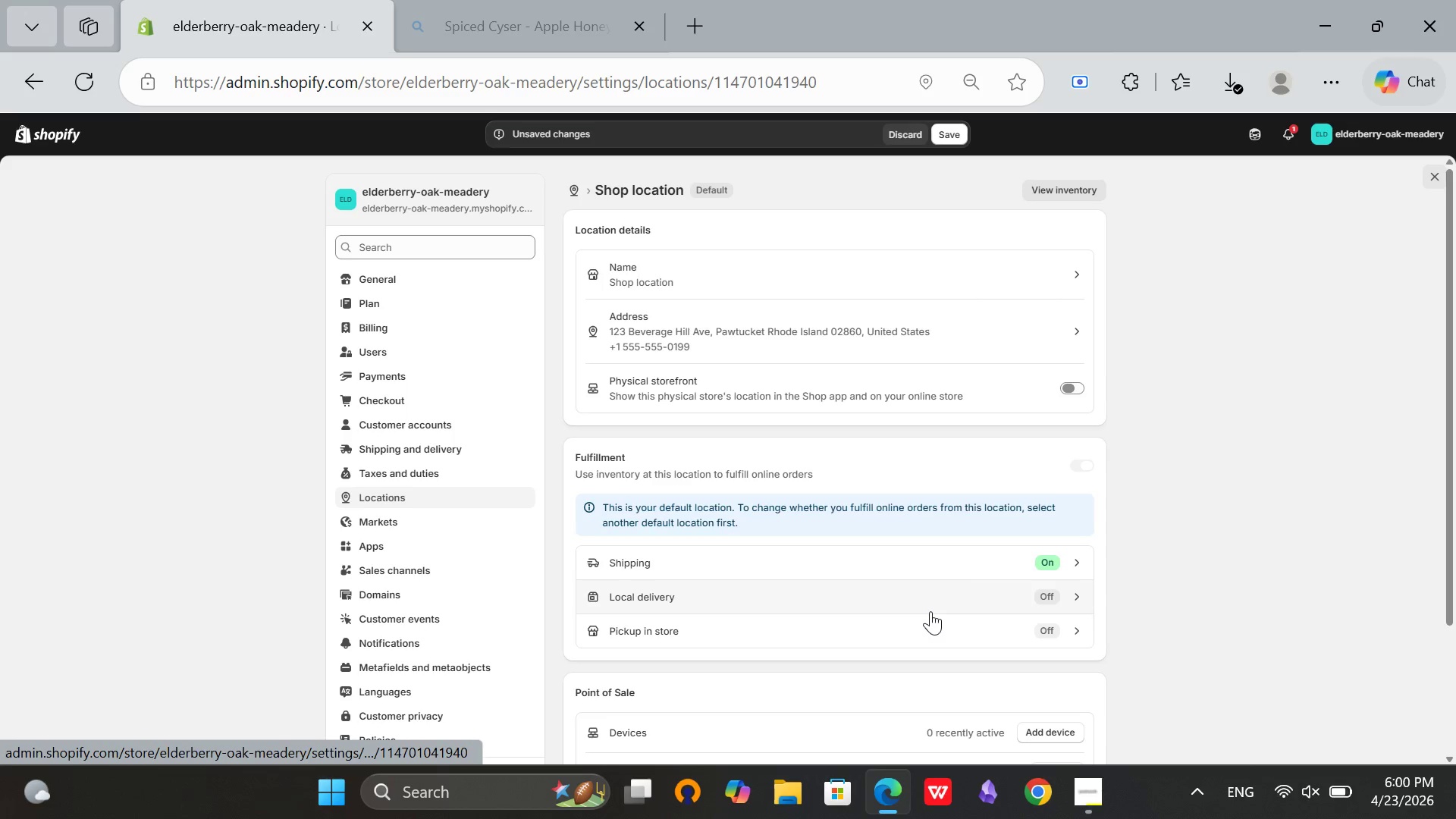 
scroll: coordinate [939, 366], scroll_direction: down, amount: 3.0
 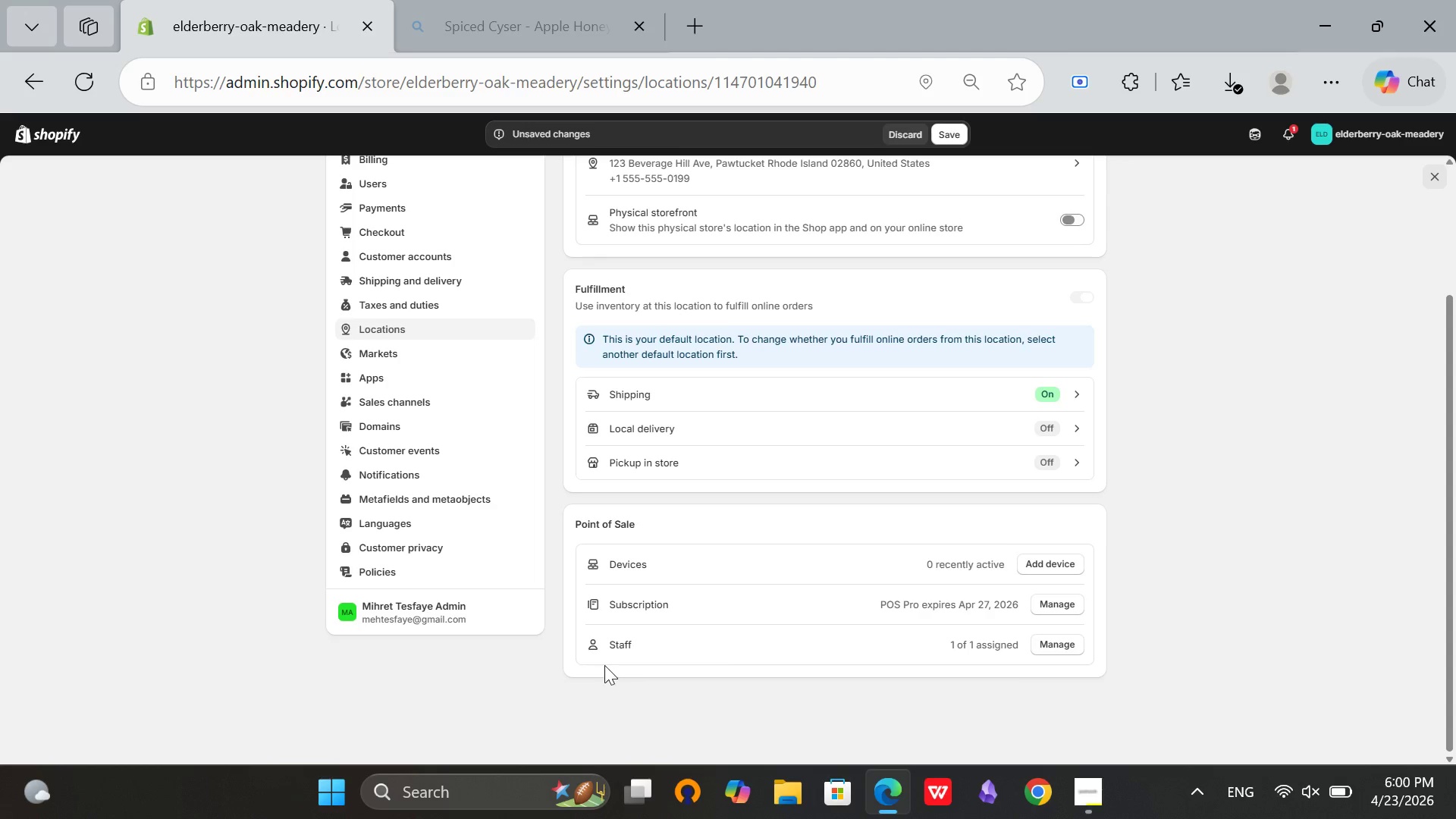 
scroll: coordinate [925, 406], scroll_direction: up, amount: 7.0
 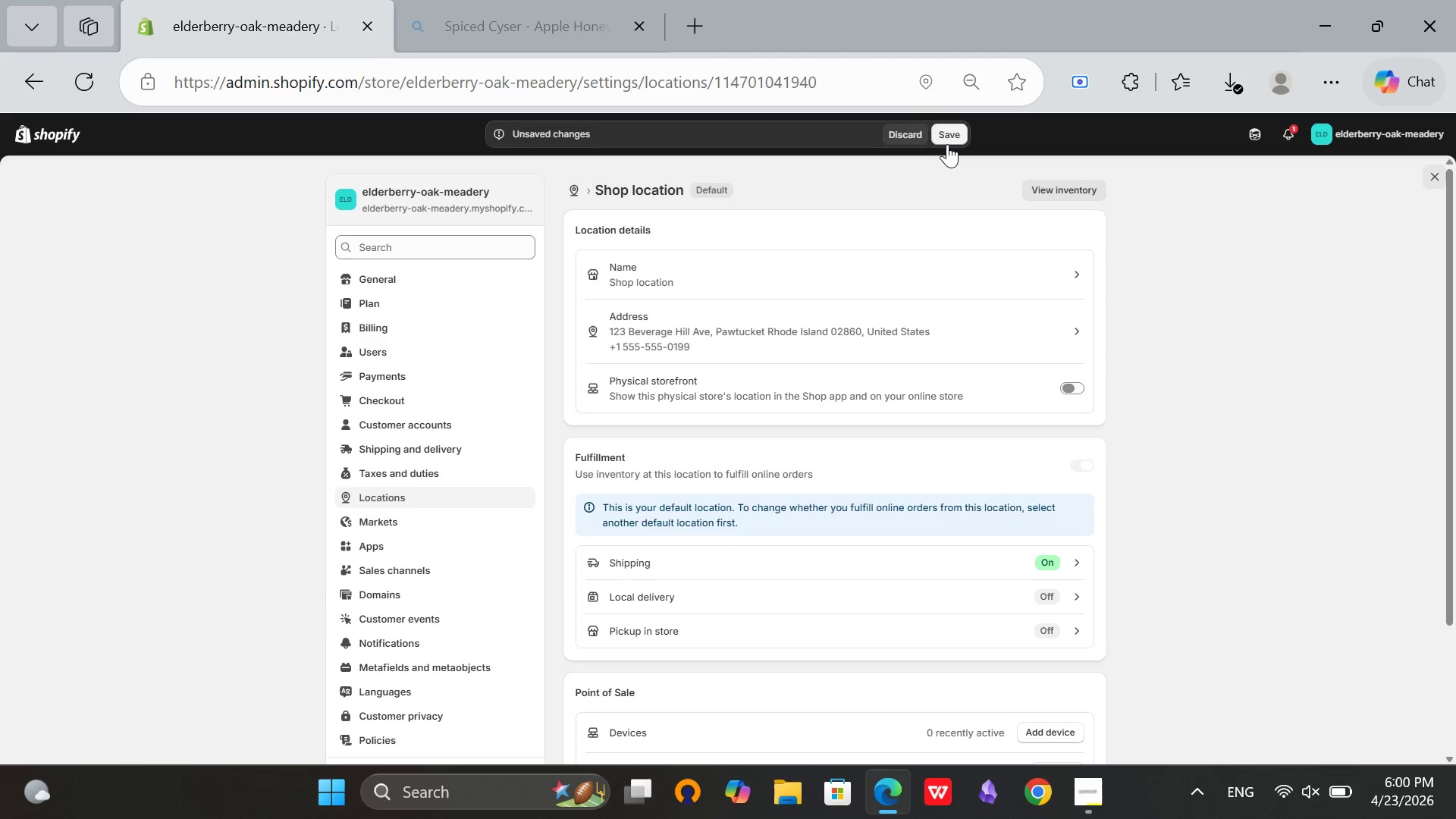 
left_click([947, 144])
 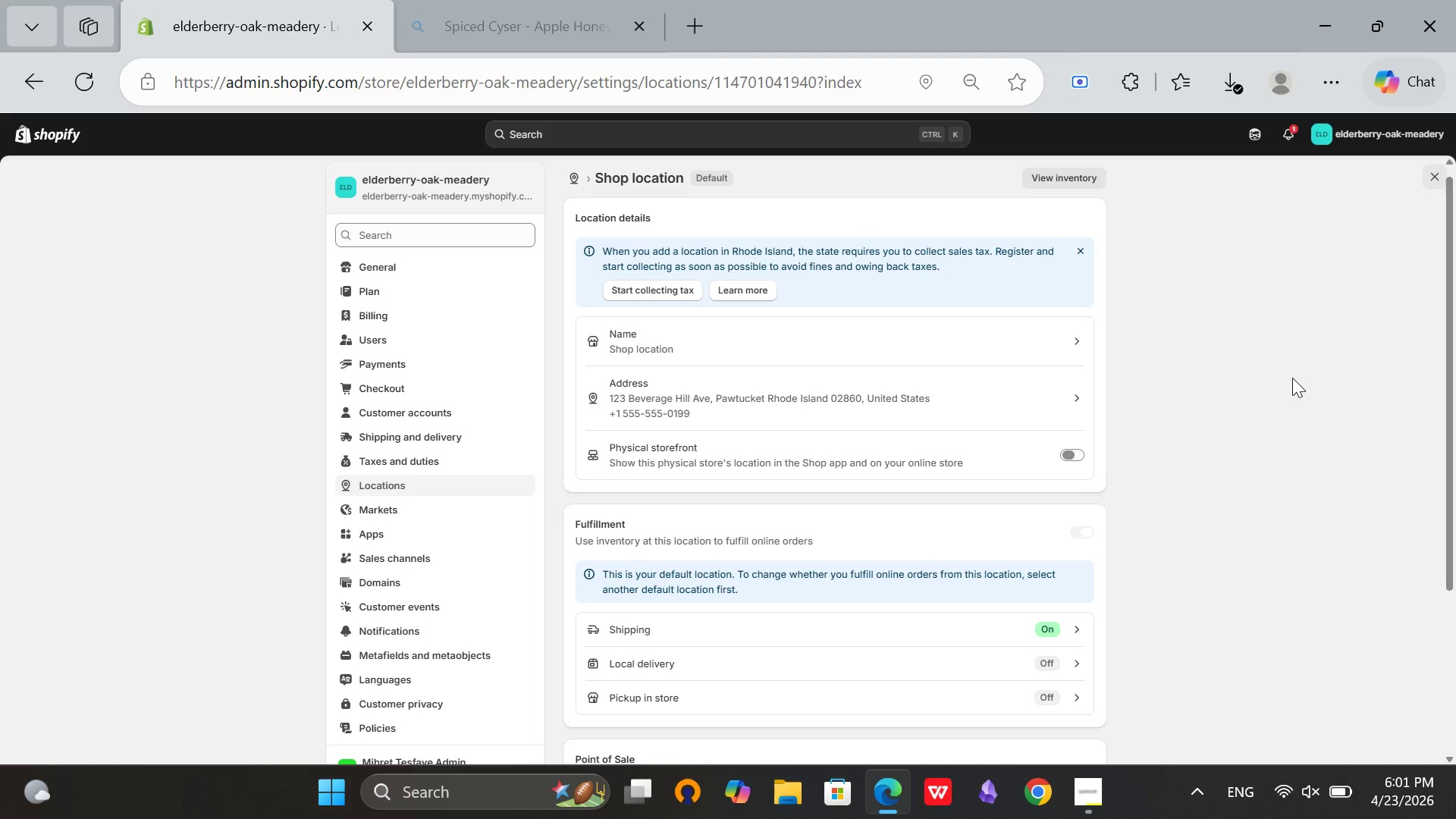 
wait(22.45)
 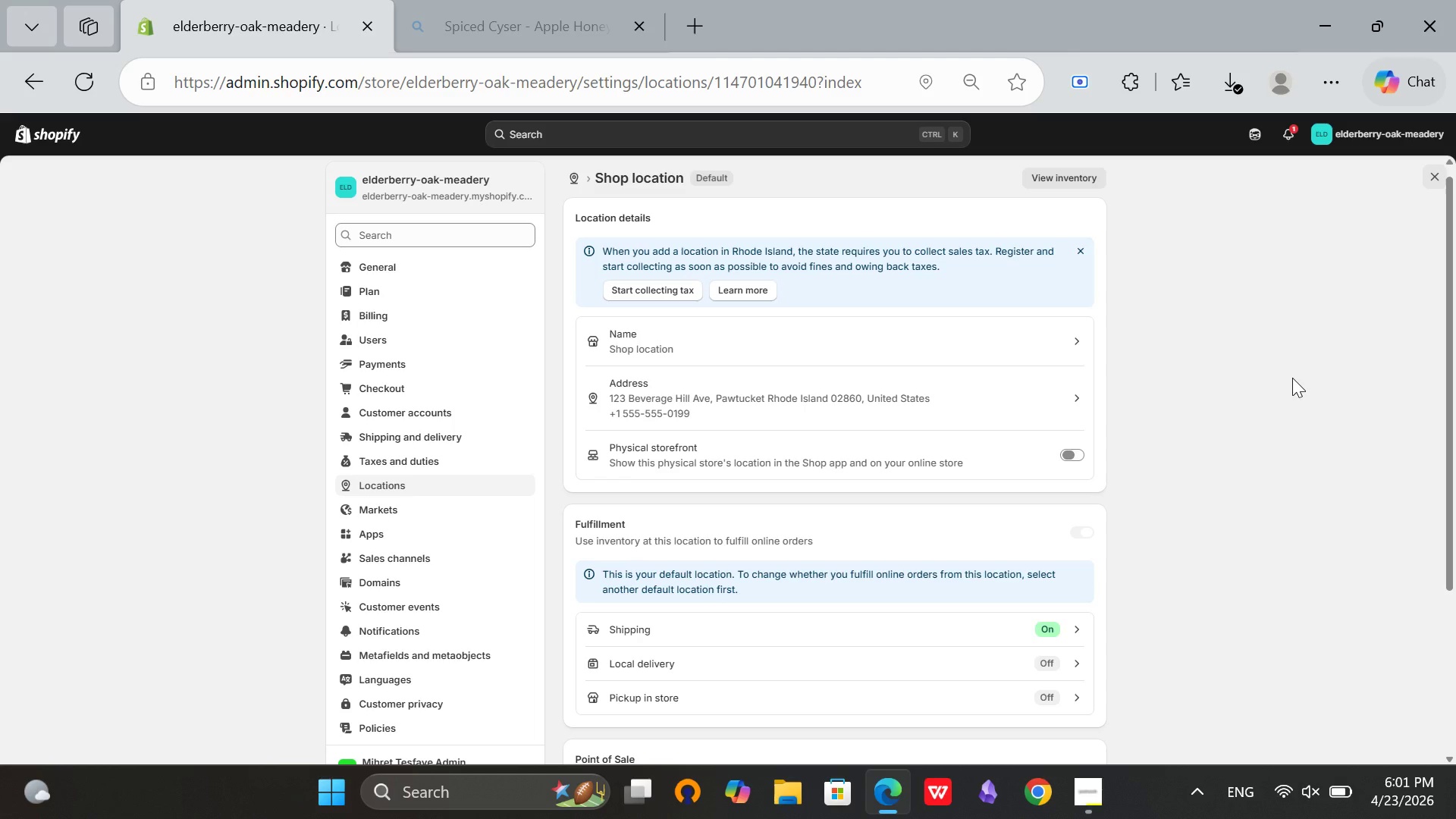 
scroll: coordinate [1186, 316], scroll_direction: down, amount: 2.0
 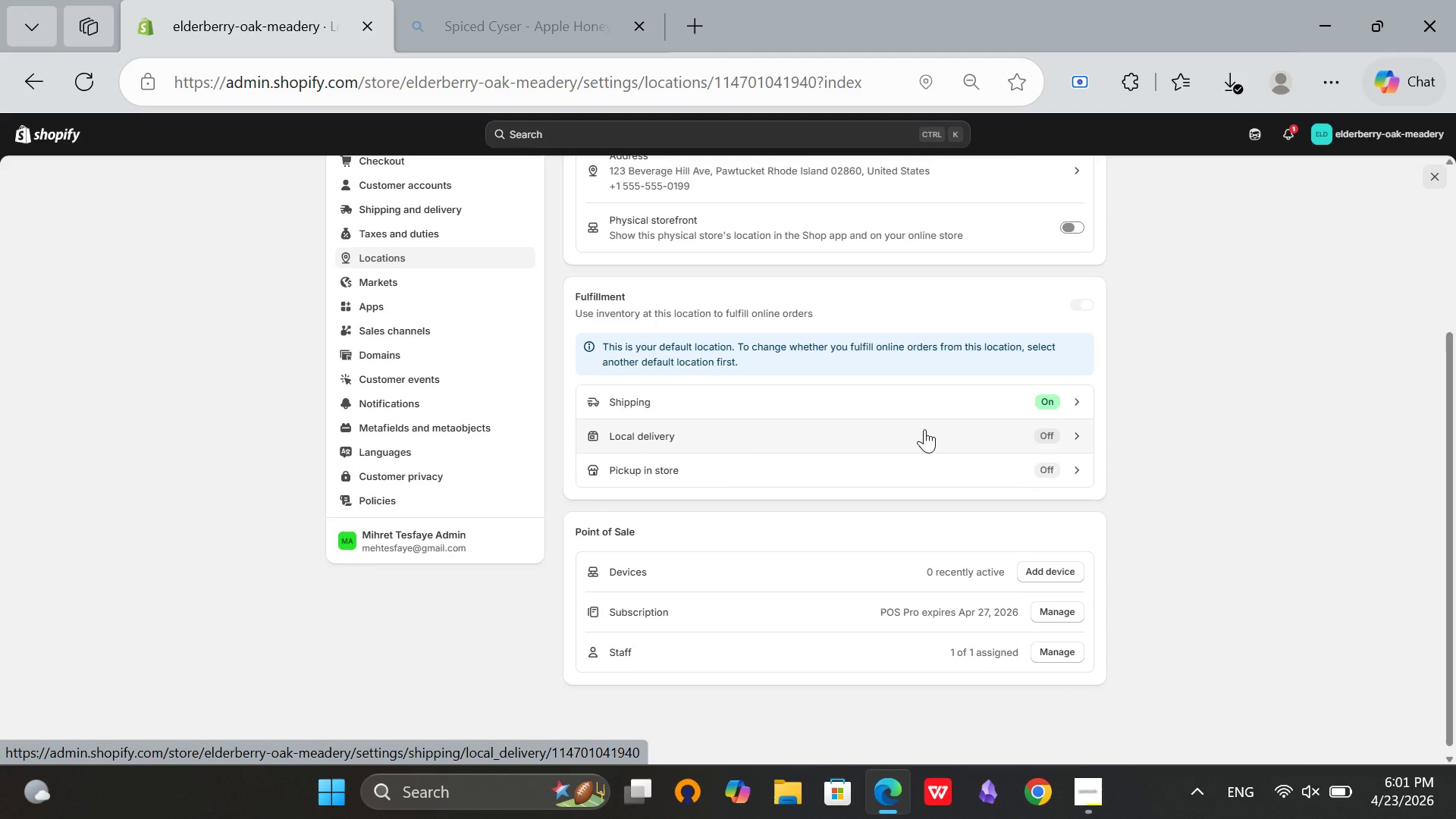 
scroll: coordinate [476, 435], scroll_direction: up, amount: 3.0
 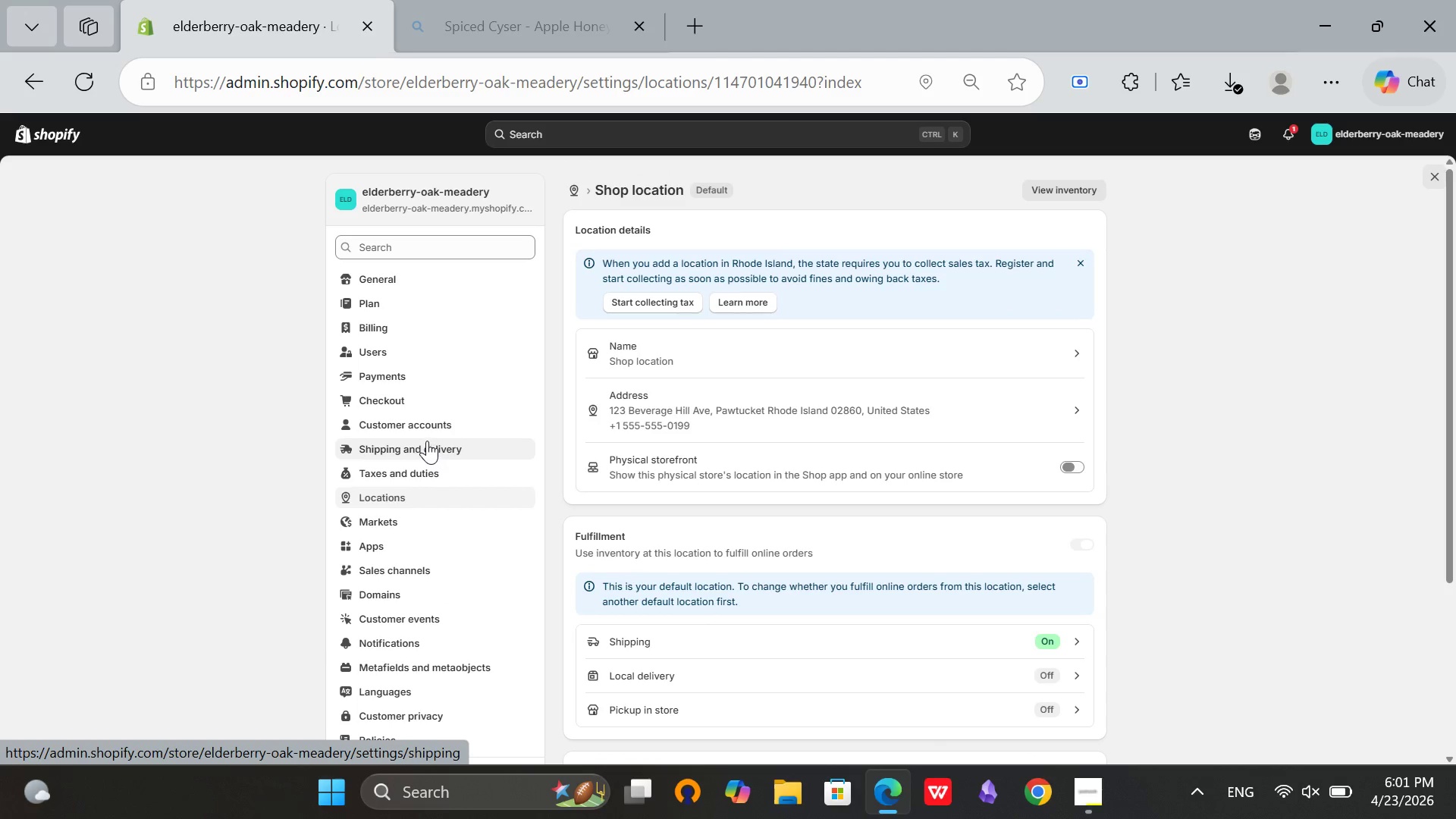 
left_click([427, 441])
 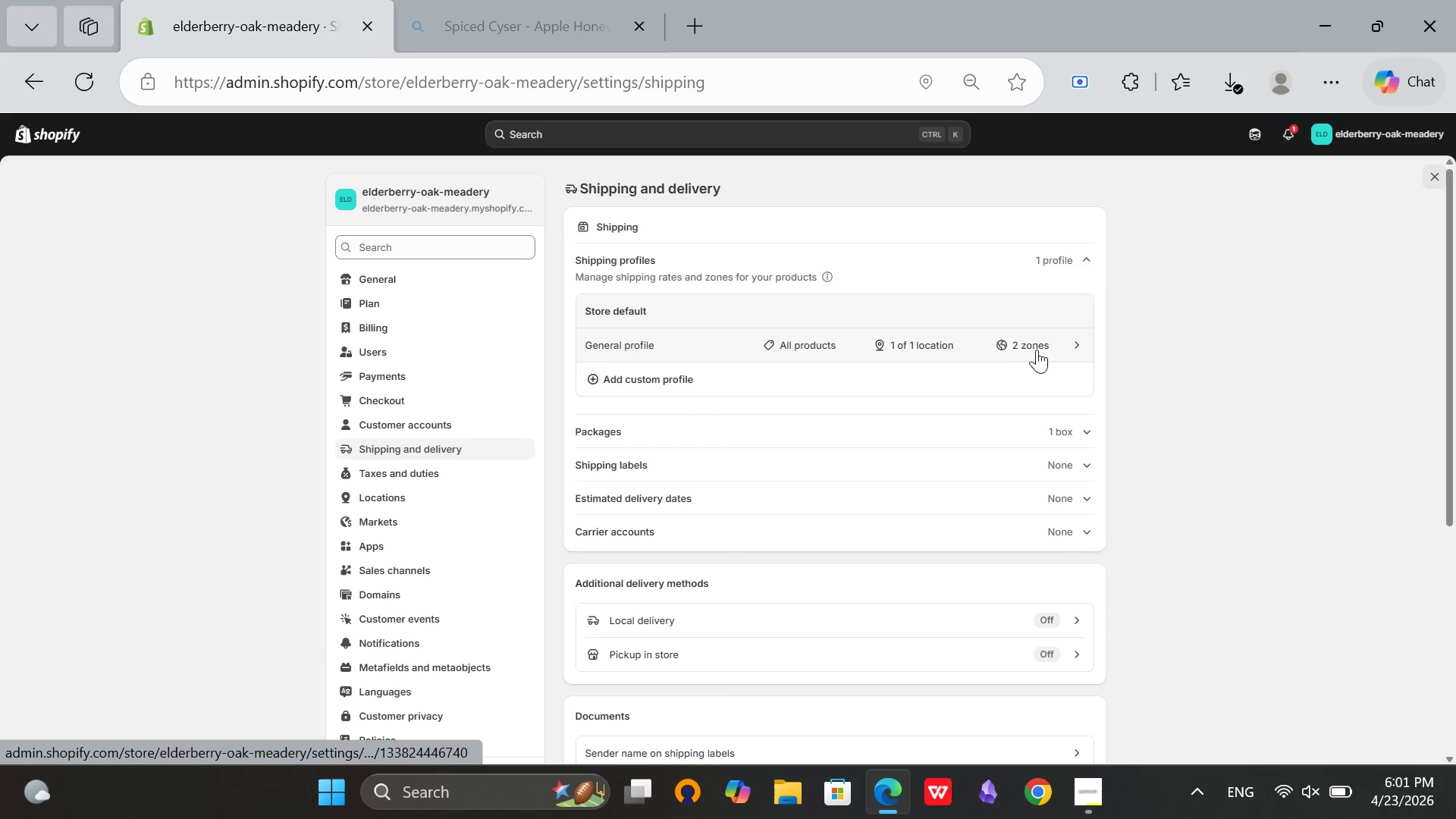 
scroll: coordinate [633, 590], scroll_direction: down, amount: 2.0
 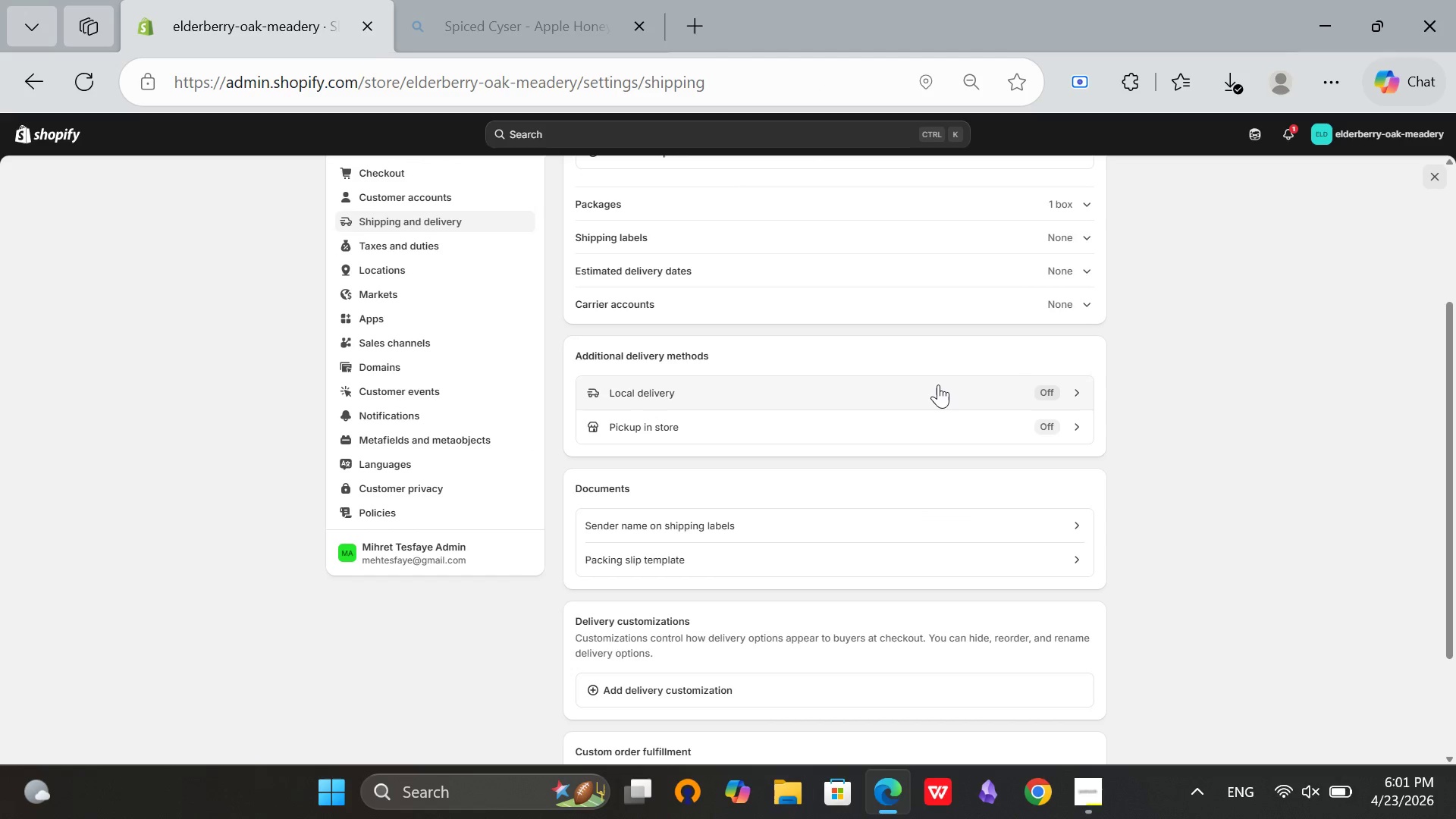 
left_click([938, 390])
 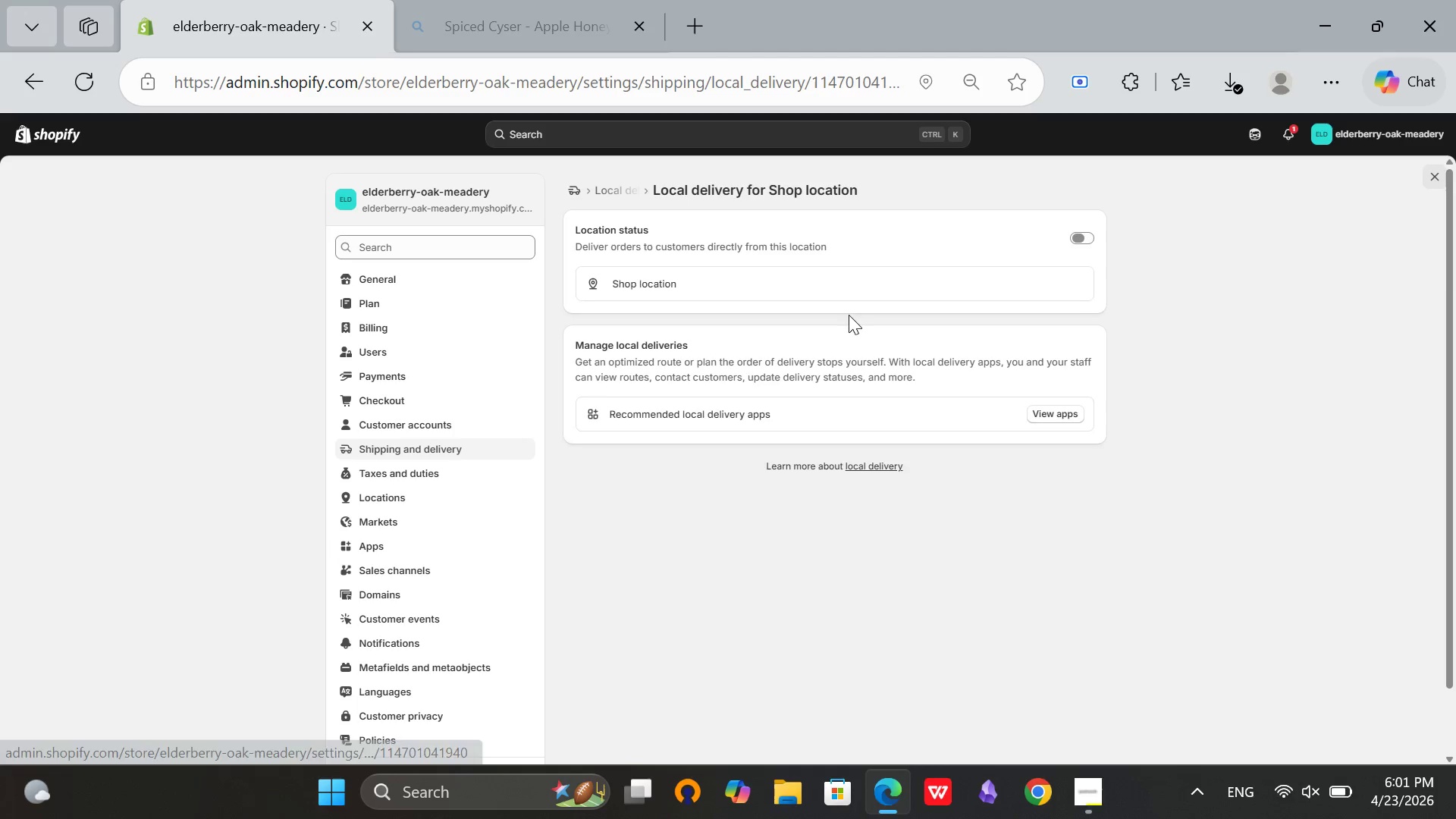 
scroll: coordinate [810, 408], scroll_direction: up, amount: 2.0
 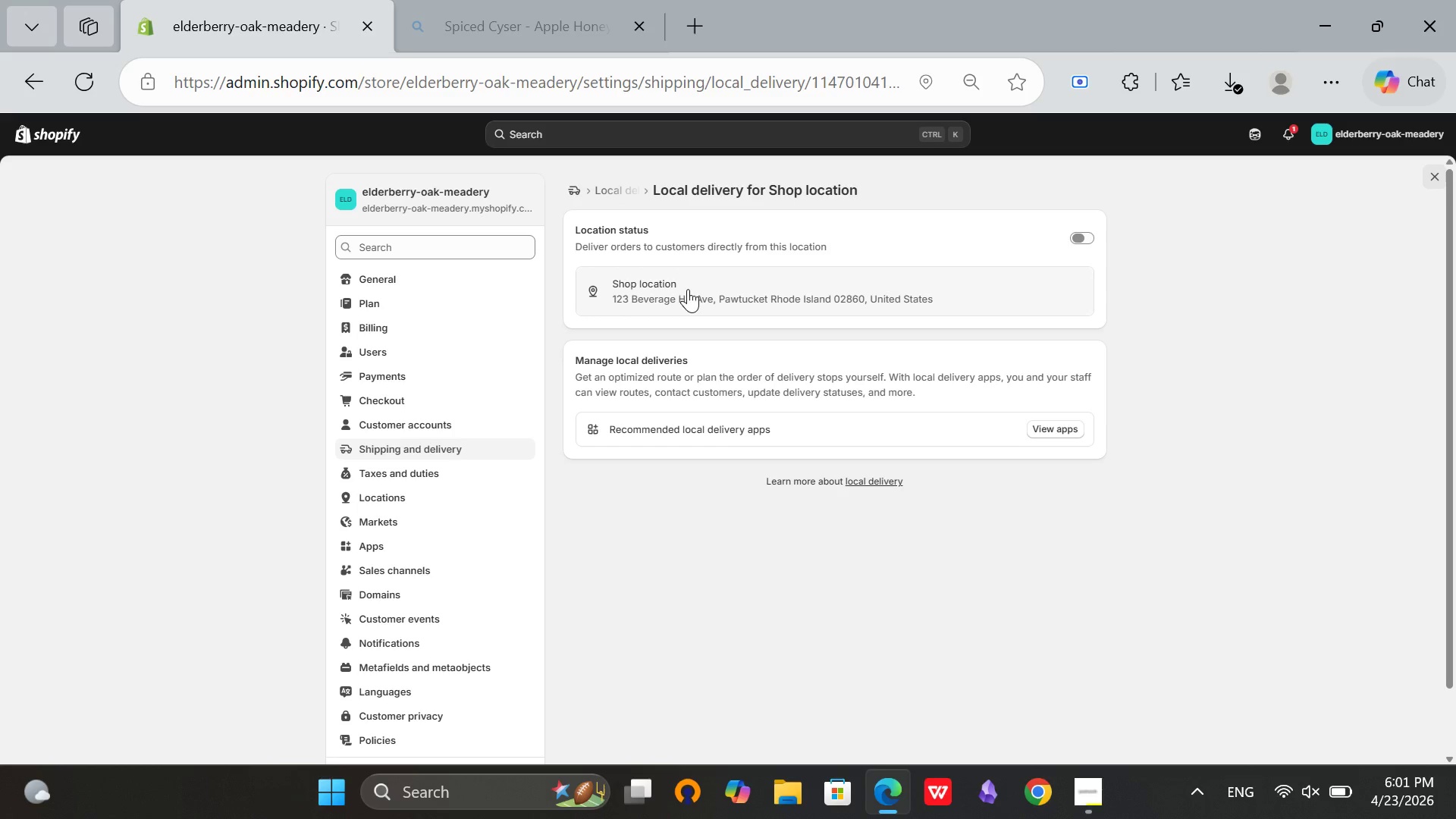 
left_click([686, 291])
 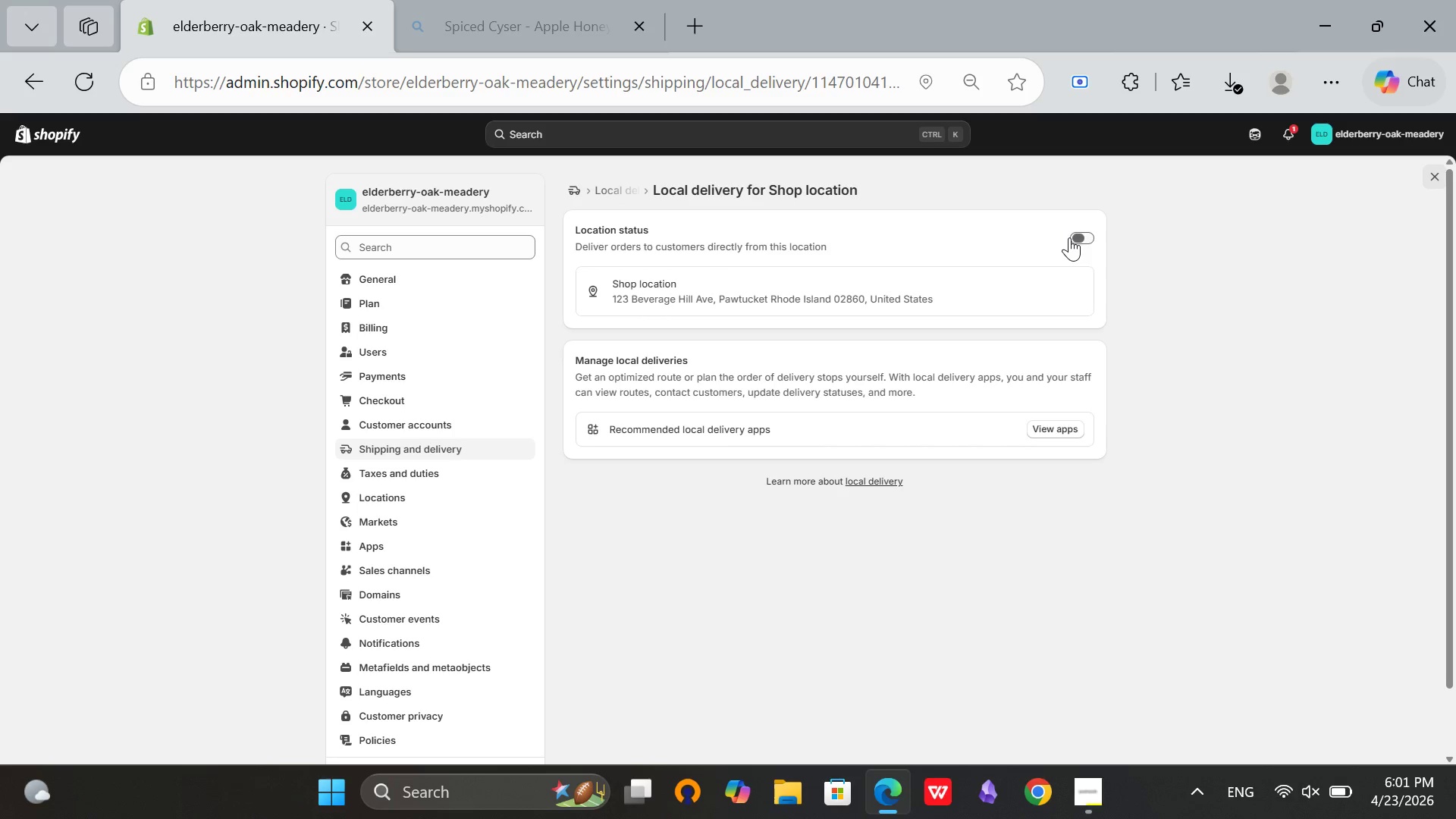 
left_click([1072, 232])
 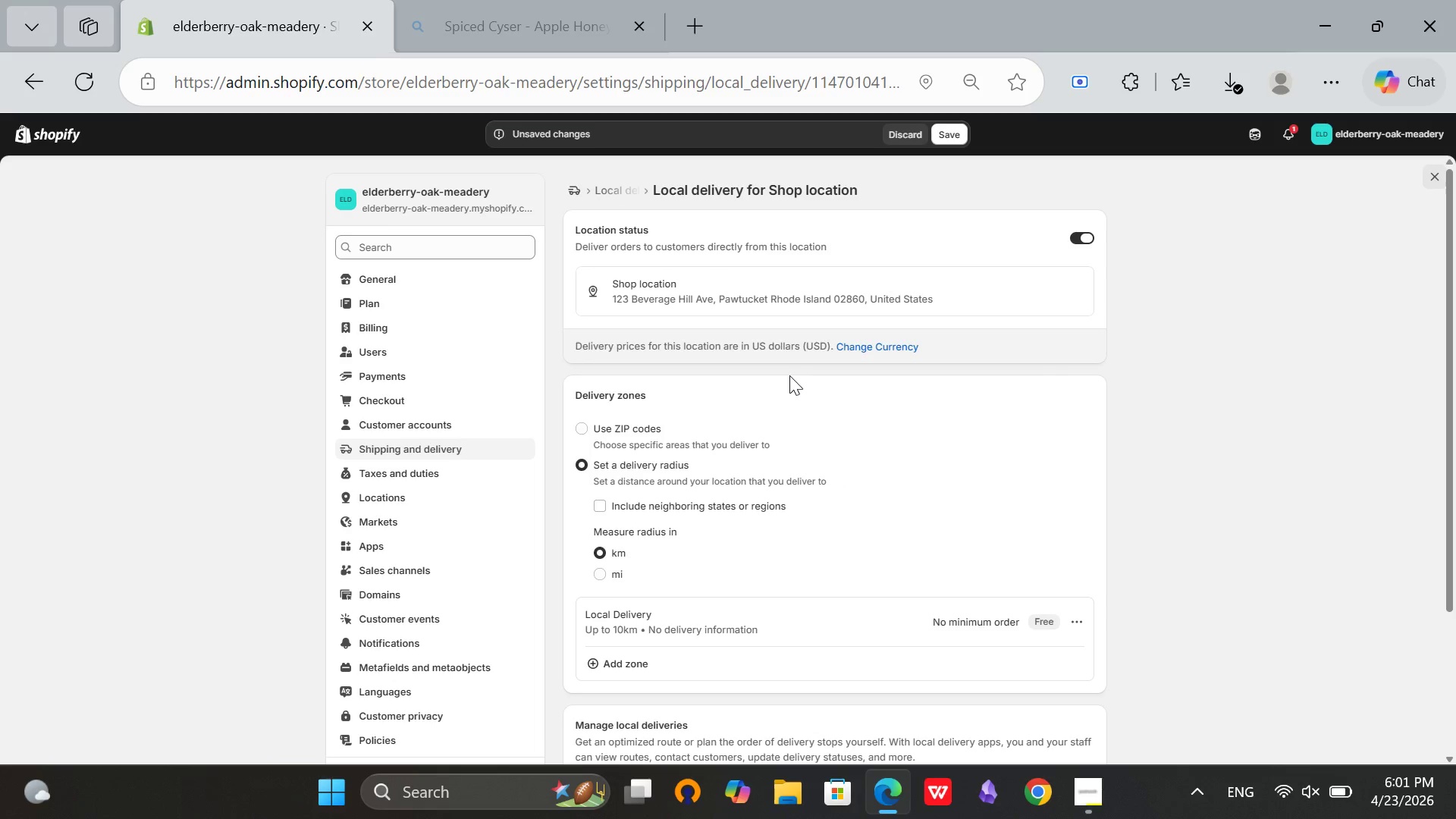 
scroll: coordinate [787, 377], scroll_direction: down, amount: 1.0
 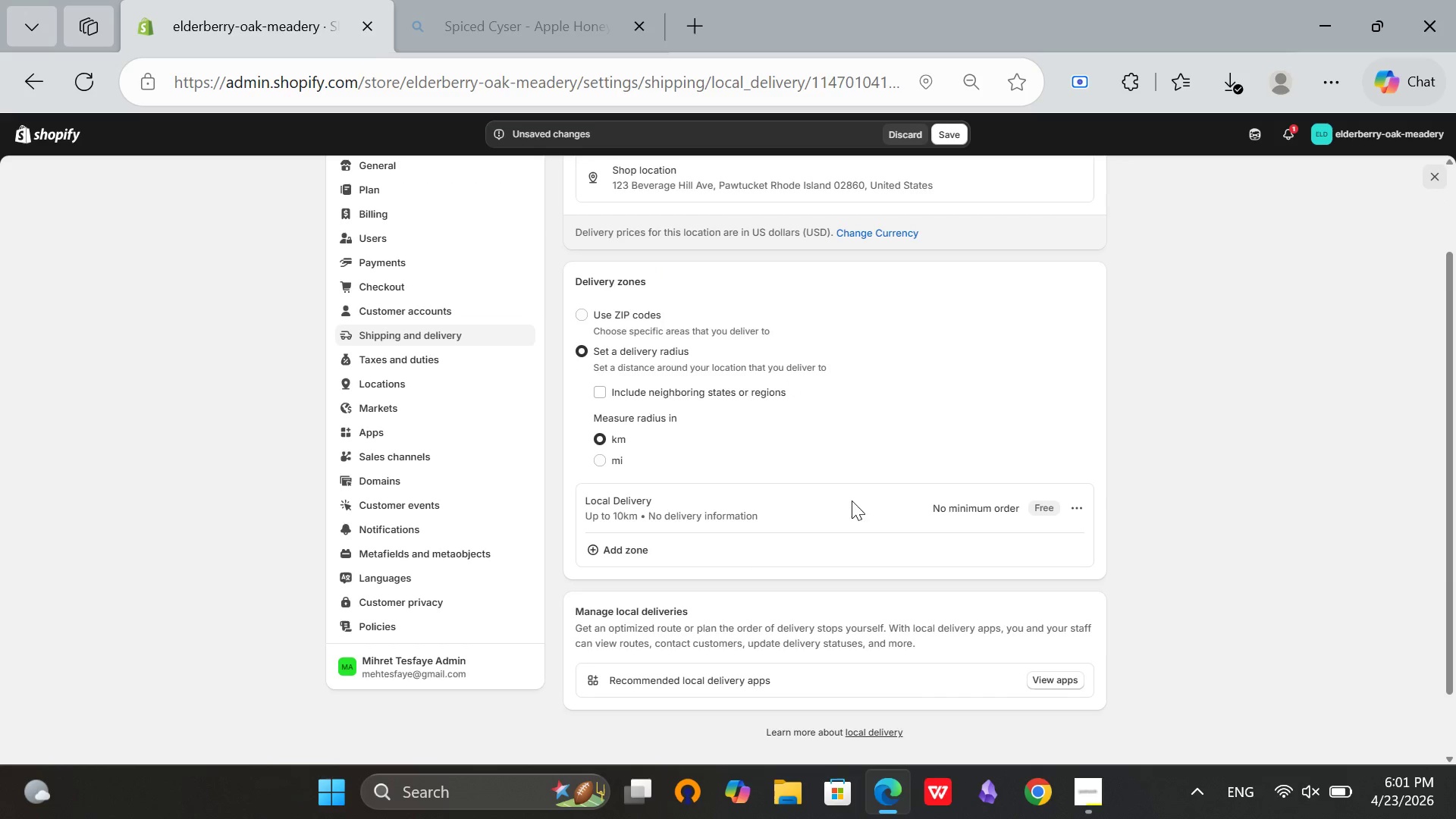 
left_click([780, 511])
 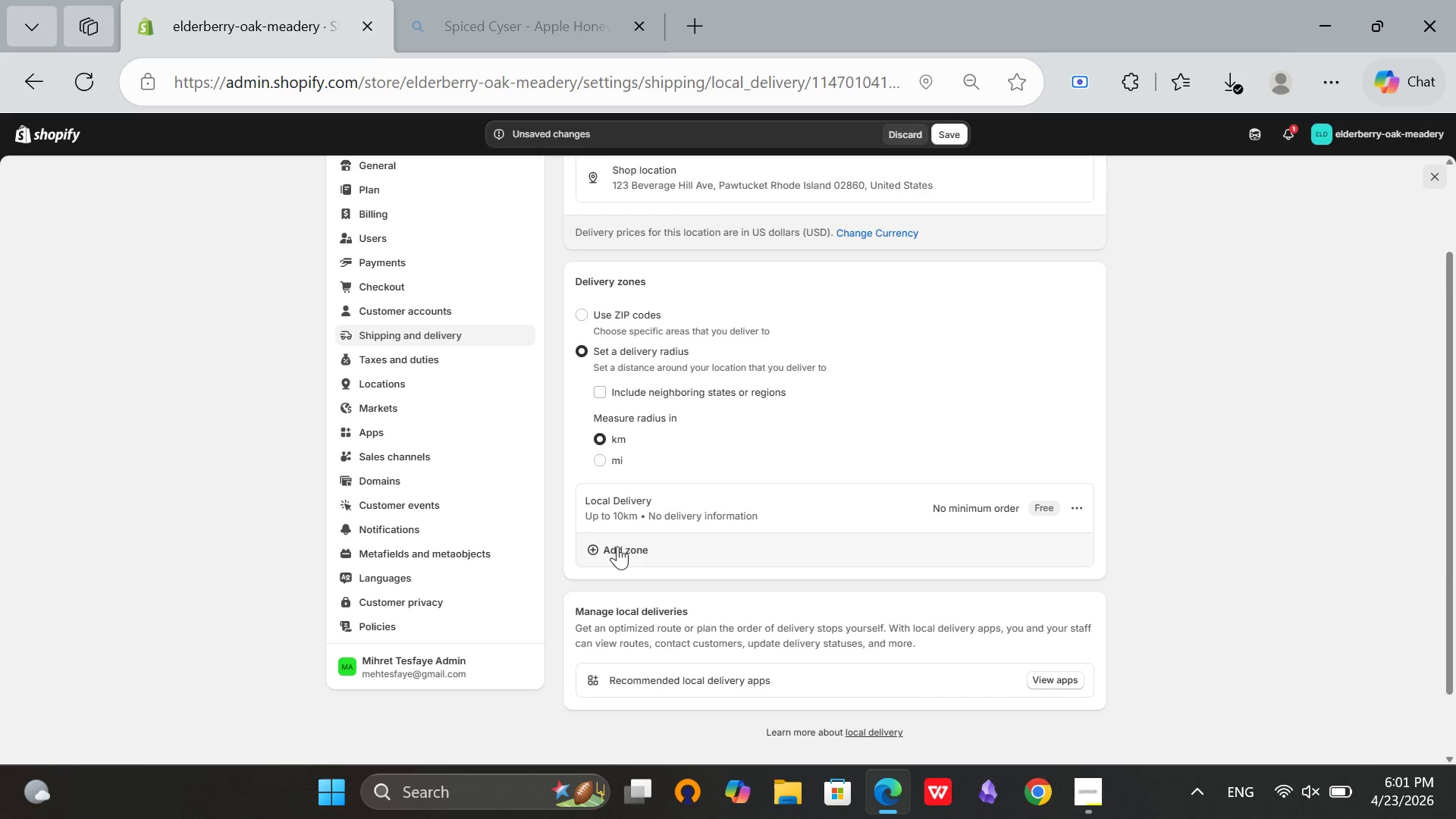 
left_click([617, 546])
 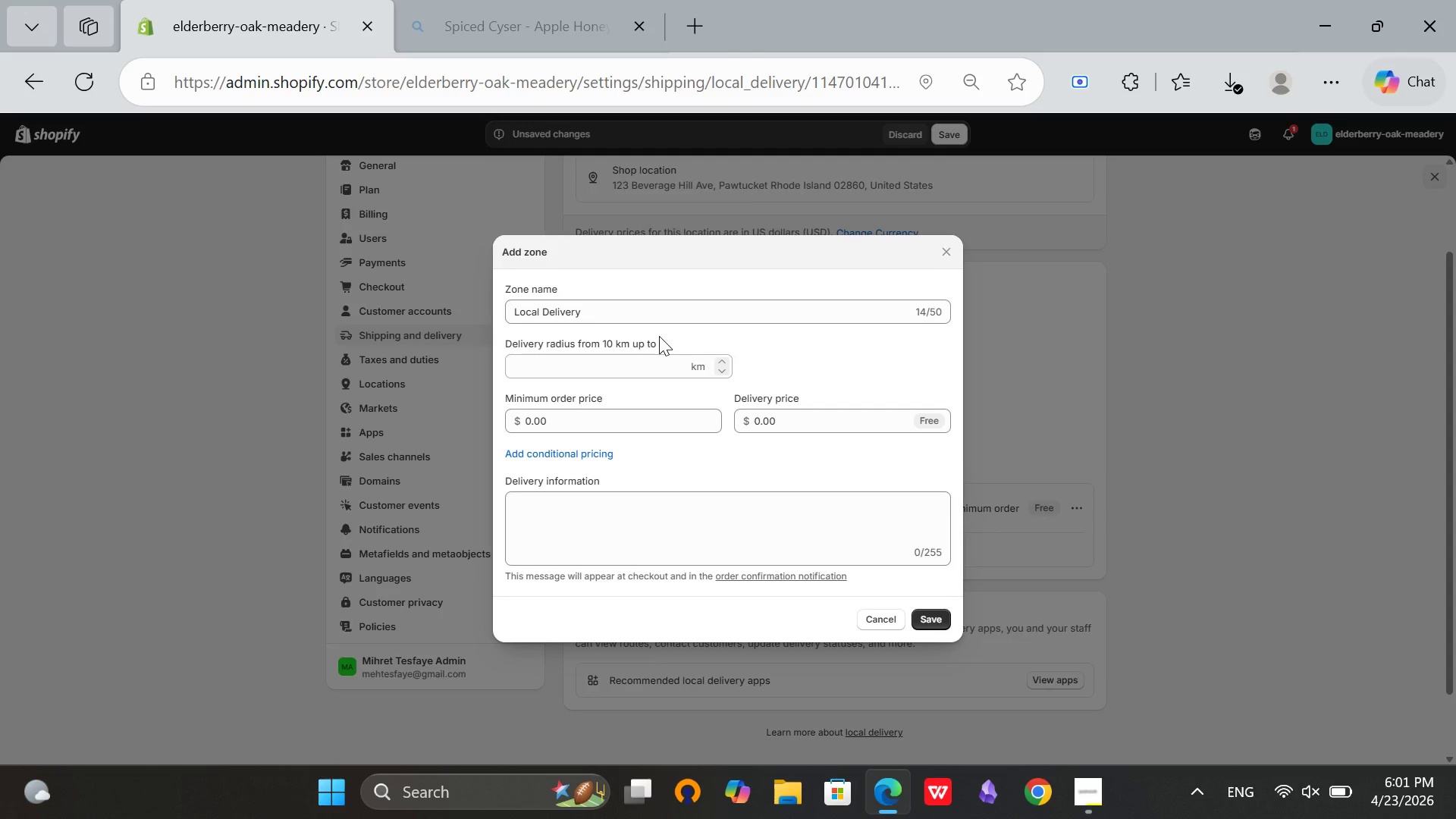 
wait(5.69)
 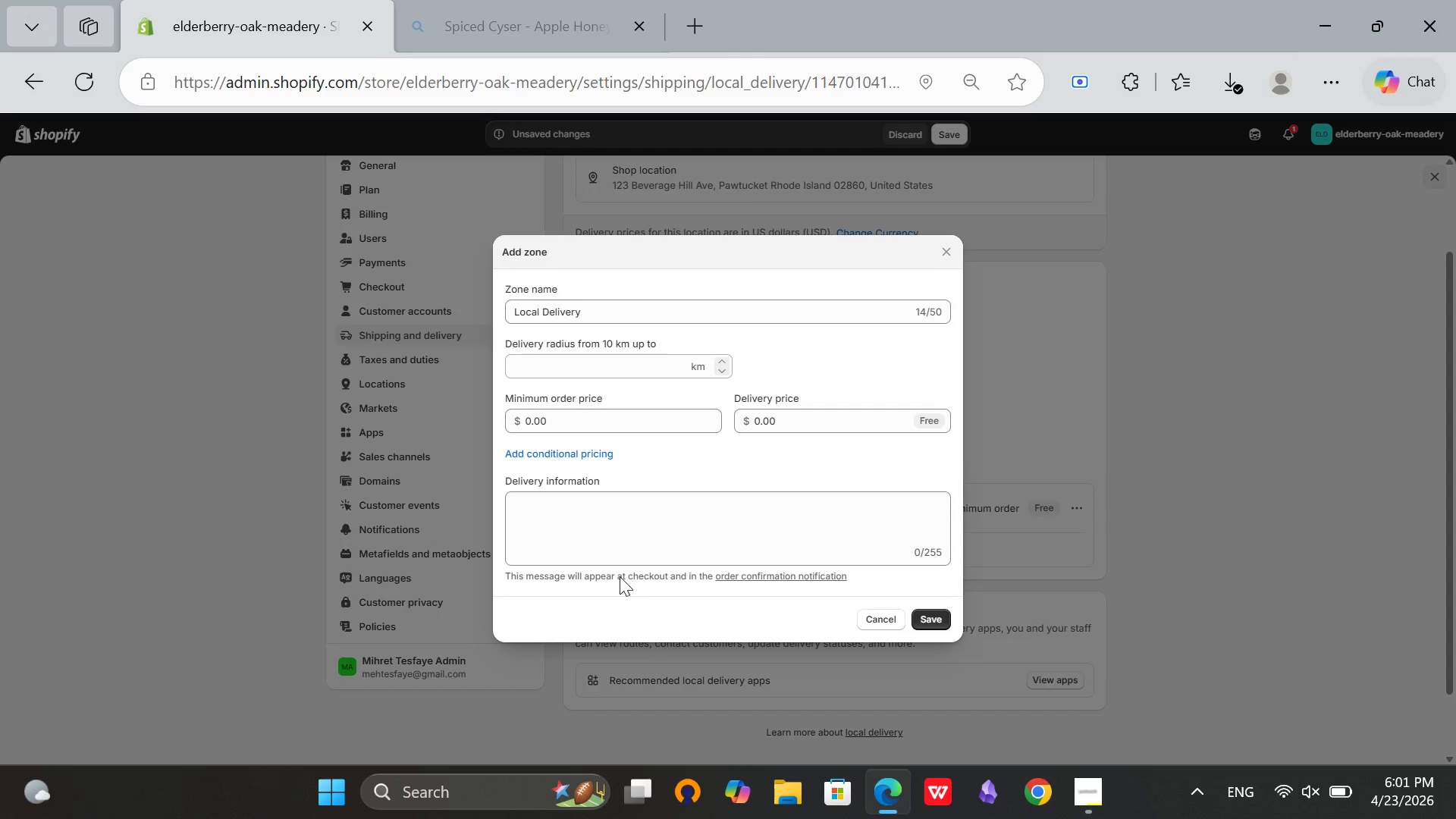 
left_click([517, 315])
 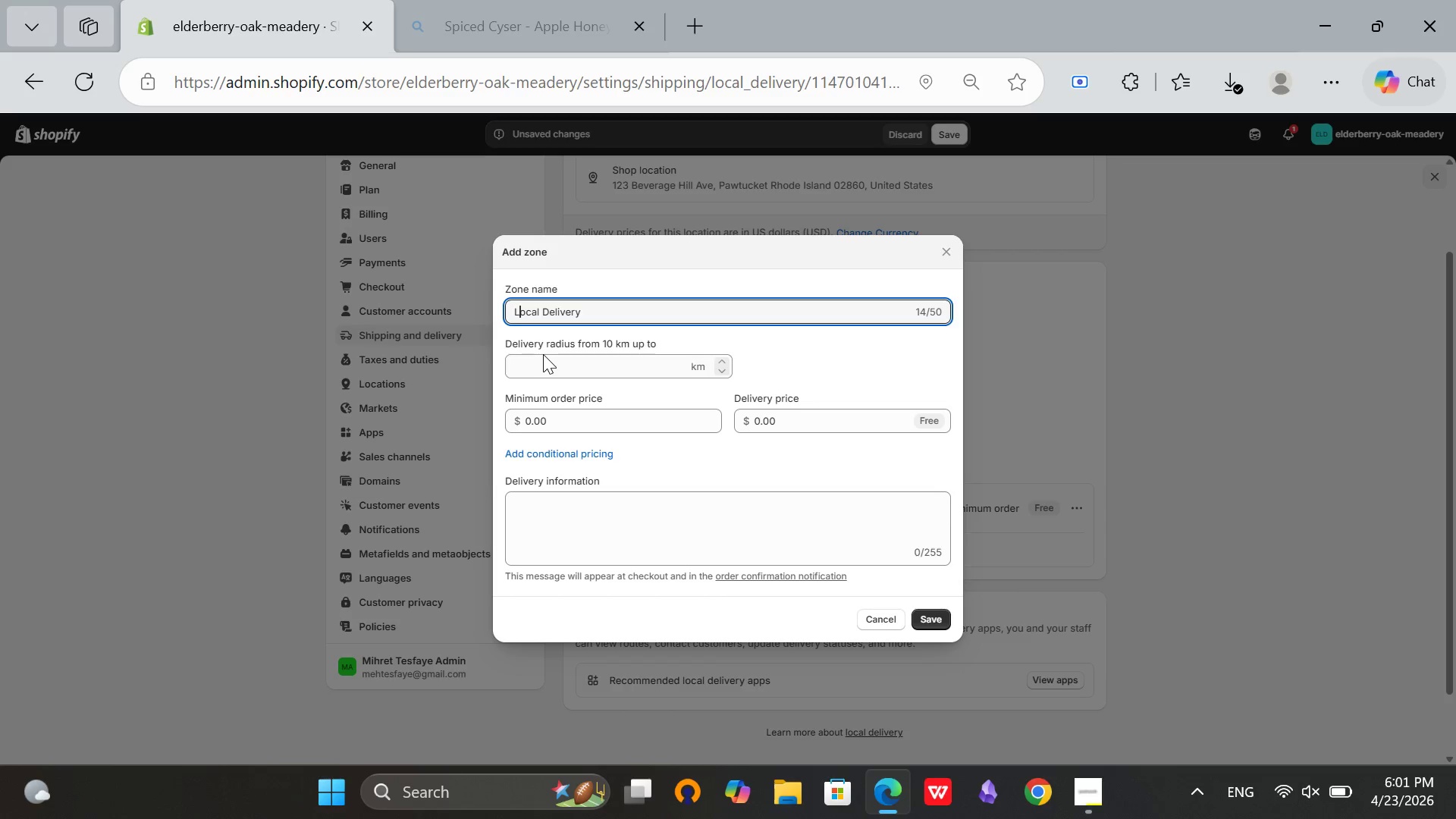 
key(ArrowLeft)
 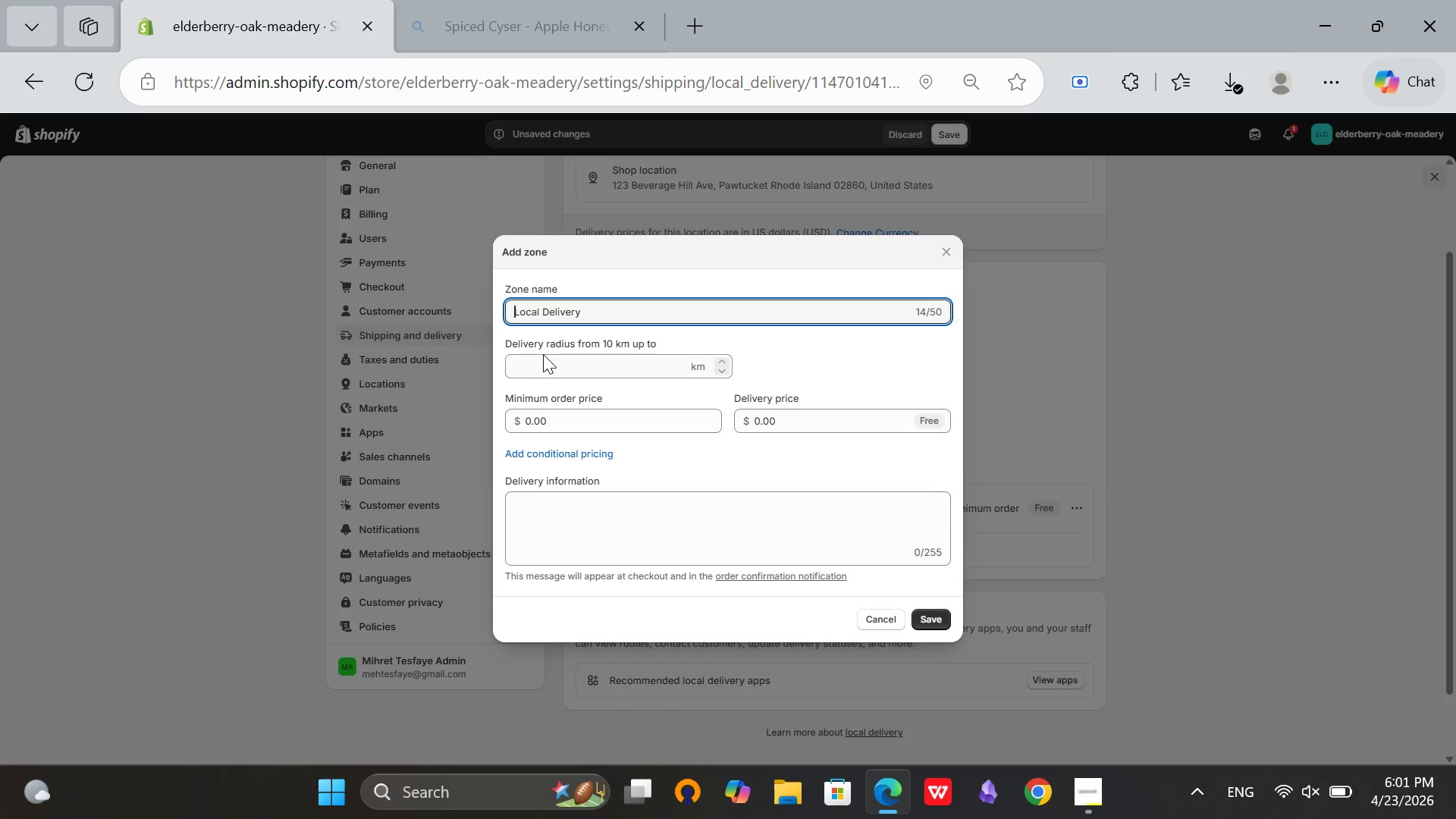 
type(Portland )
 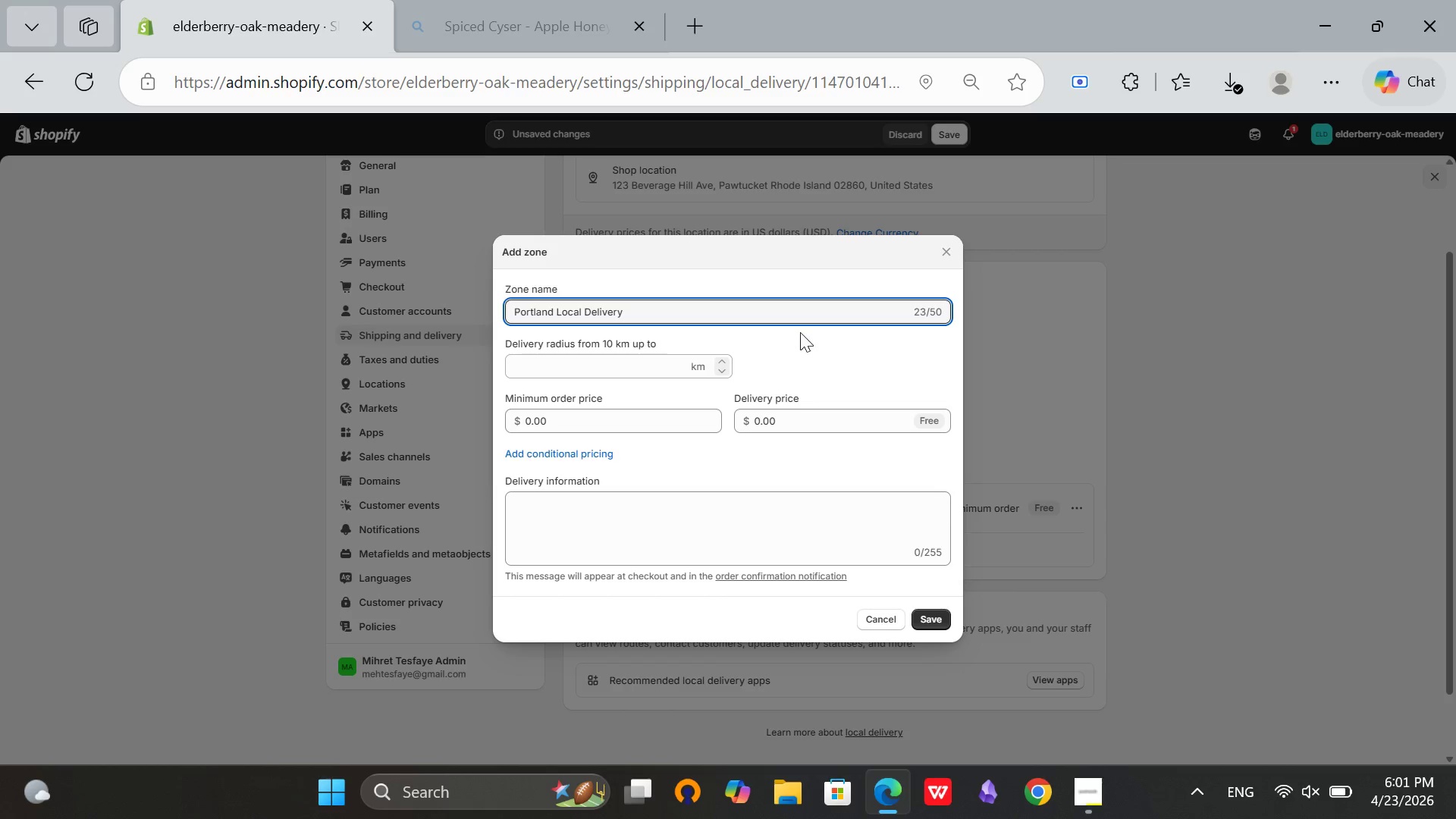 
left_click([805, 331])
 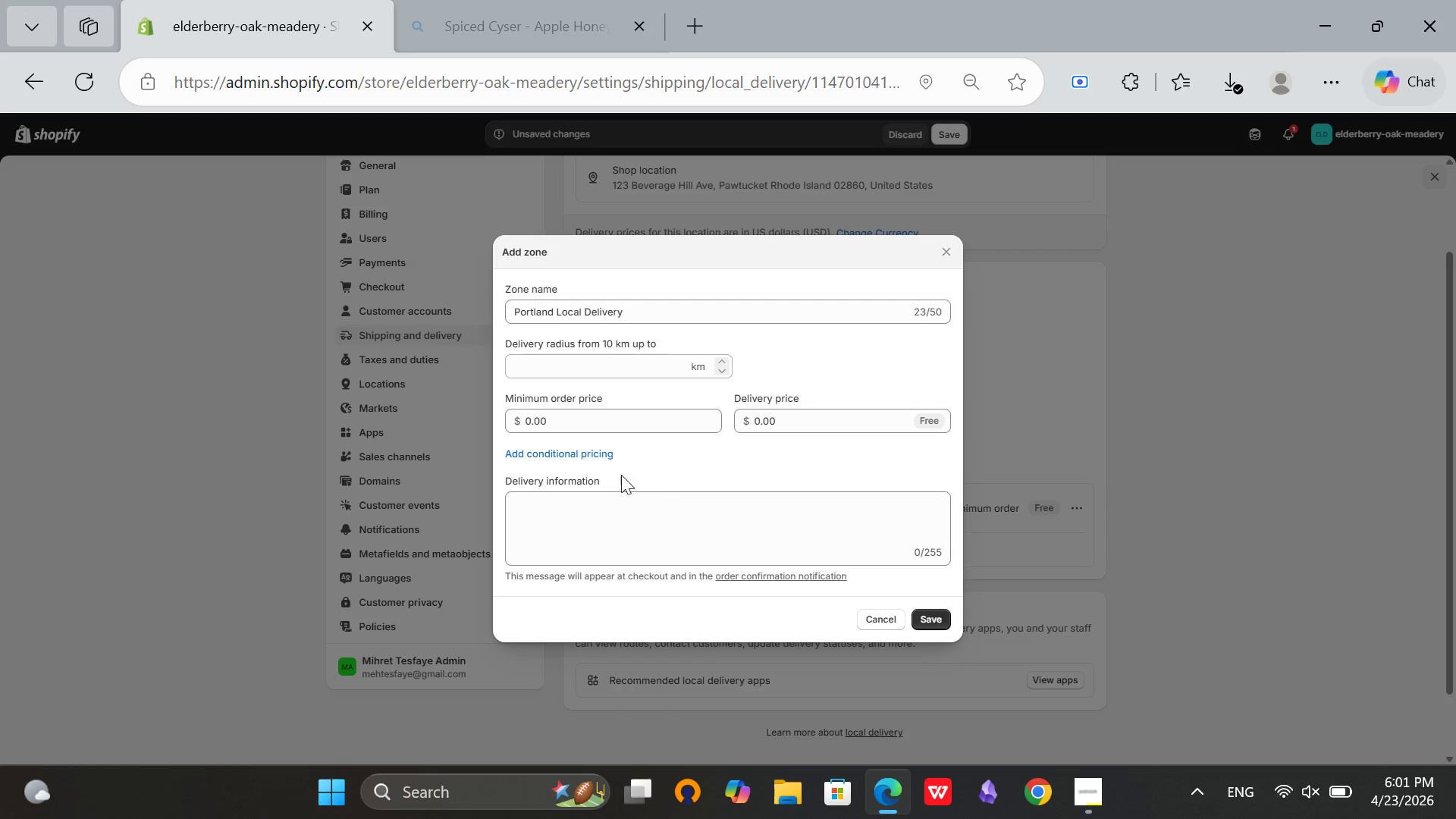 
scroll: coordinate [765, 474], scroll_direction: down, amount: 1.0
 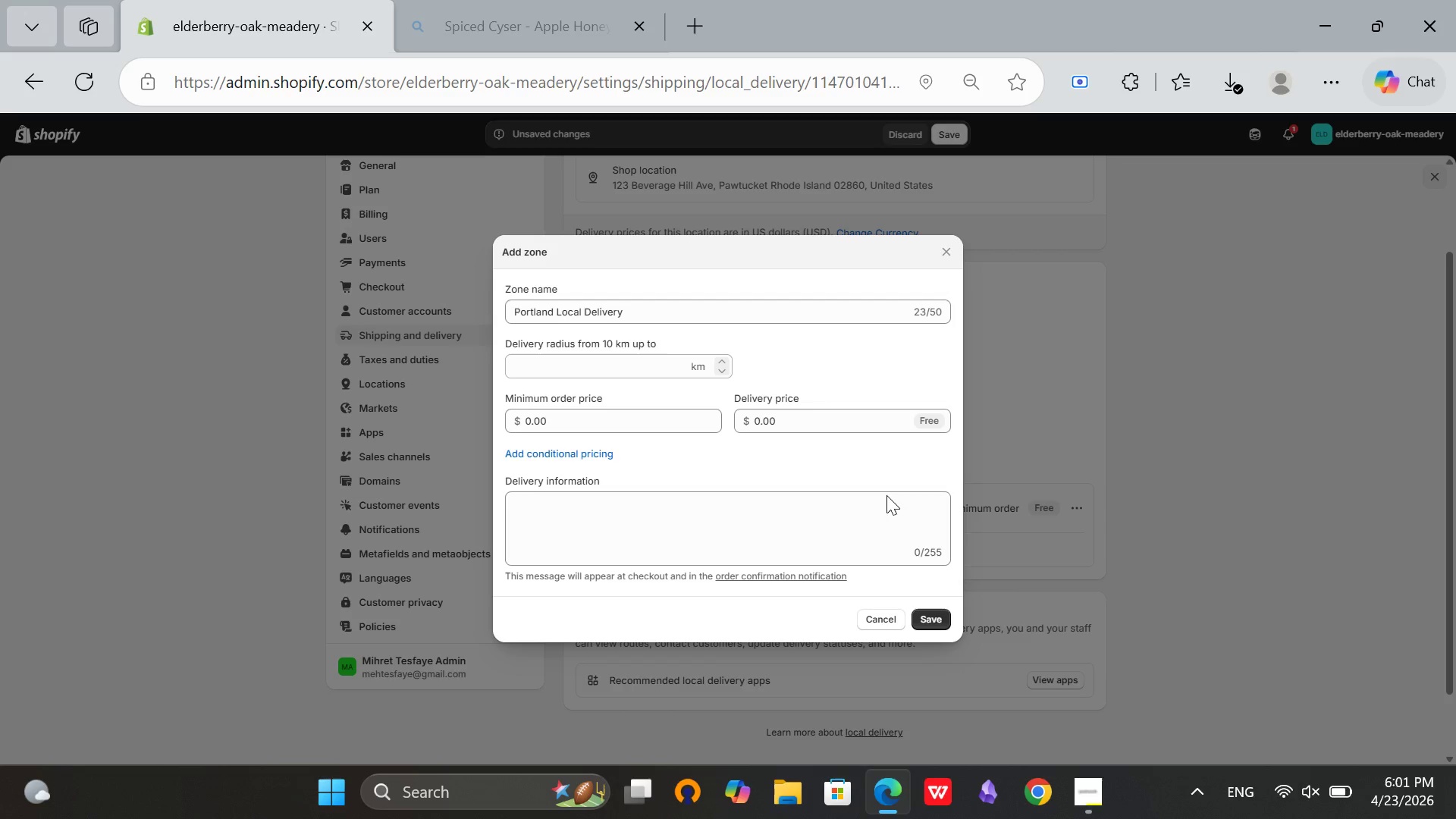 
scroll: coordinate [901, 527], scroll_direction: up, amount: 1.0
 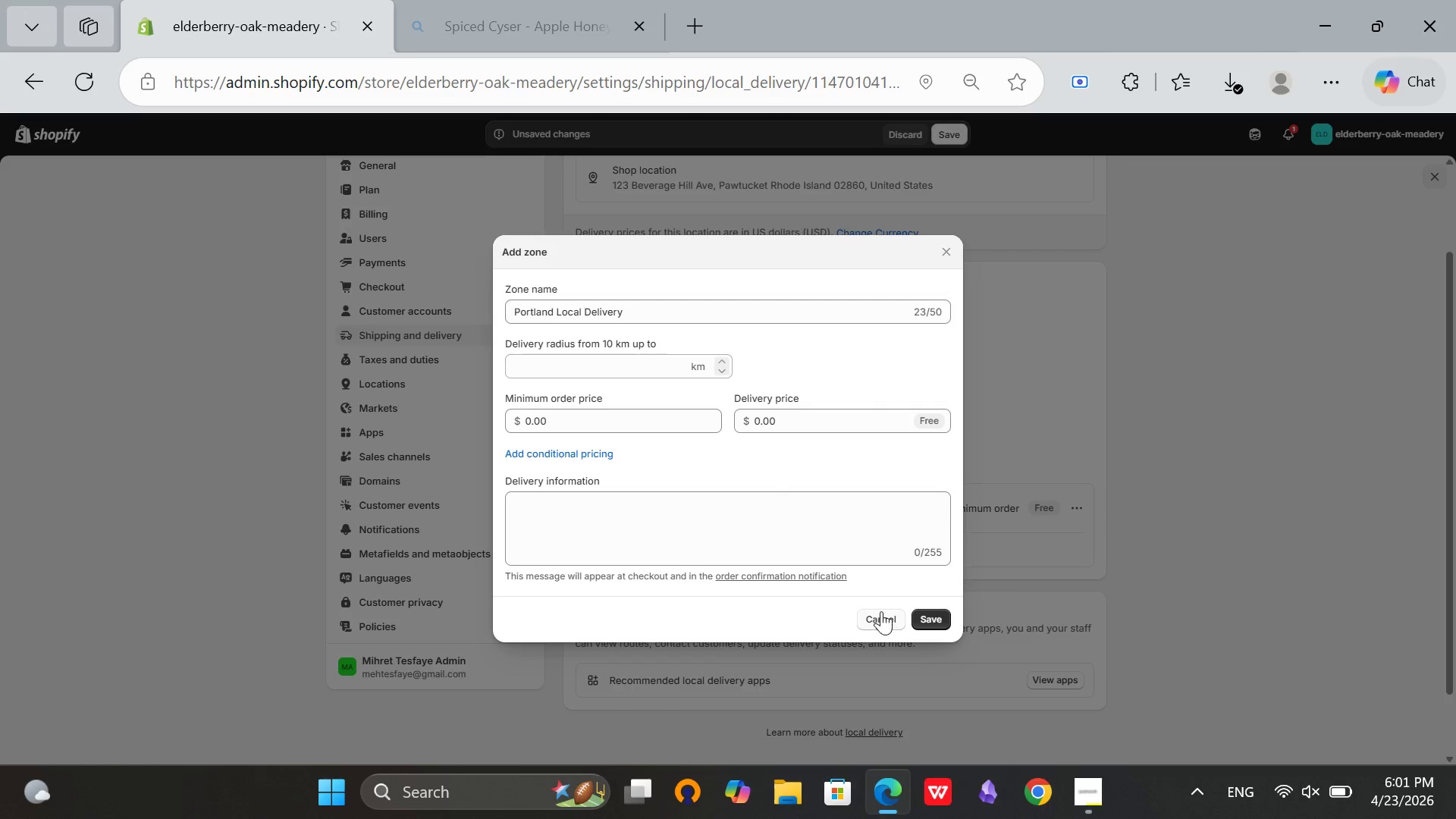 
left_click([883, 610])
 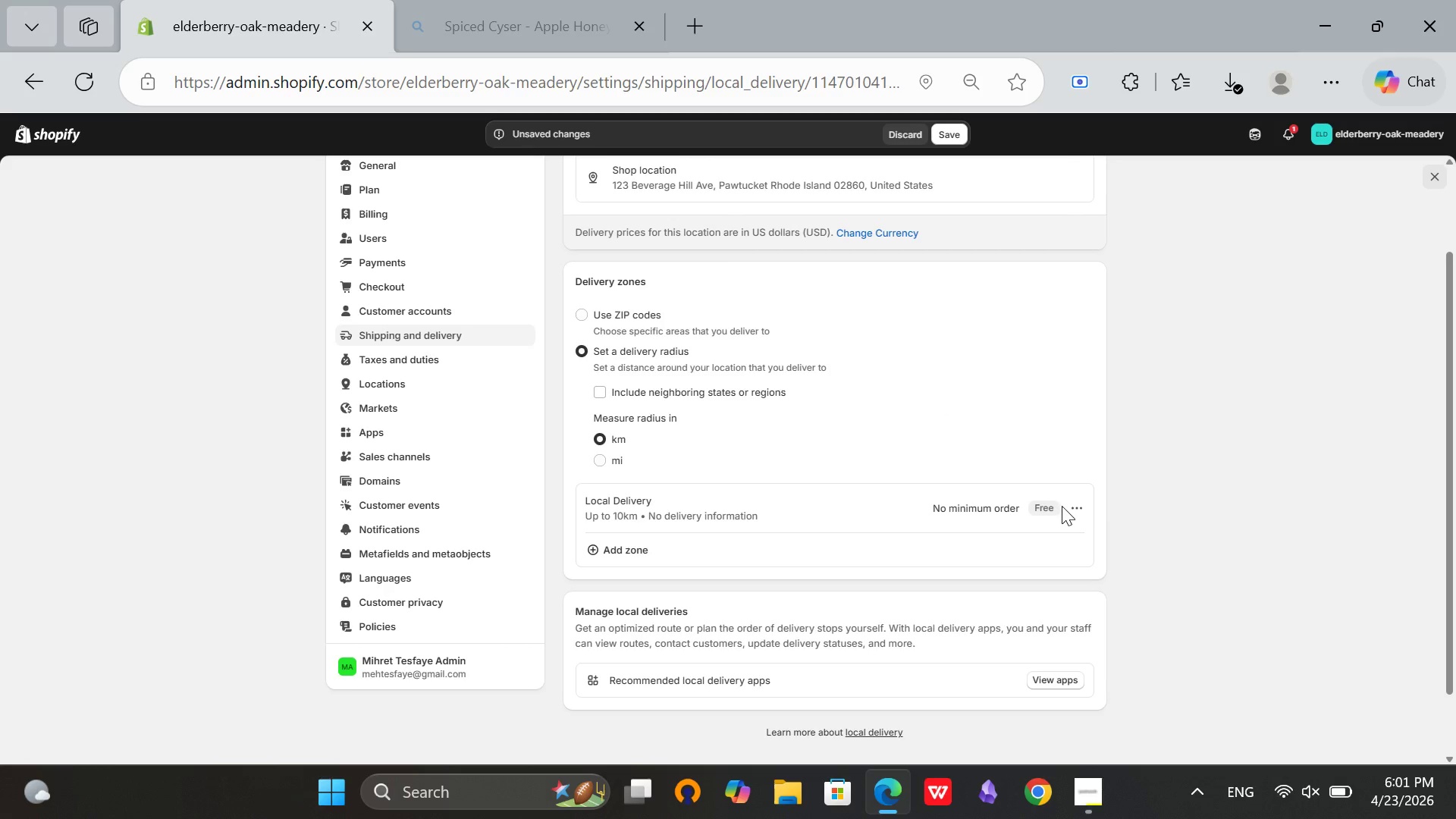 
left_click([1069, 510])
 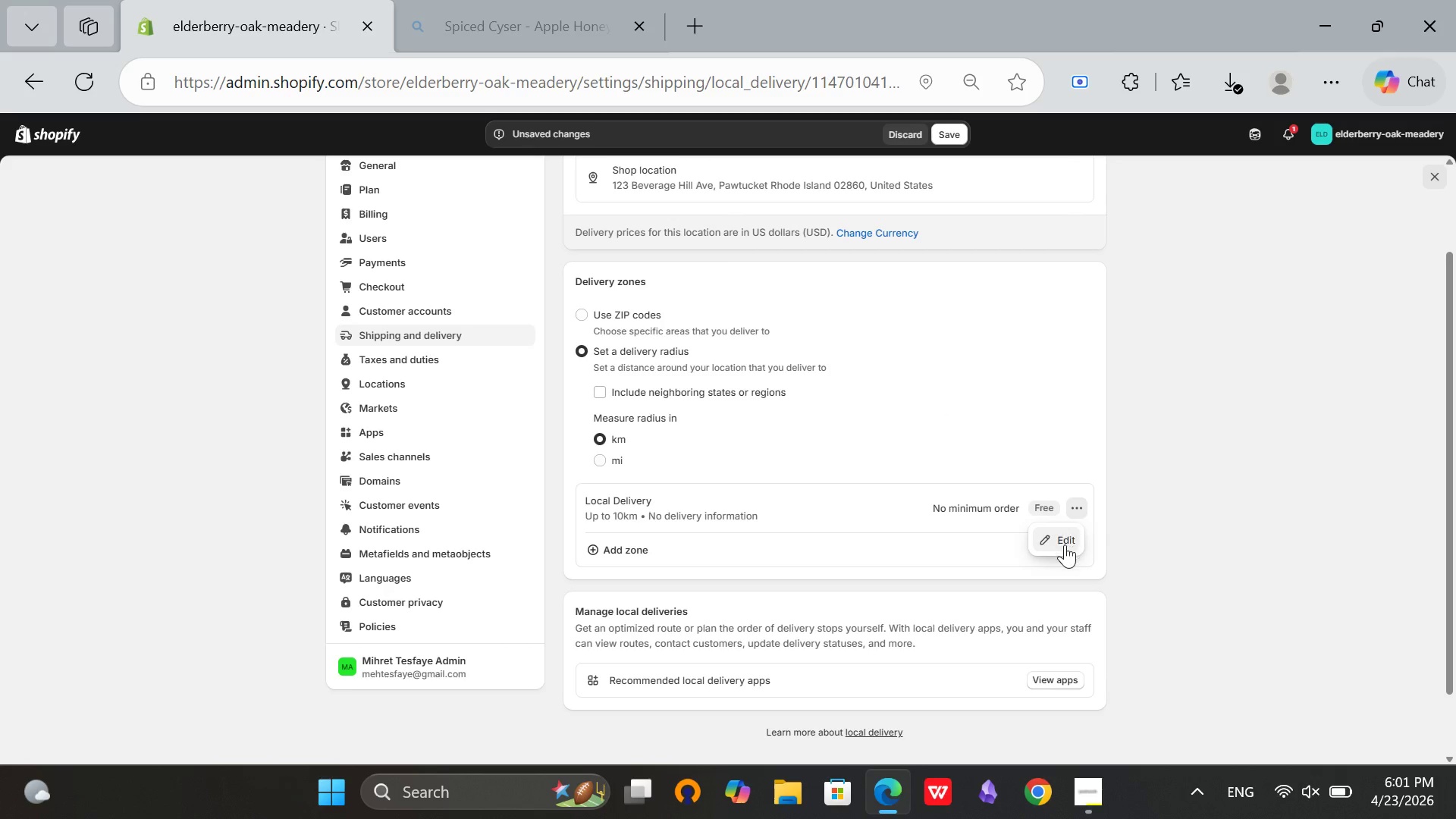 
left_click([1065, 544])
 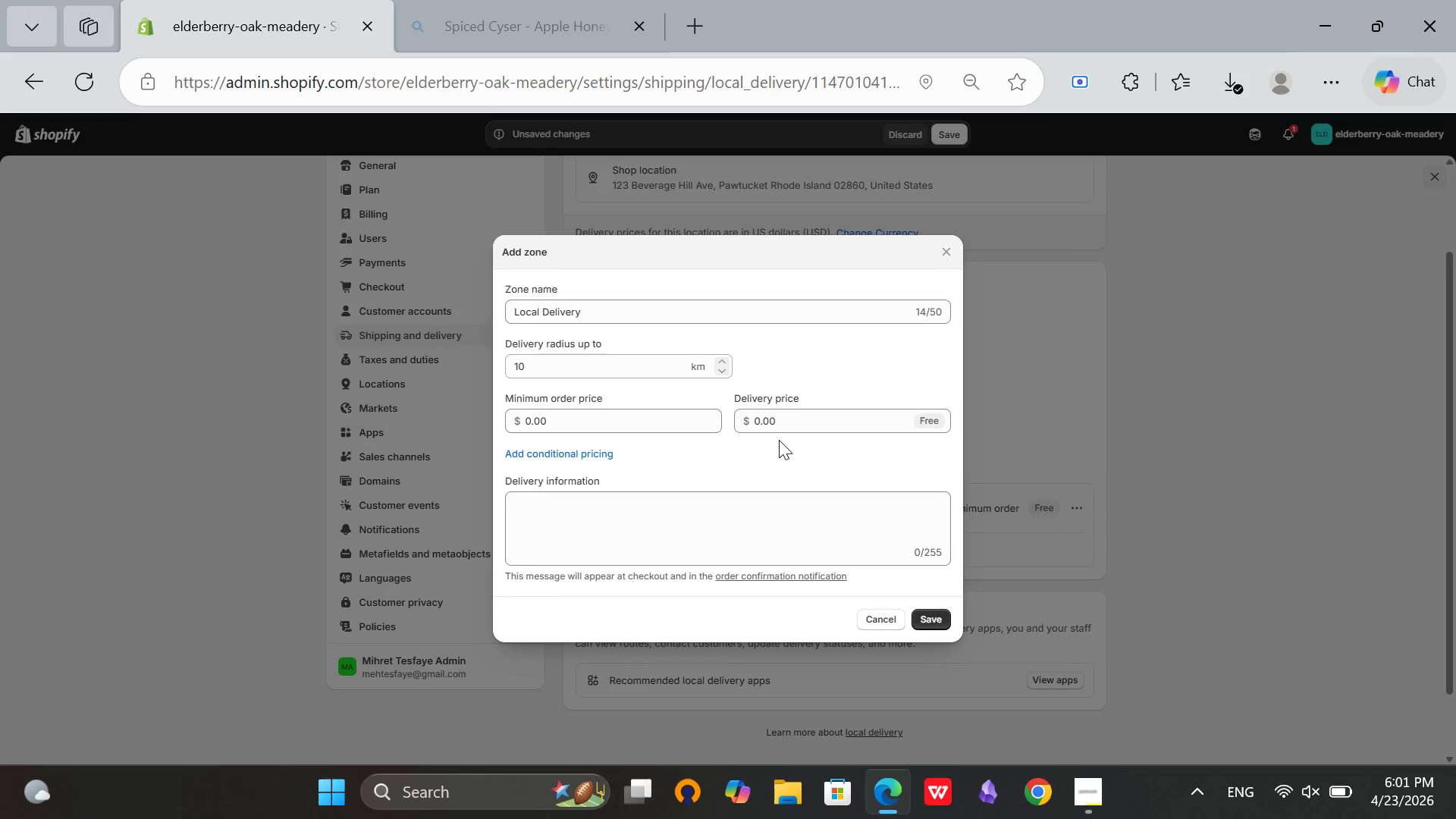 
wait(7.14)
 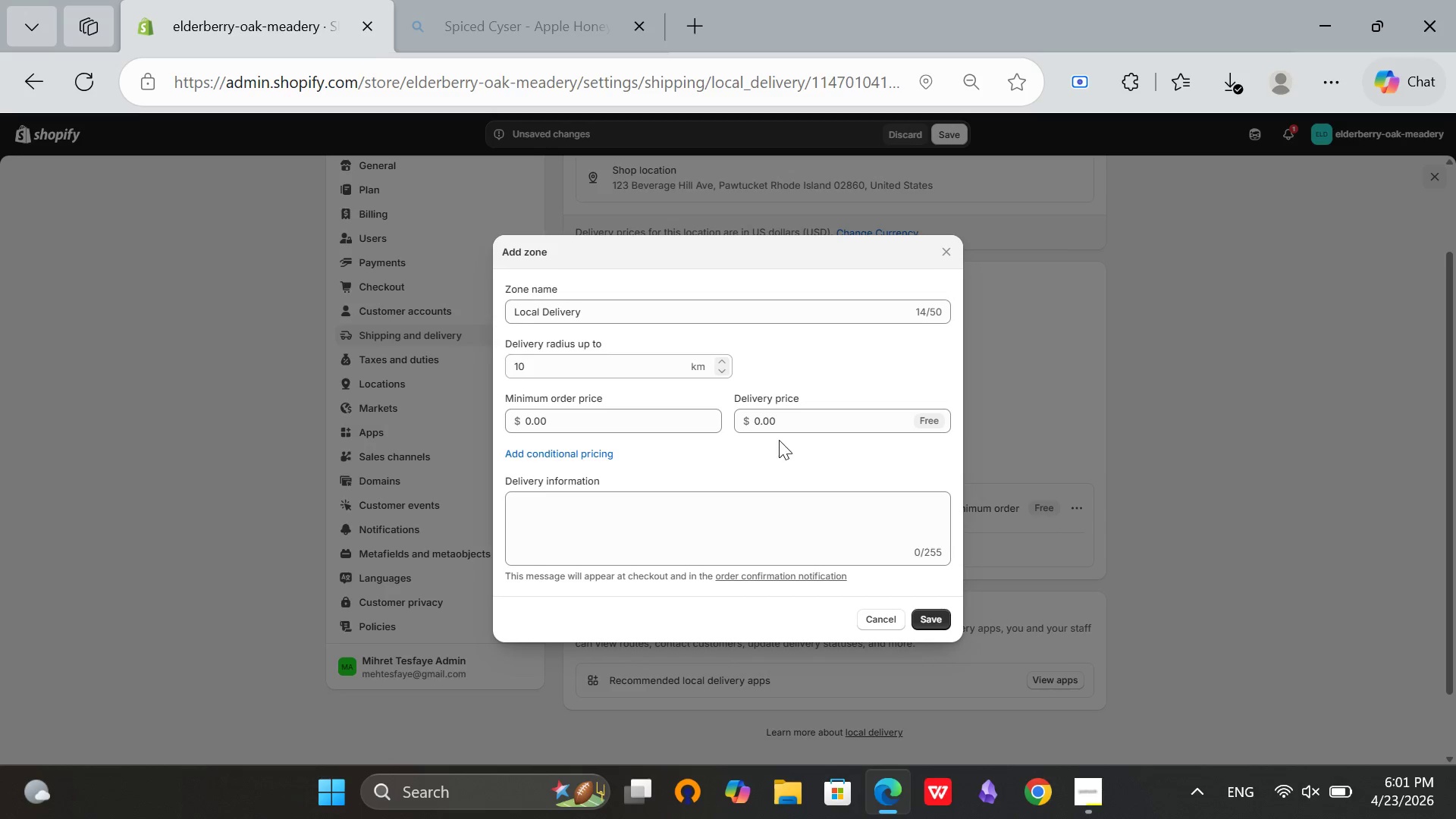 
left_click([942, 253])
 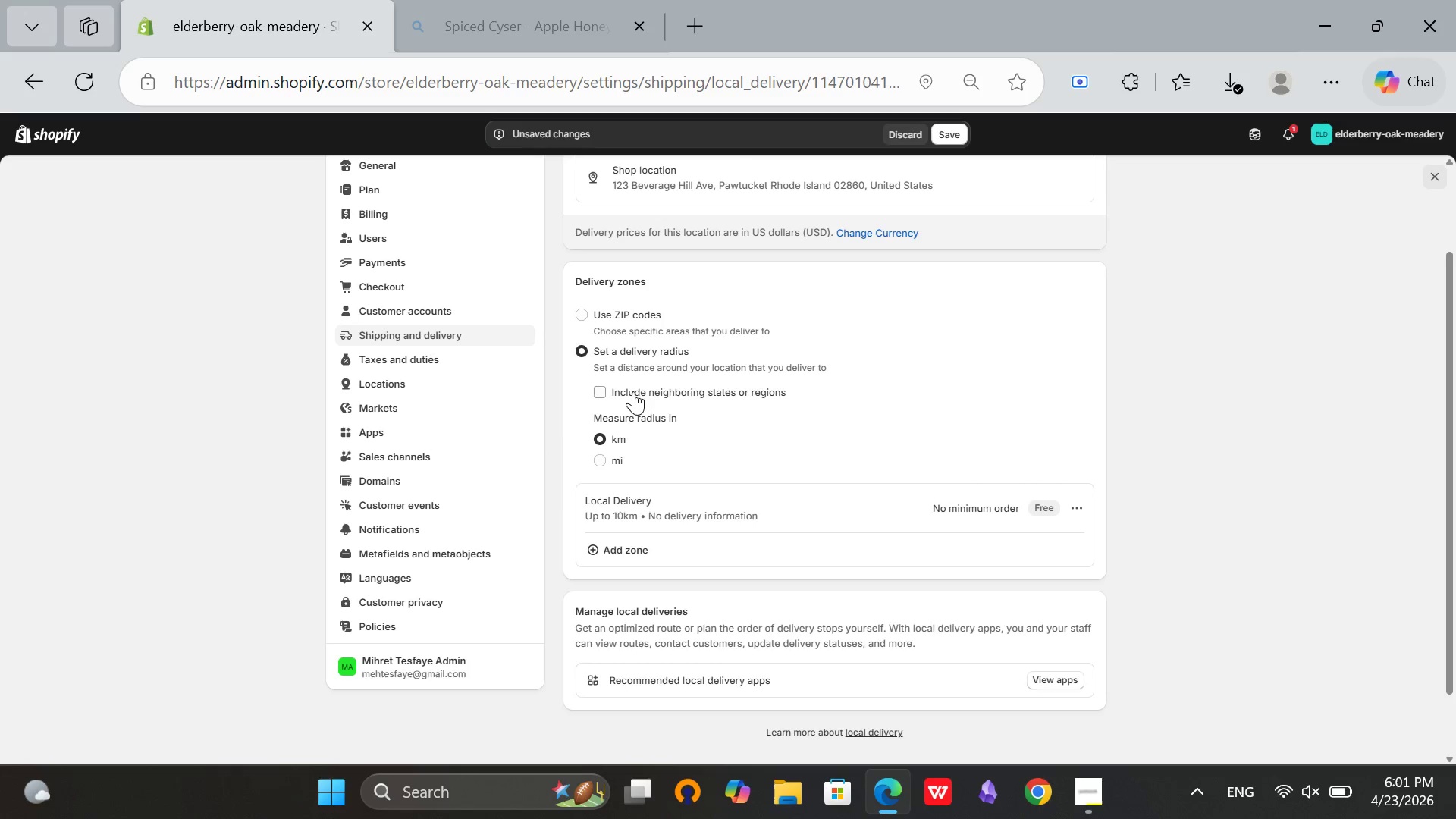 
left_click([633, 315])
 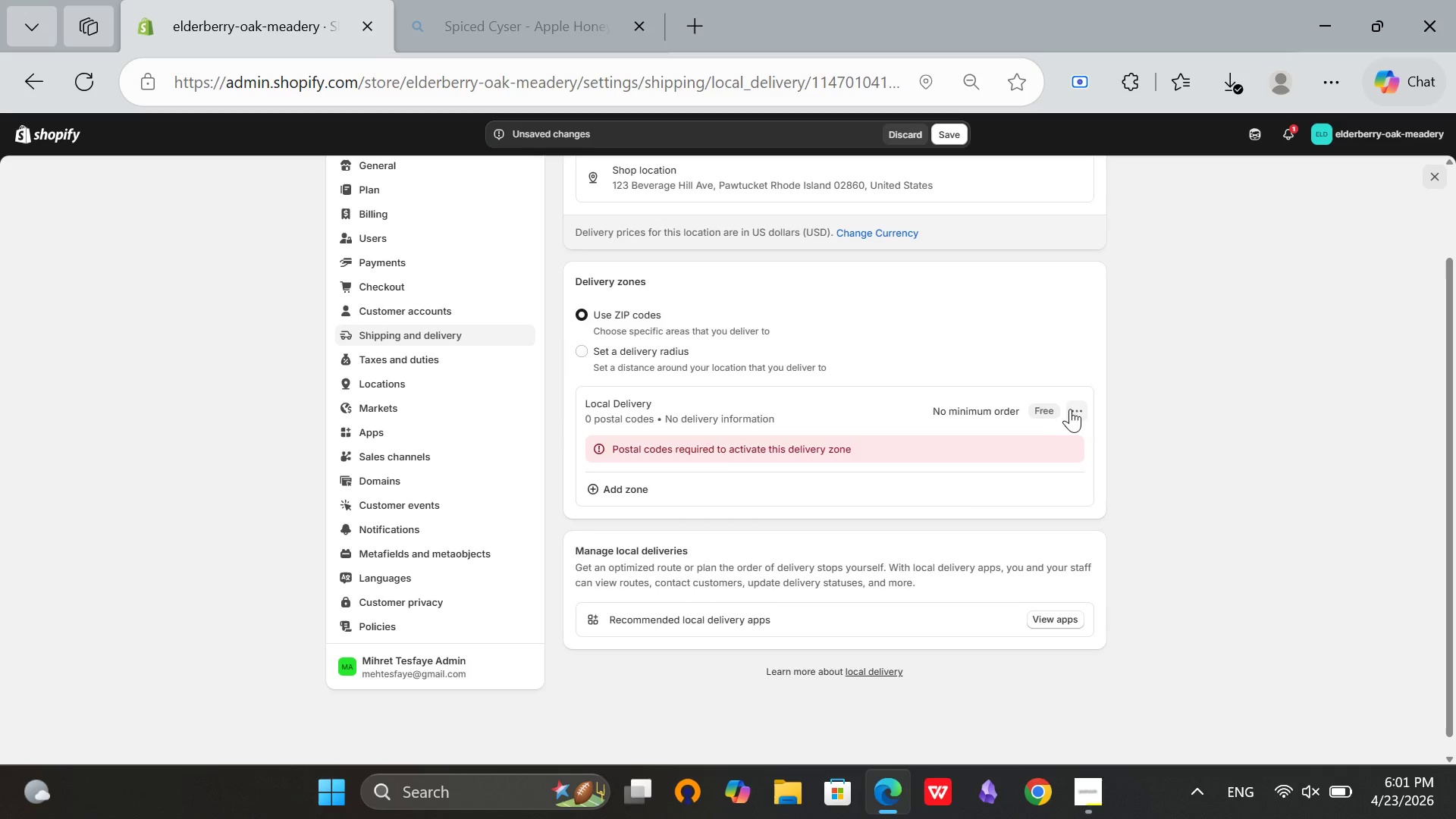 
left_click([1075, 410])
 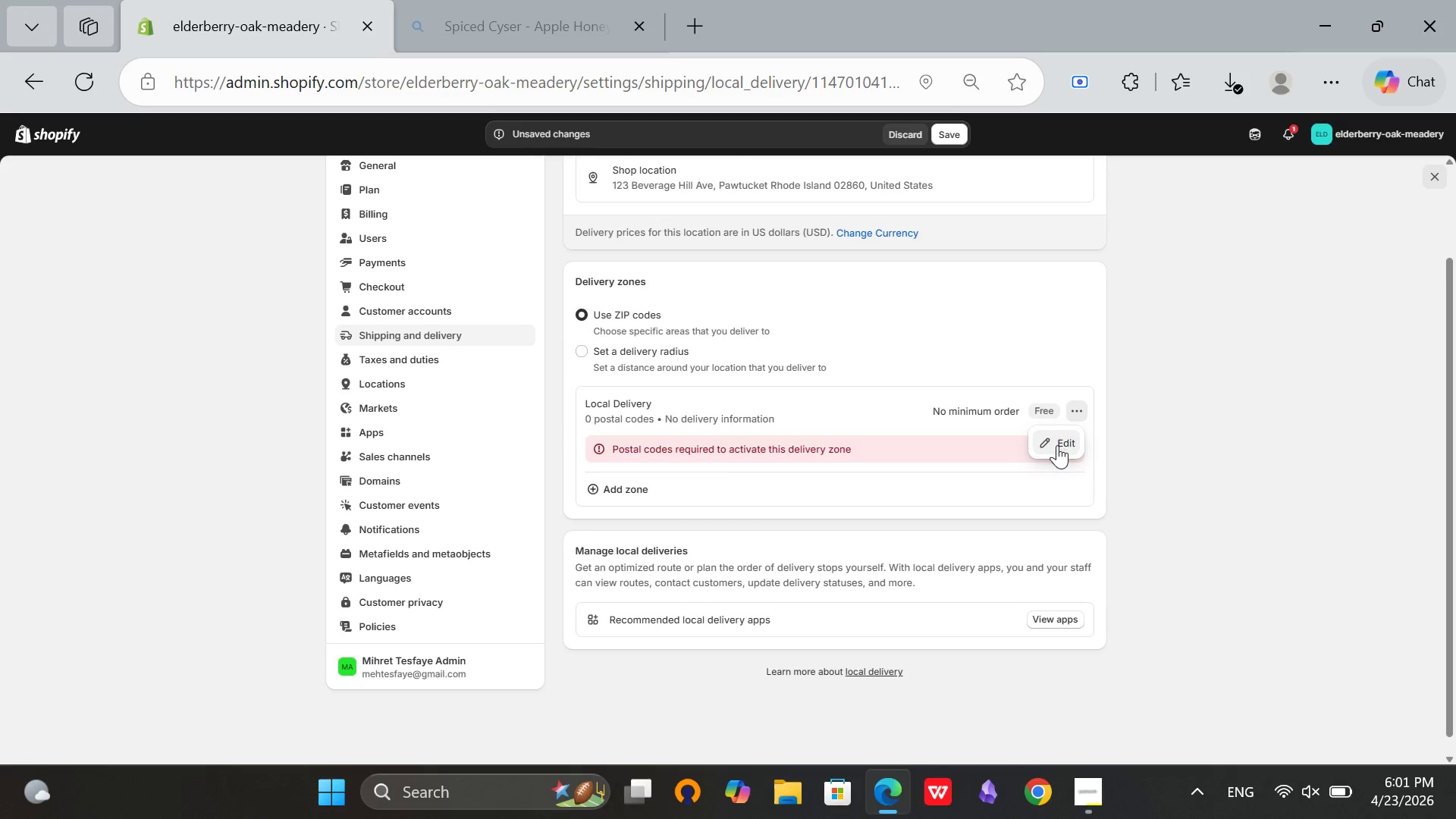 
left_click([1057, 445])
 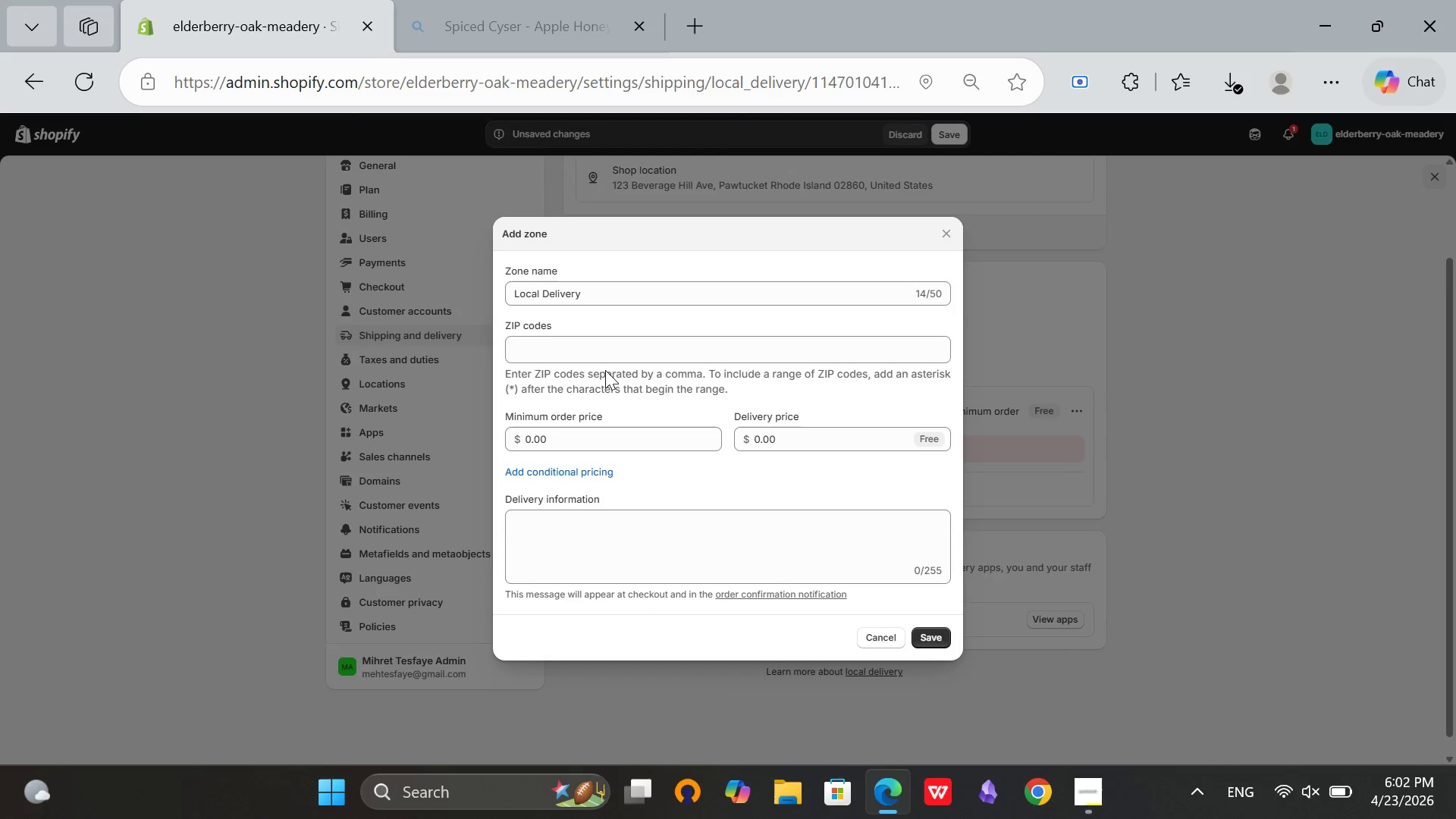 
left_click([606, 338])
 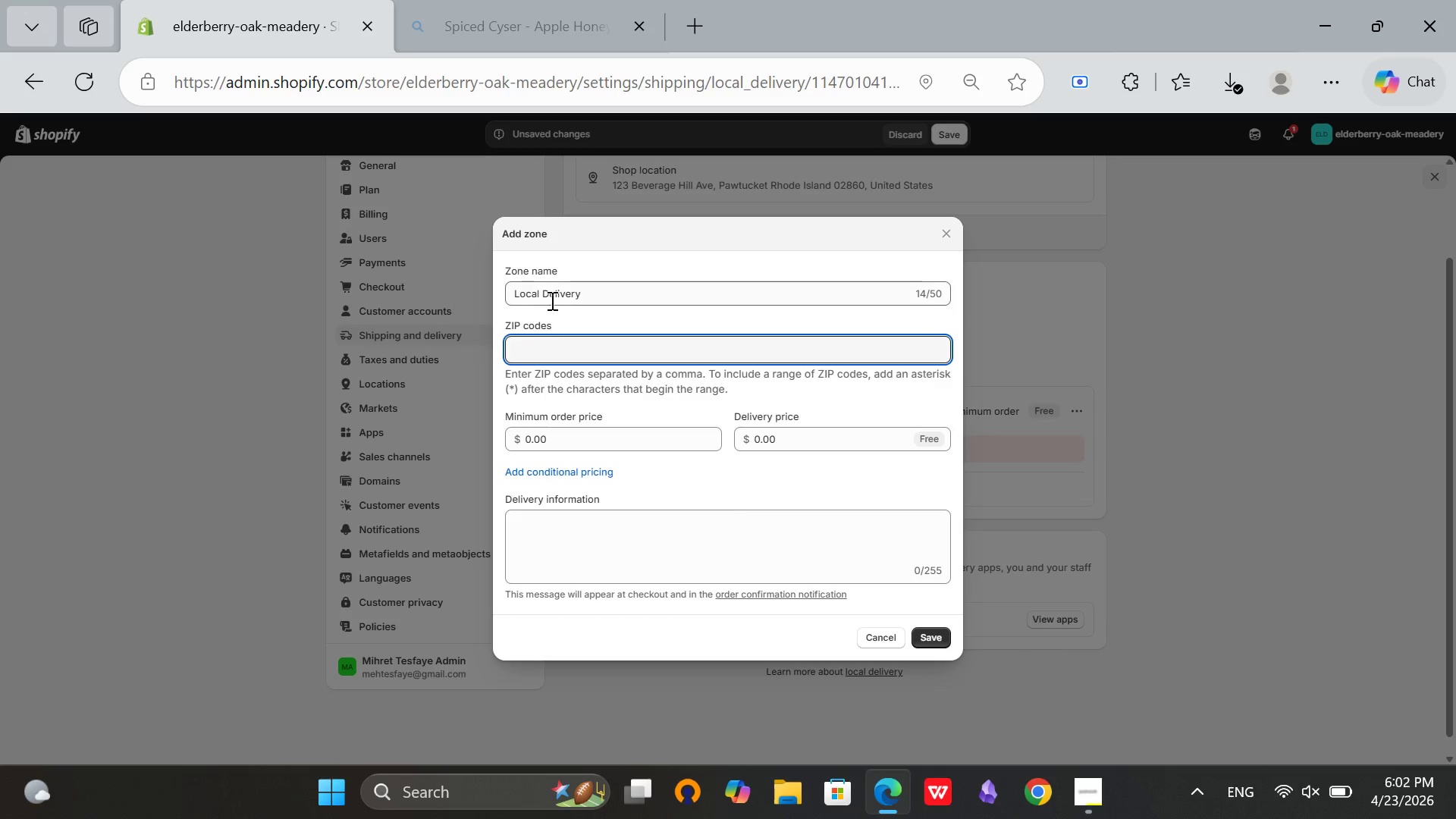 
left_click([513, 293])
 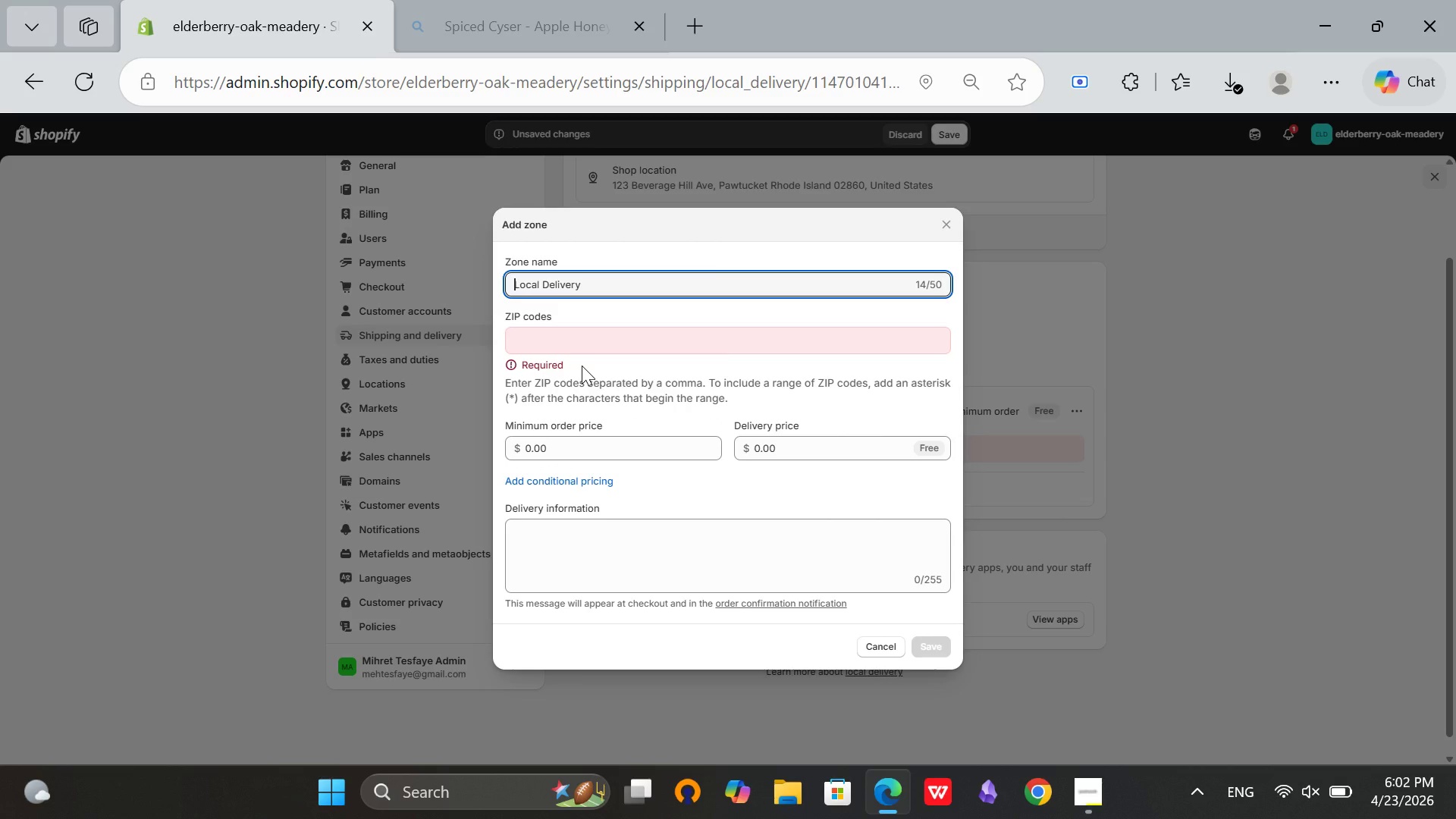 
type(Portland )
 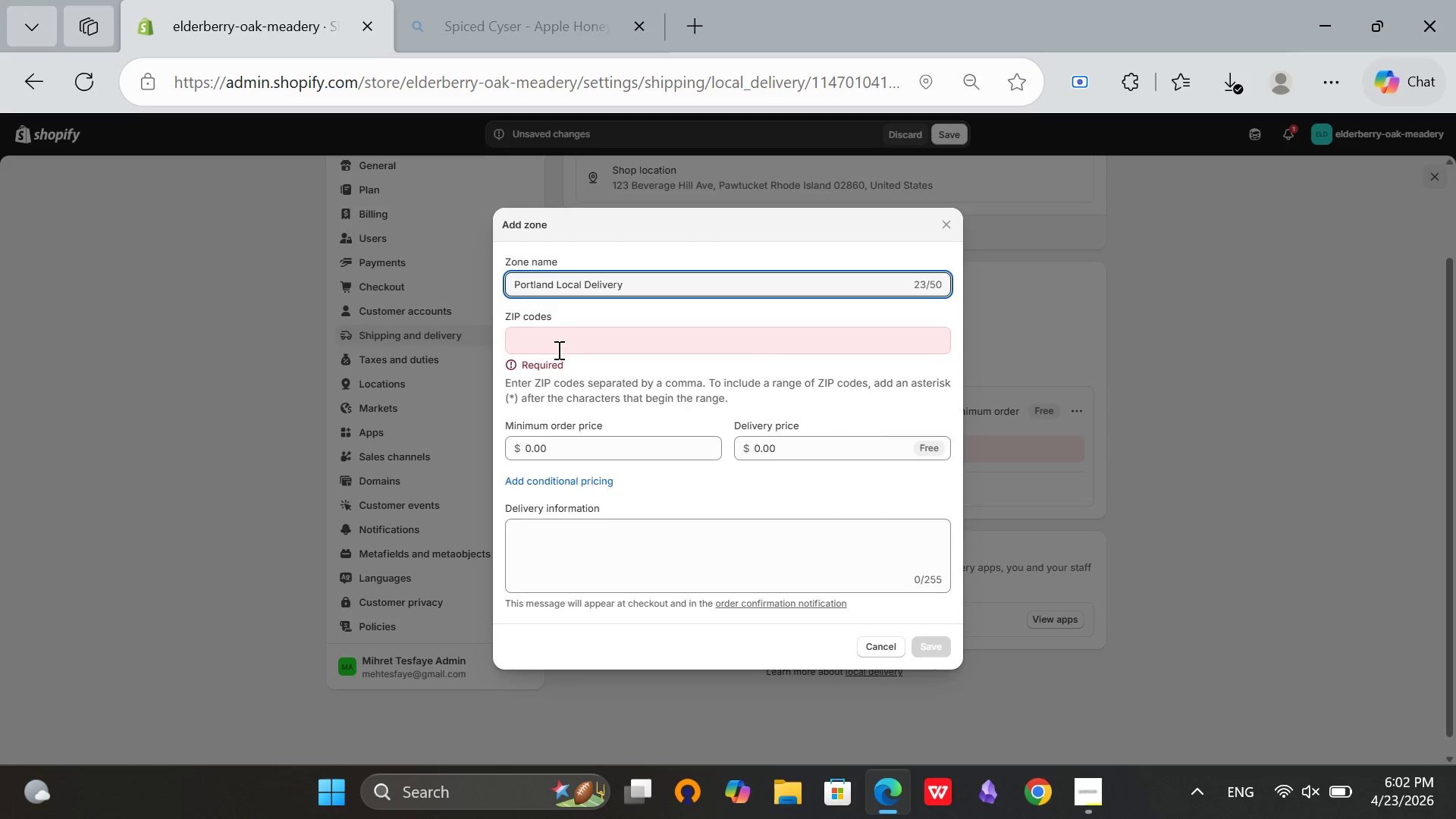 
left_click([557, 350])
 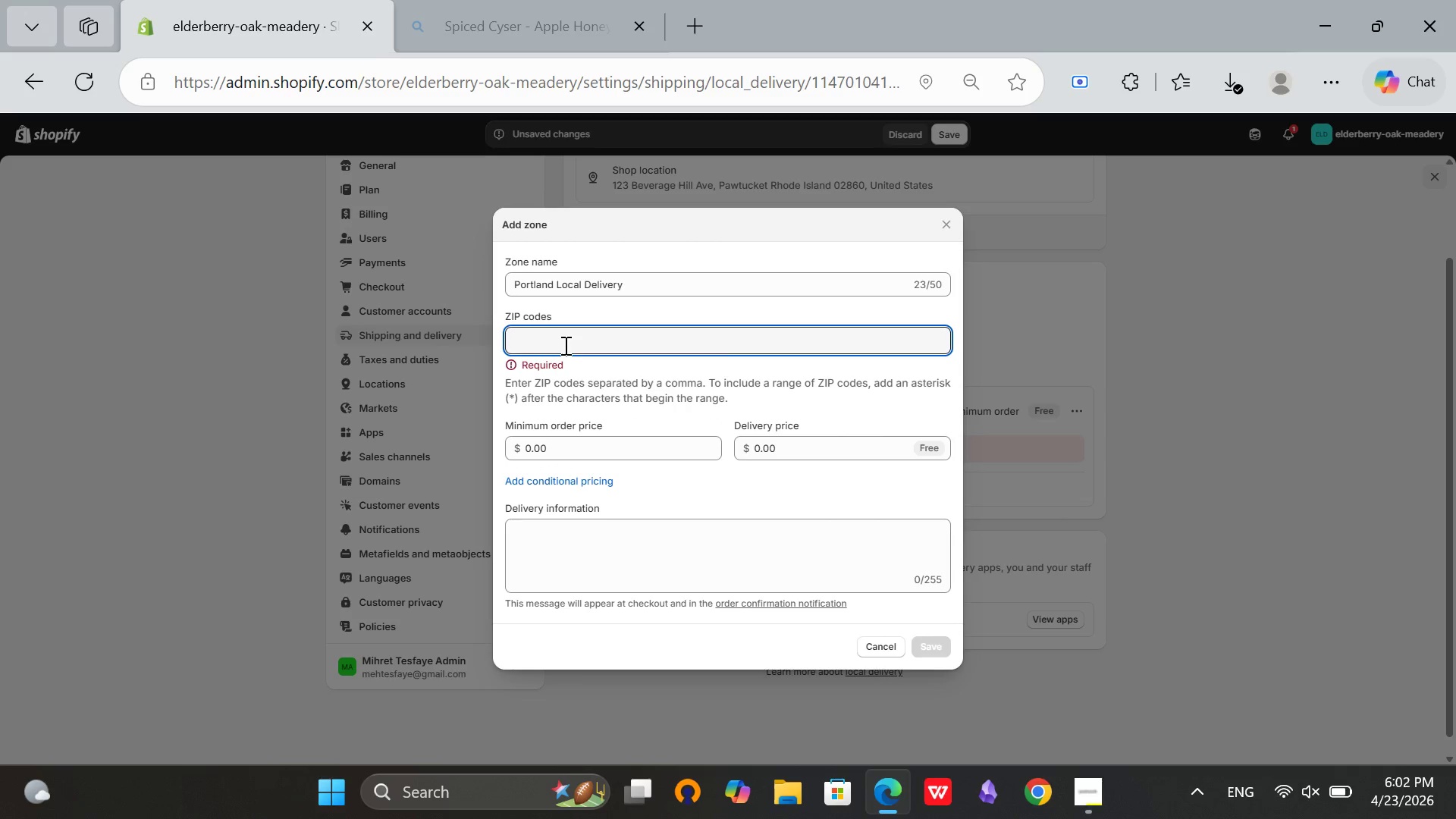 
type(97201 )
 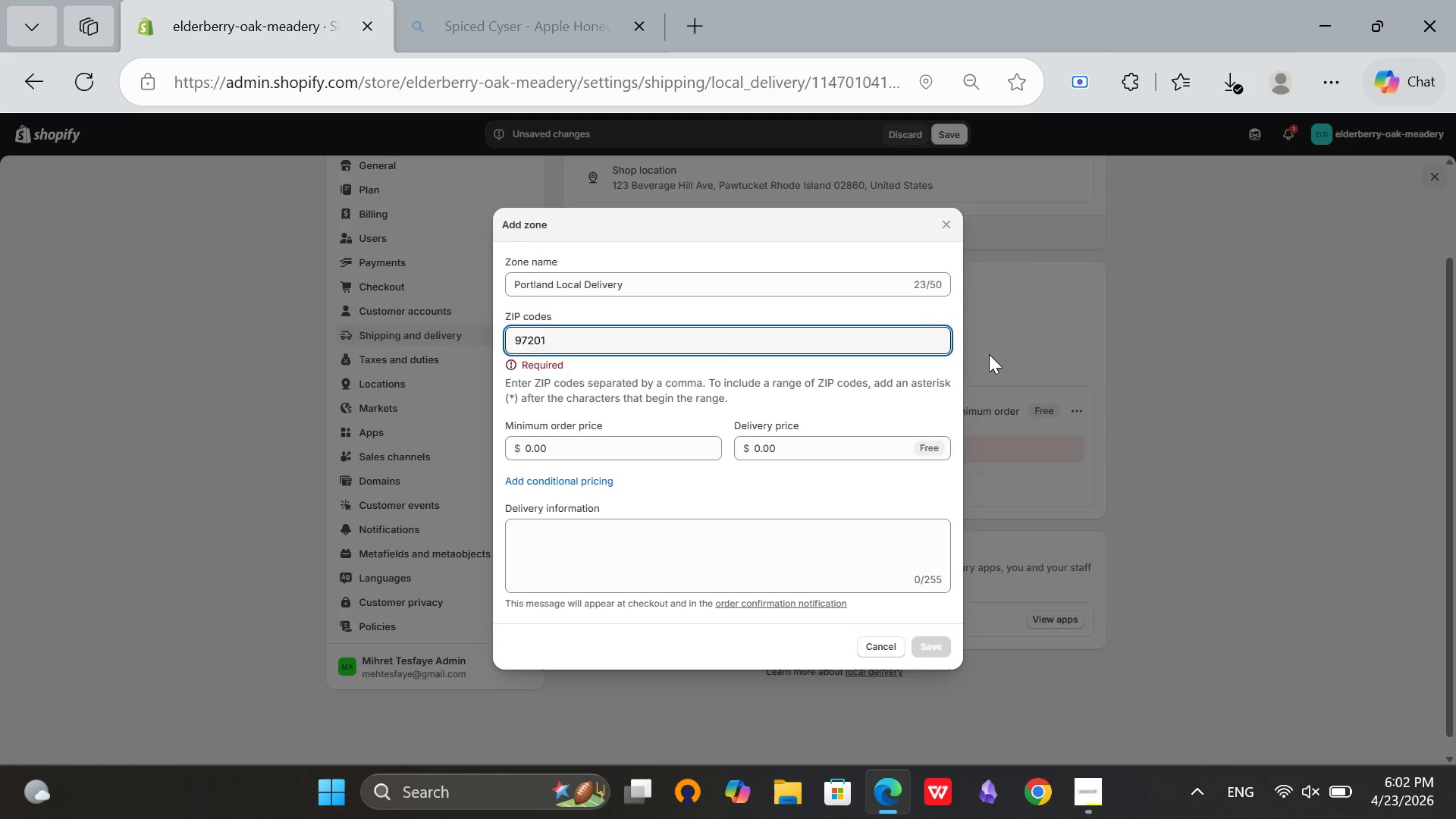 
left_click([990, 355])
 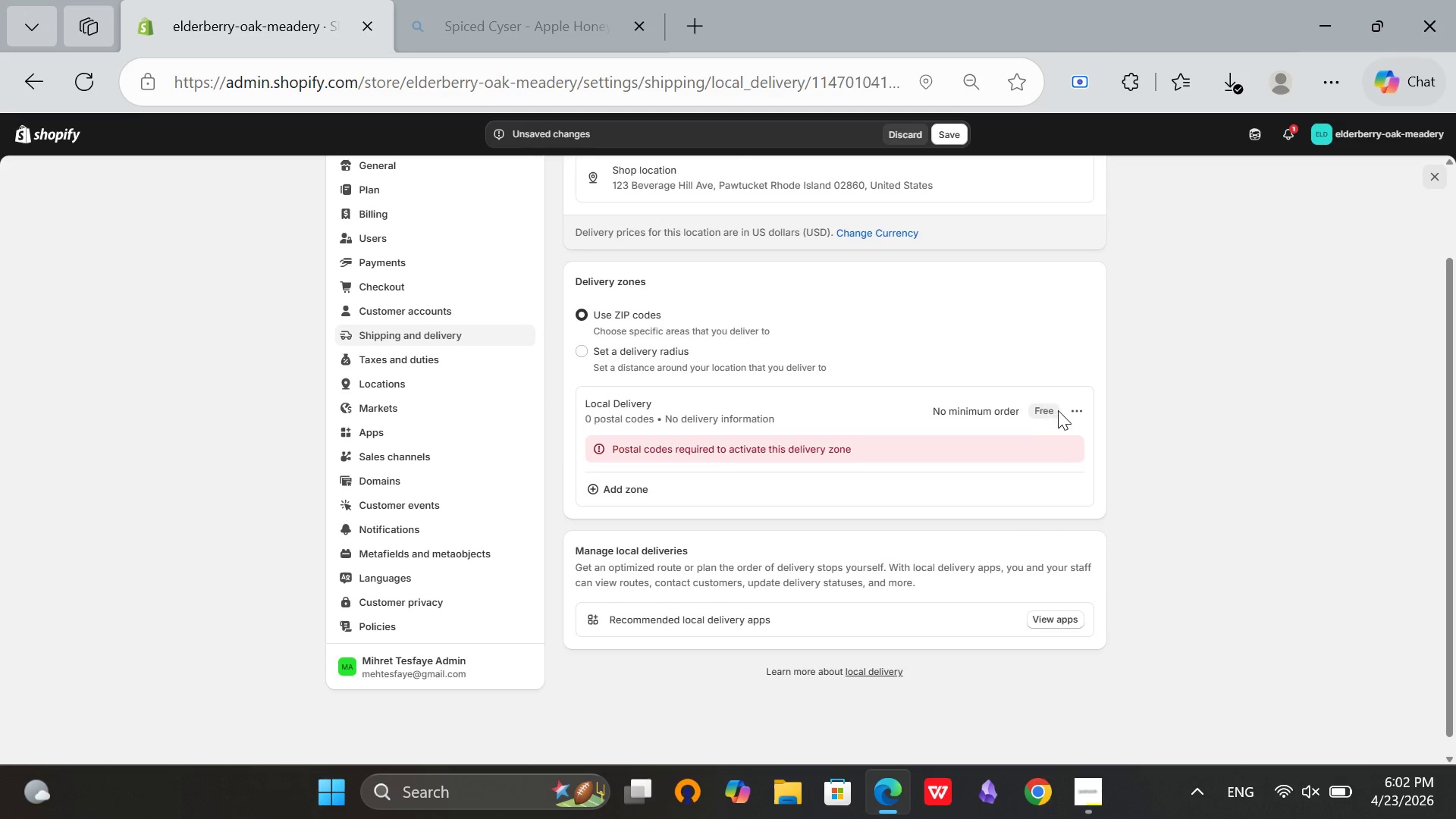 
left_click([1067, 415])
 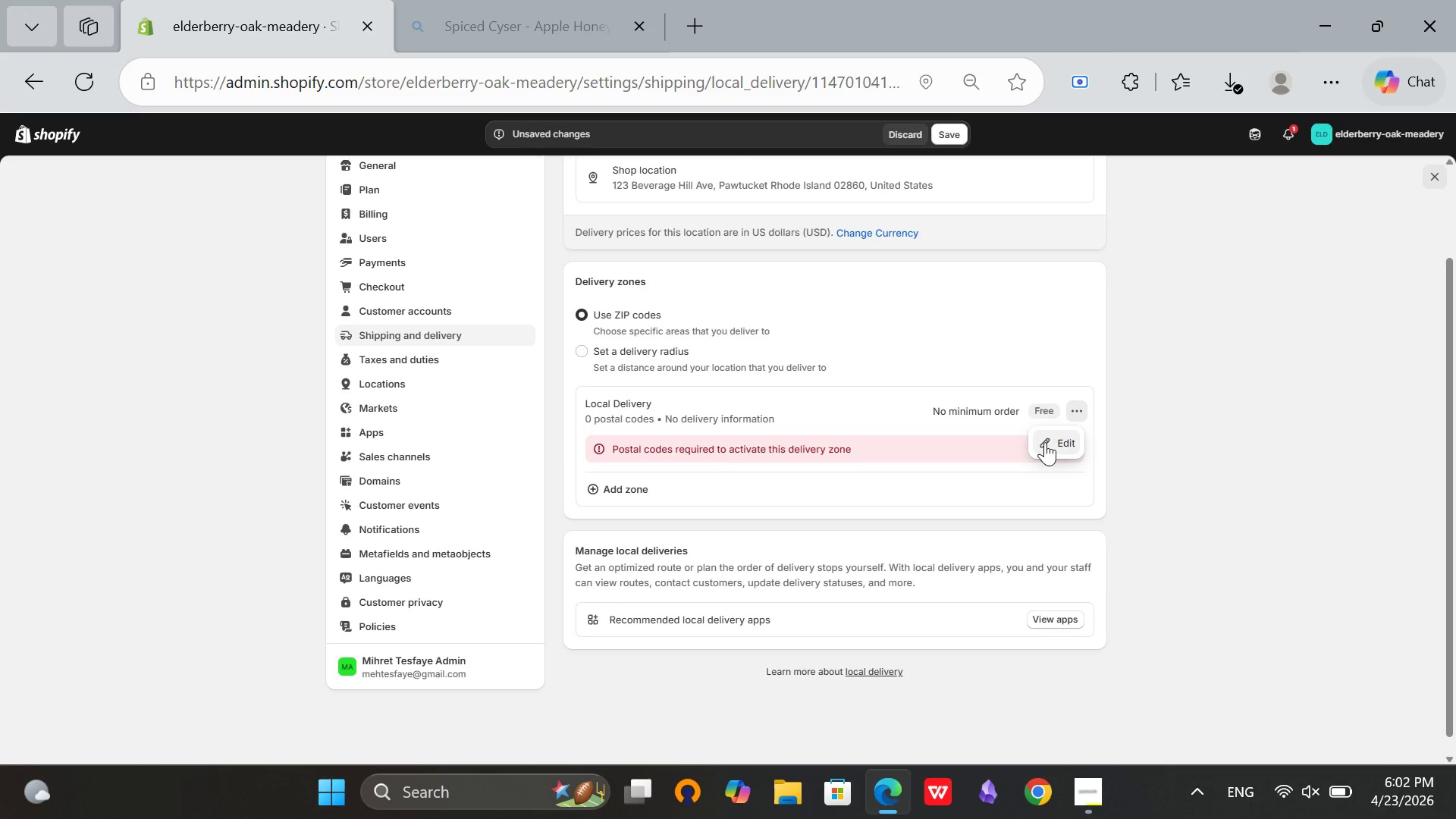 
left_click([1045, 442])
 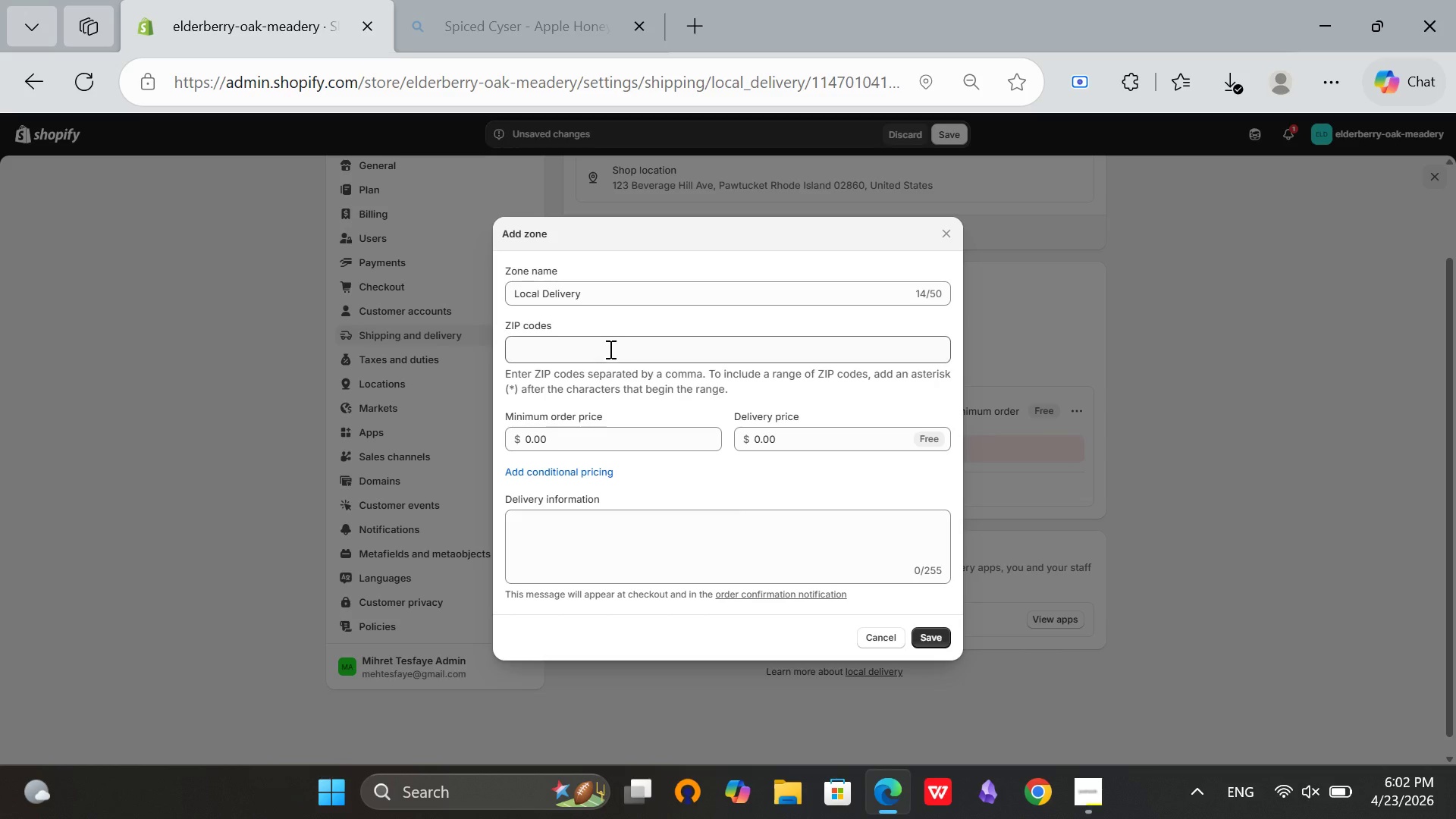 
left_click([609, 349])
 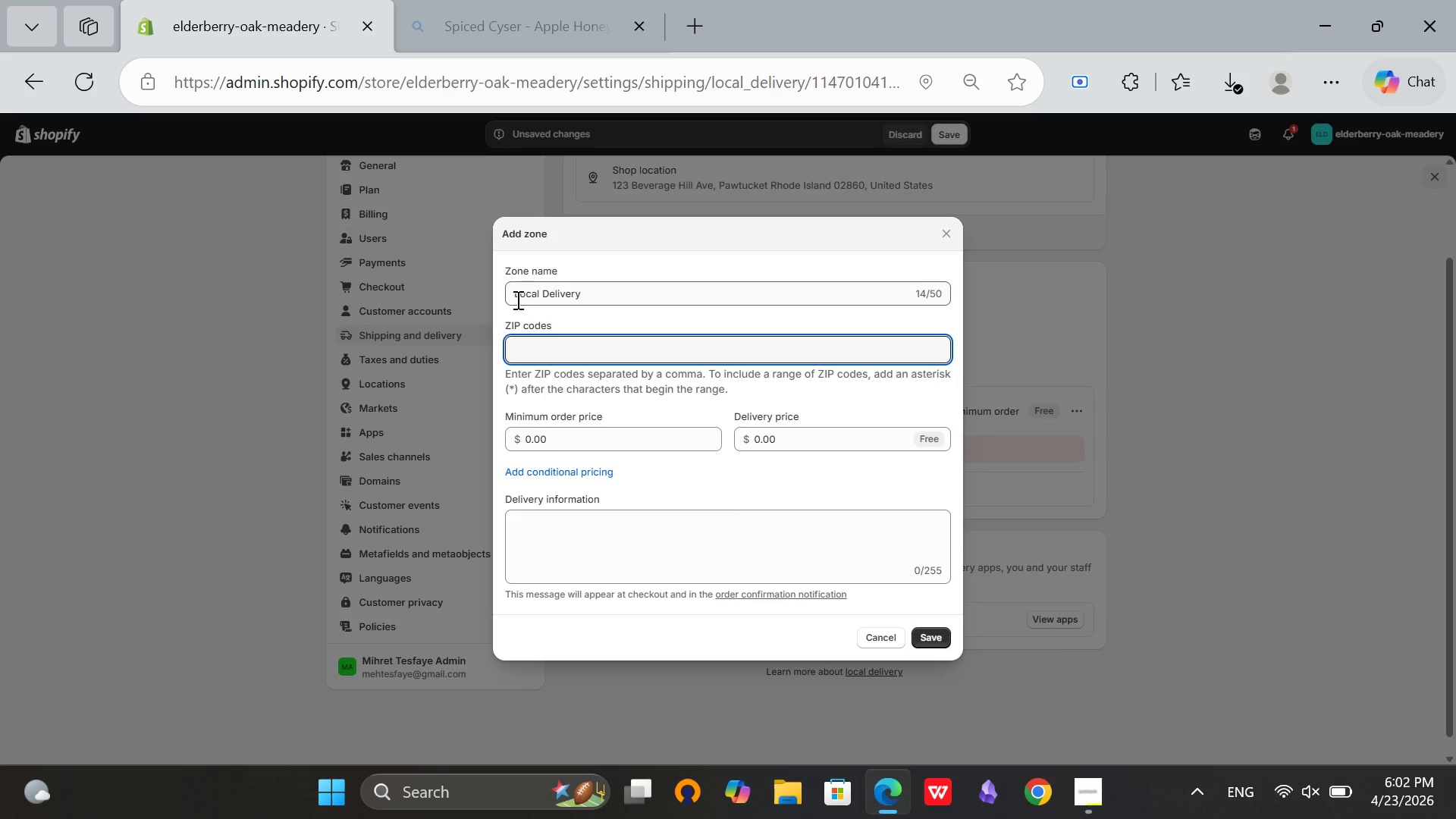 
left_click([516, 300])
 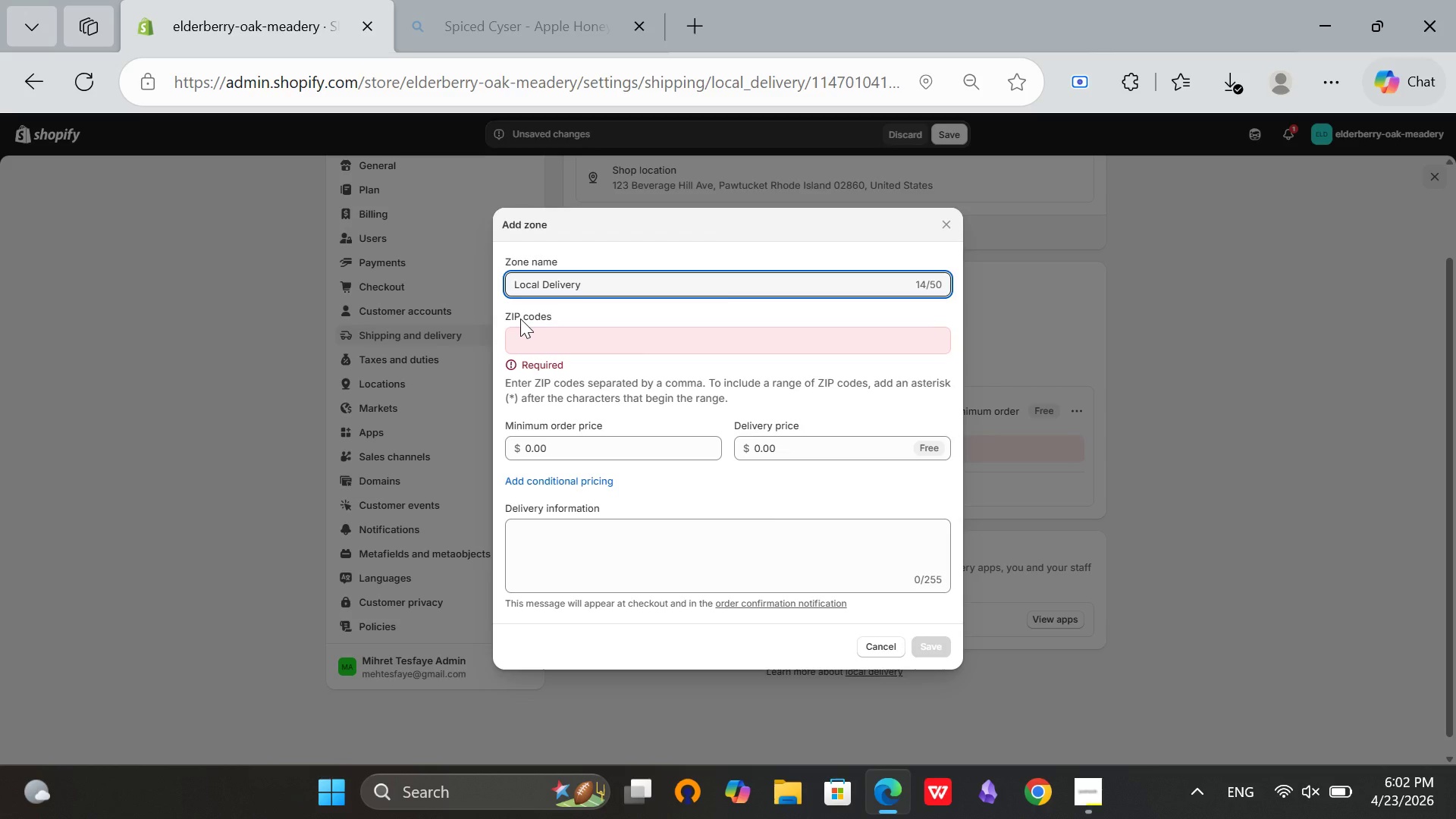 
type(Portland )
 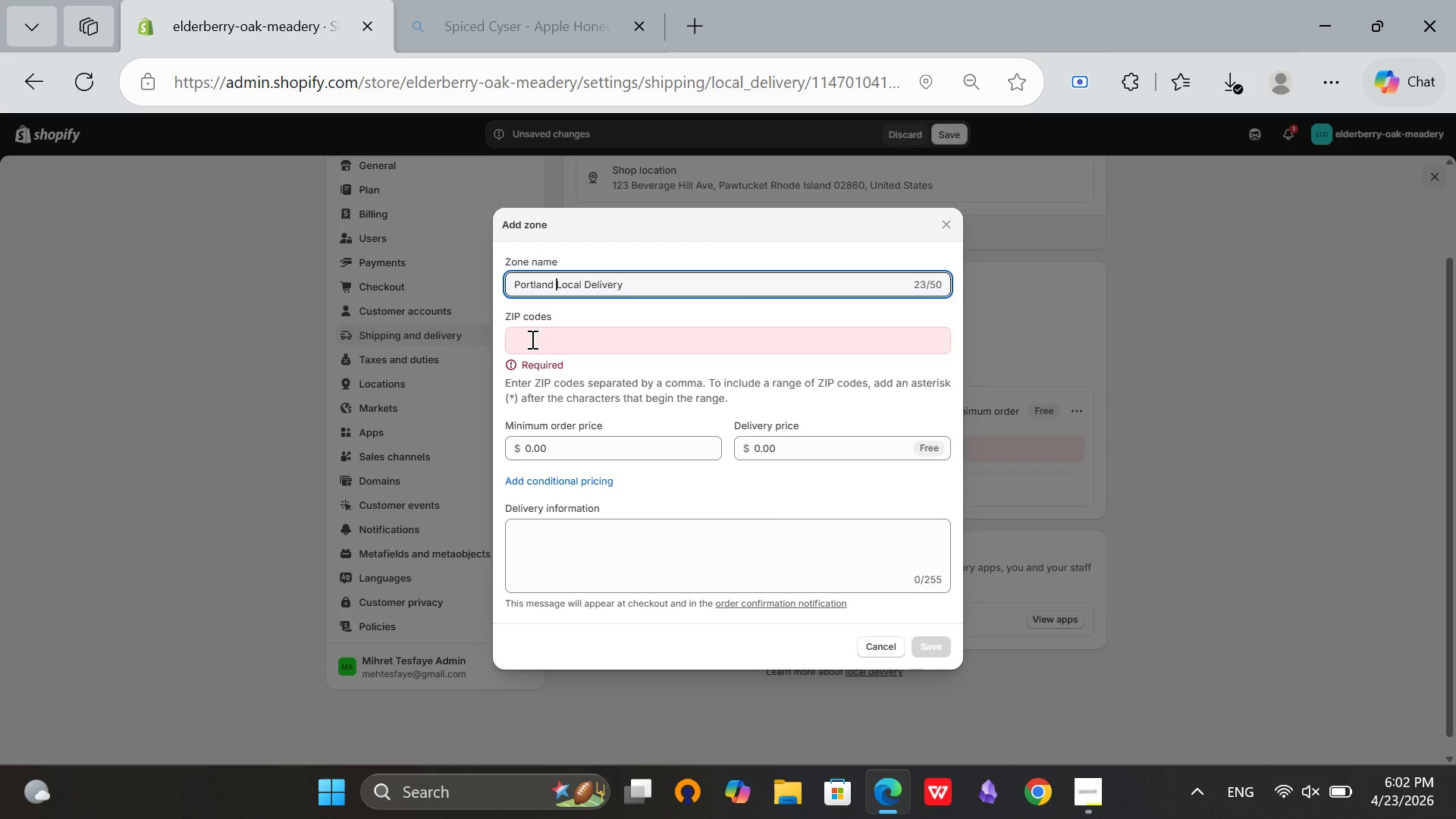 
left_click([531, 339])
 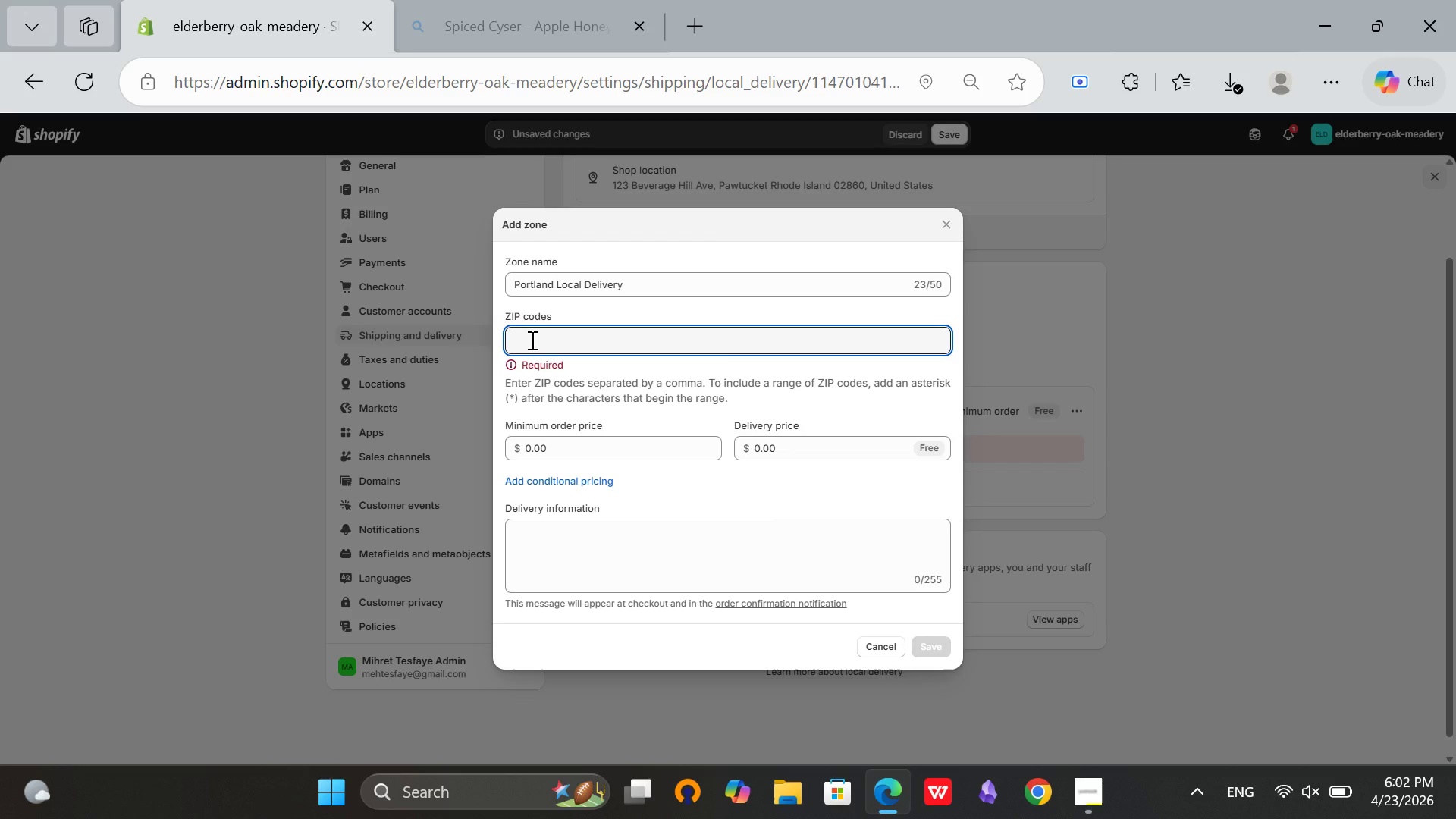 
type(972)
 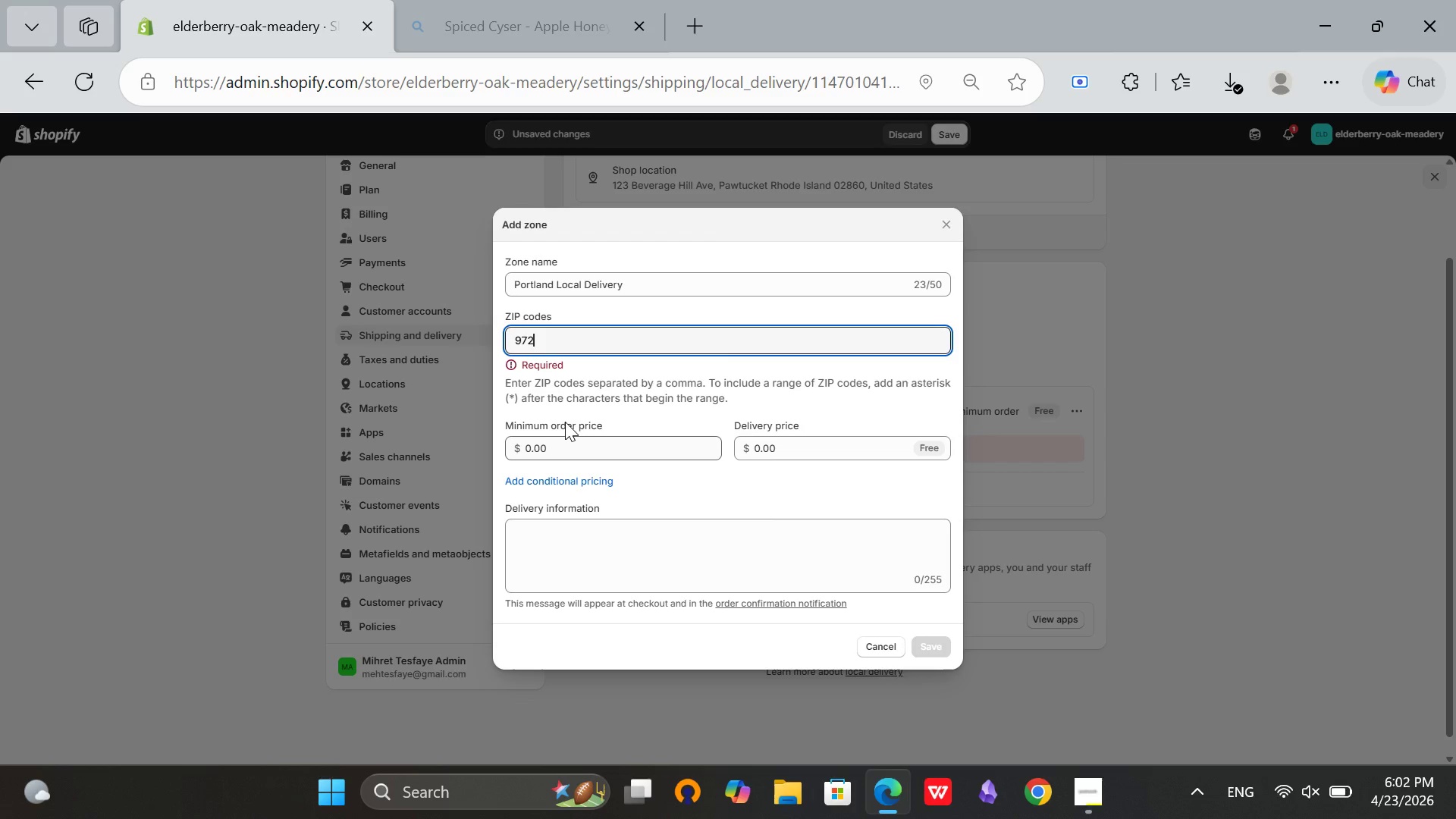 
type(01)
 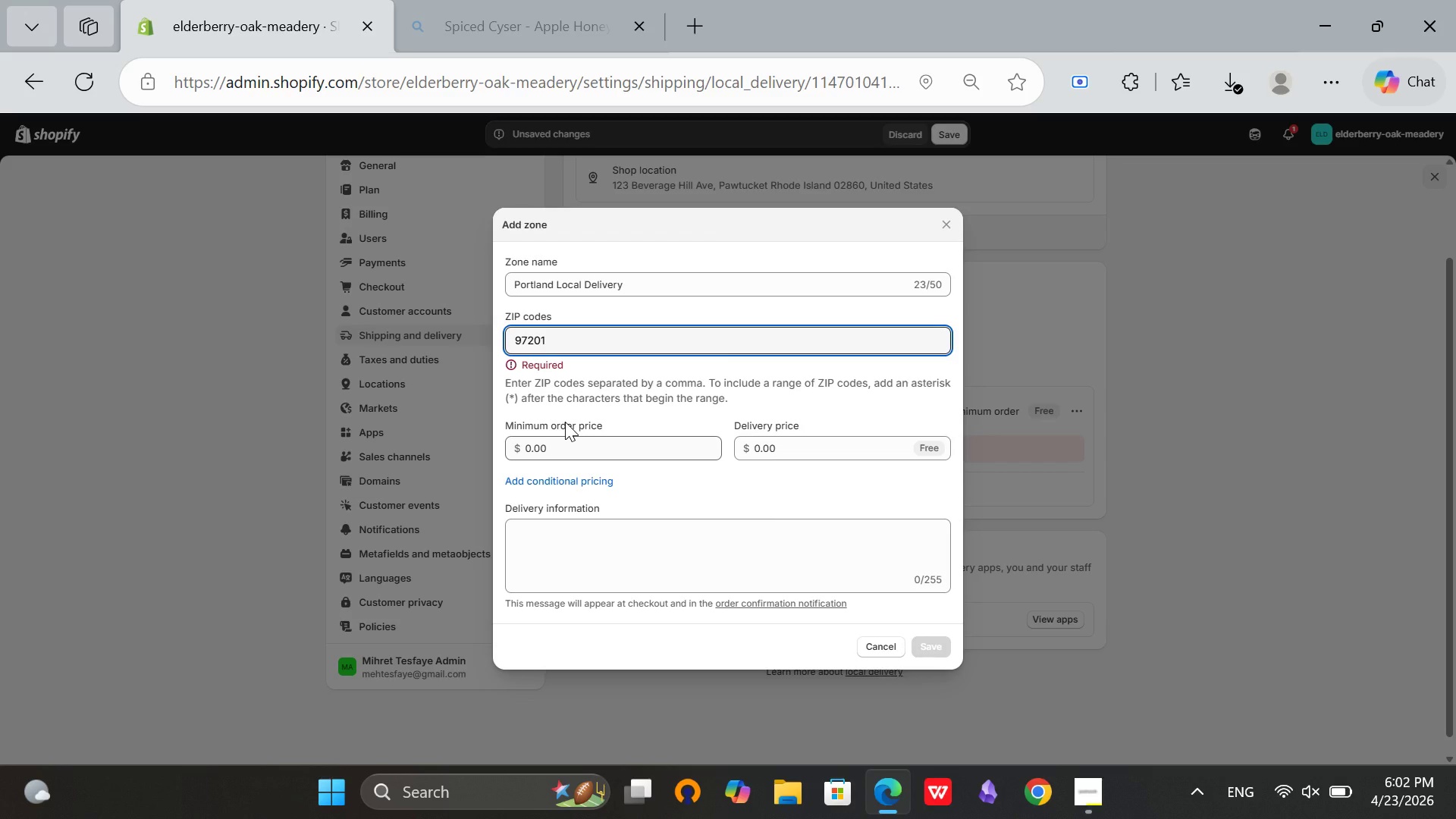 
key(Enter)
 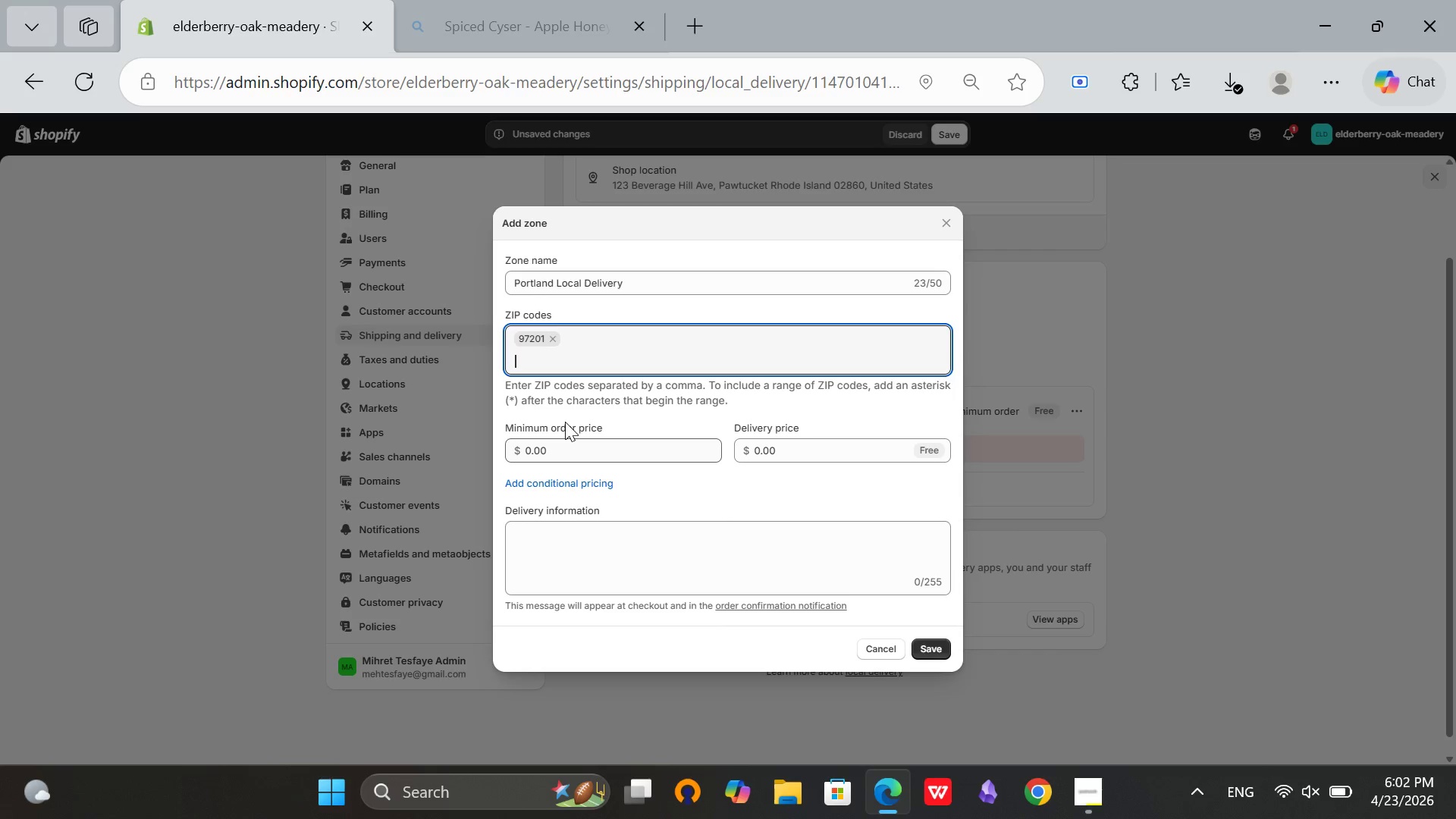 
type(97202)
 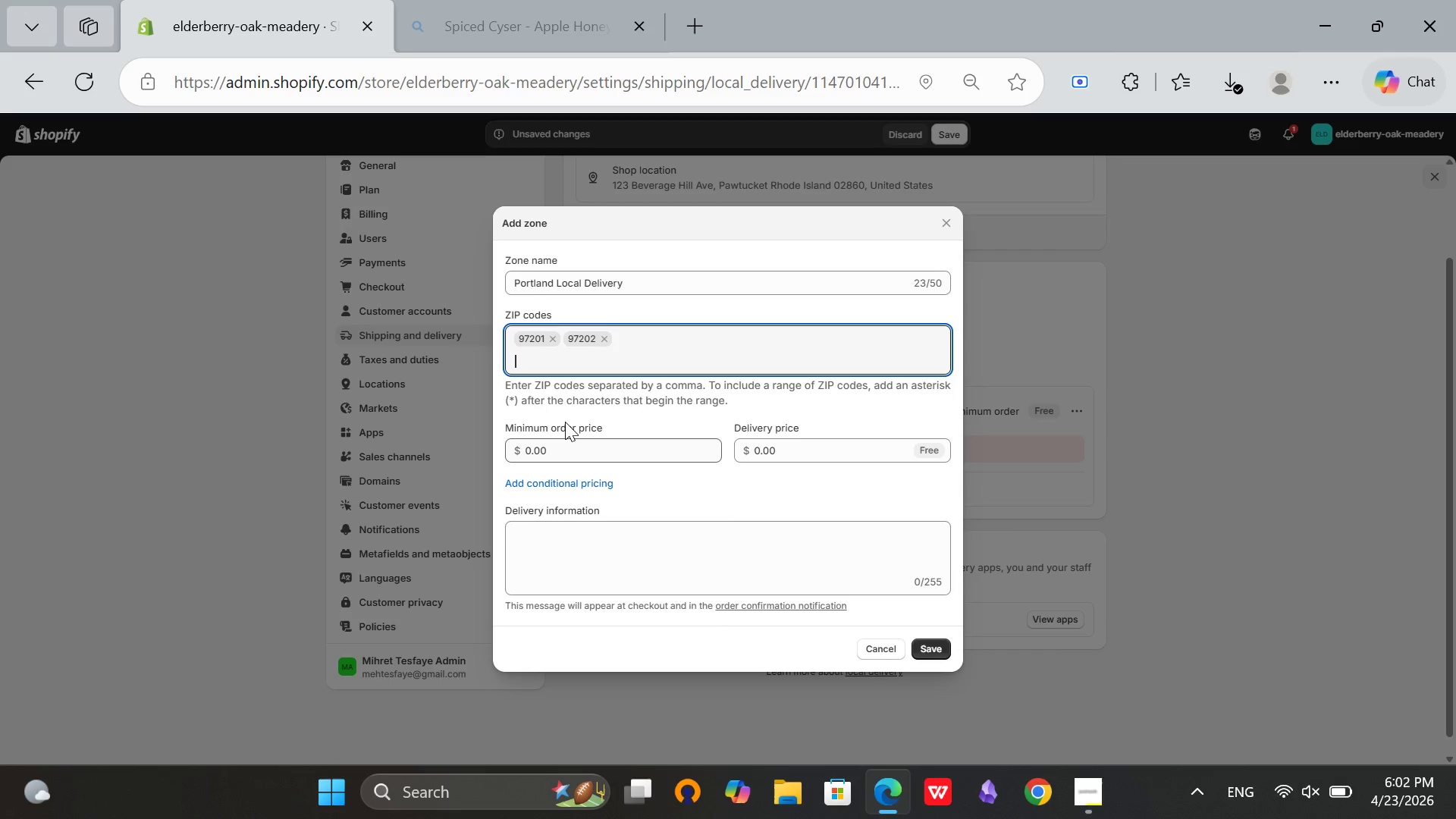 
key(Enter)
 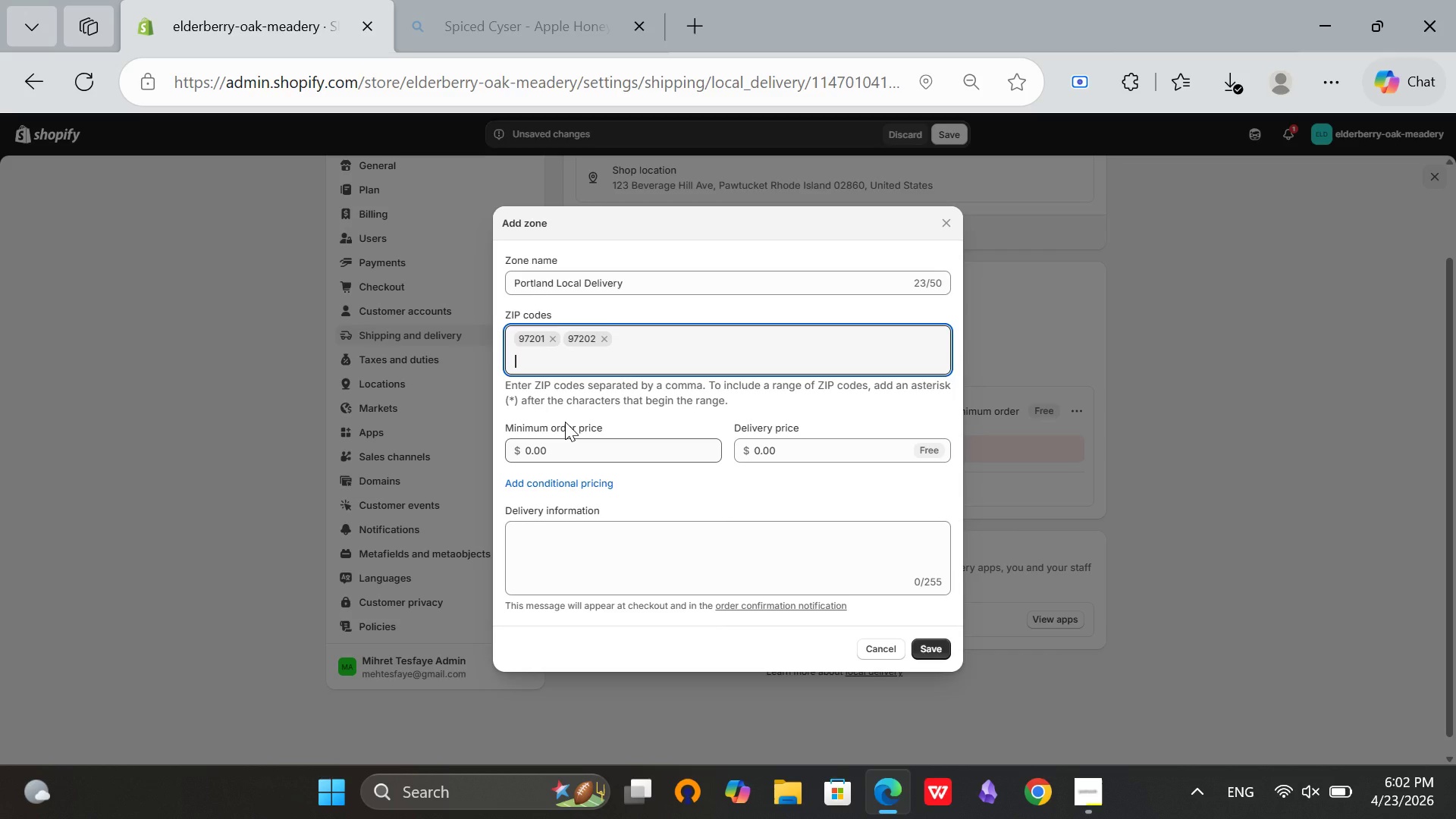 
type(97205)
 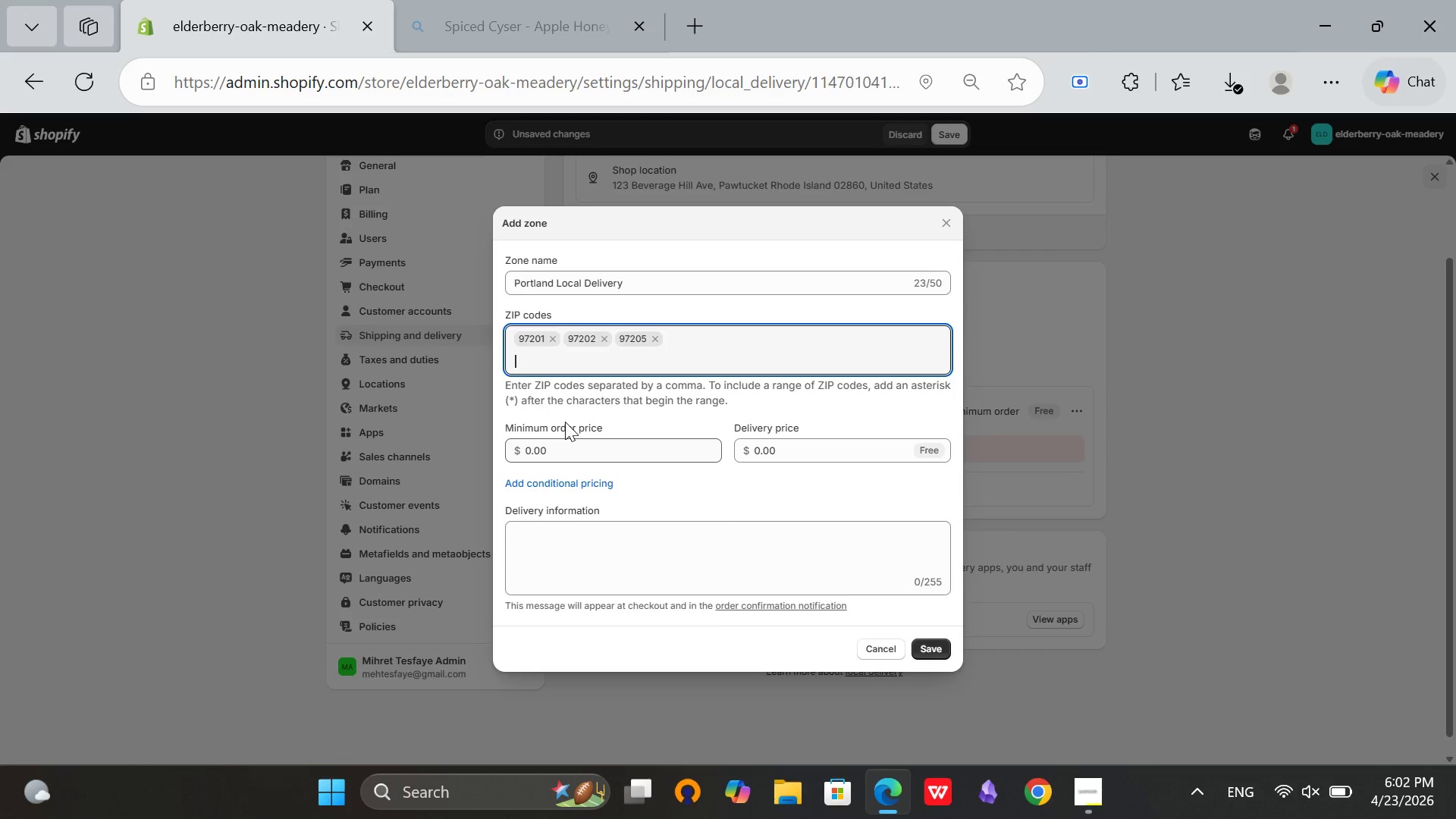 
key(Enter)
 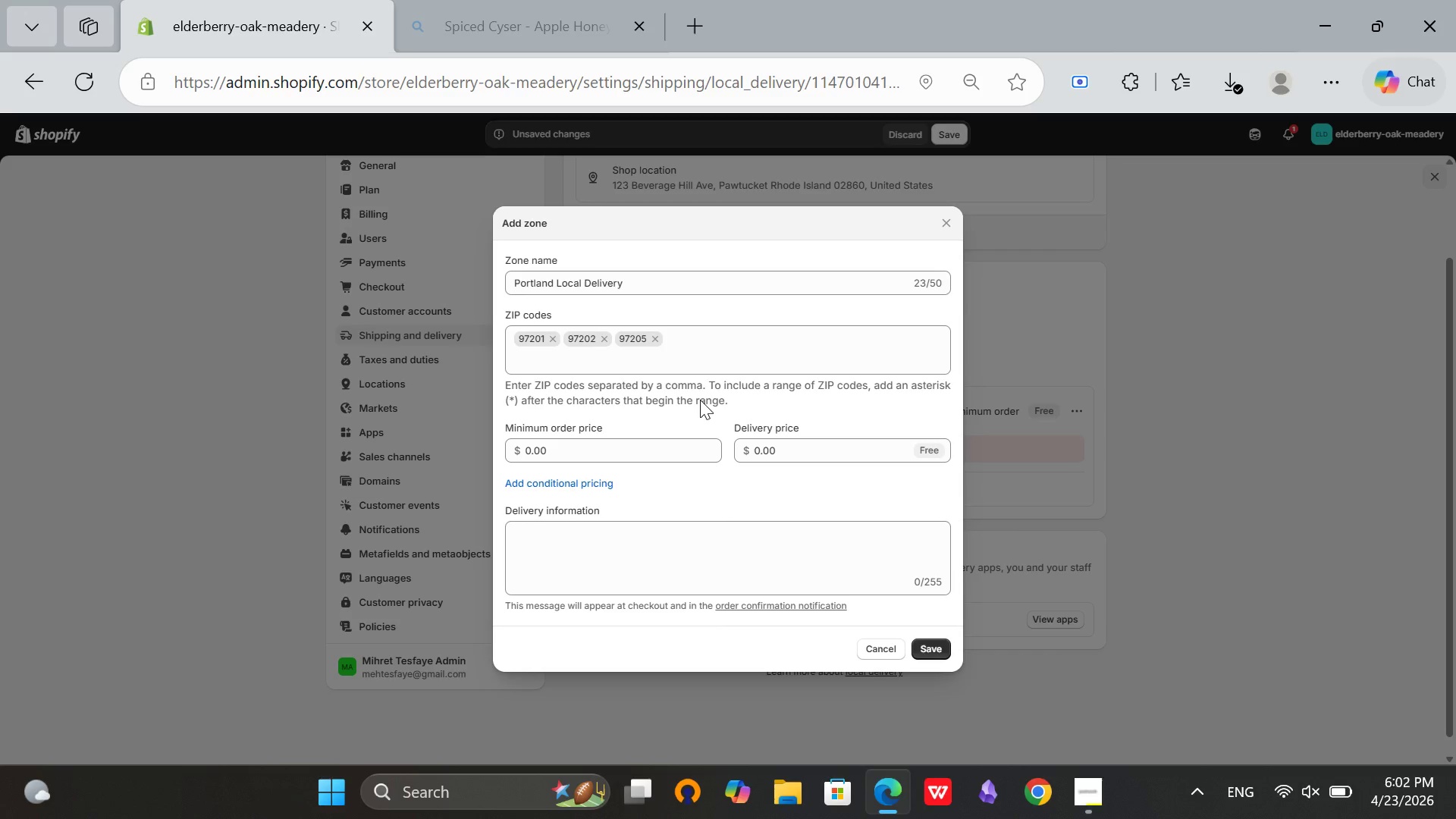 
scroll: coordinate [698, 397], scroll_direction: none, amount: 0.0
 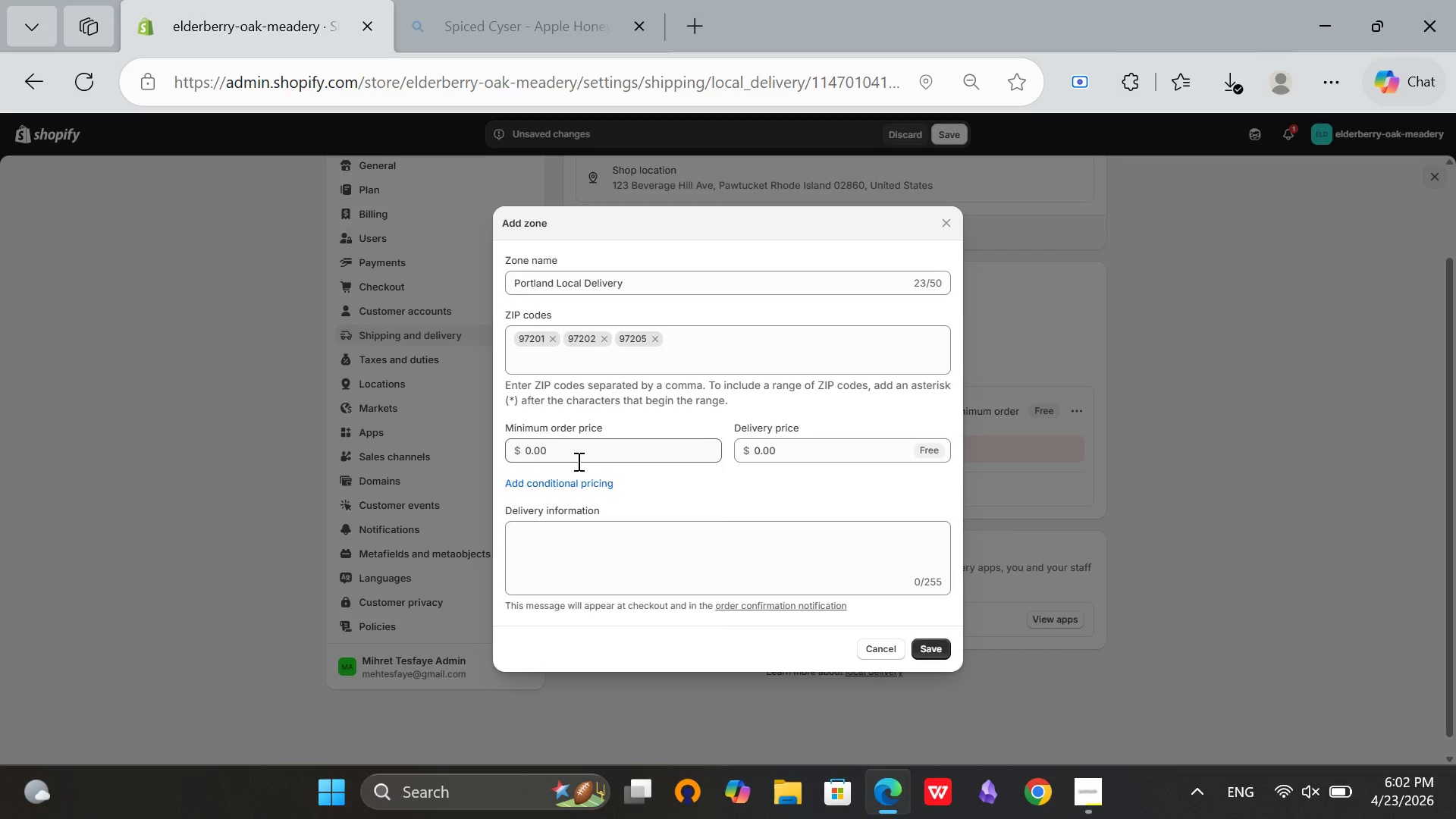 
left_click([577, 461])
 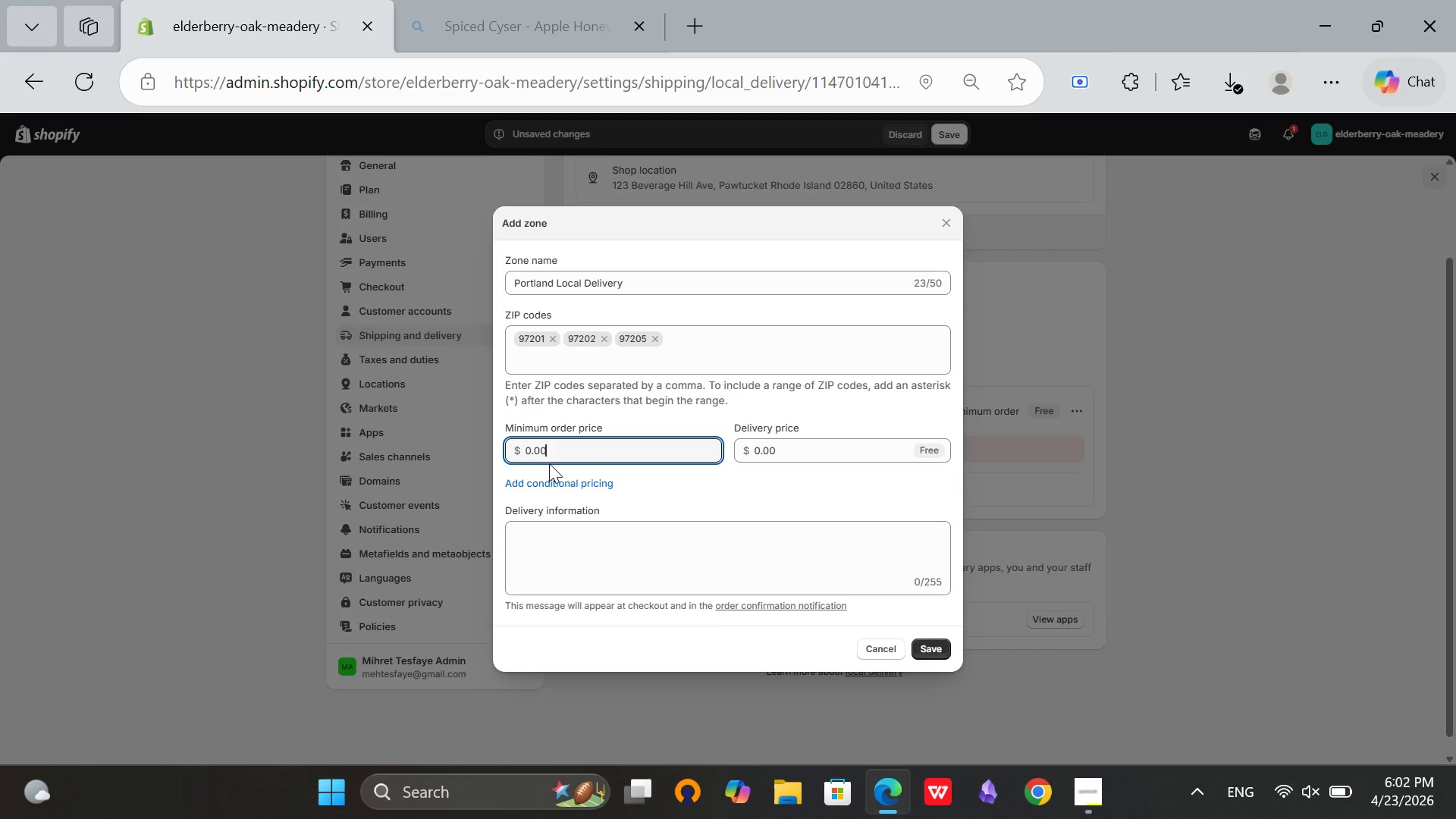 
wait(8.25)
 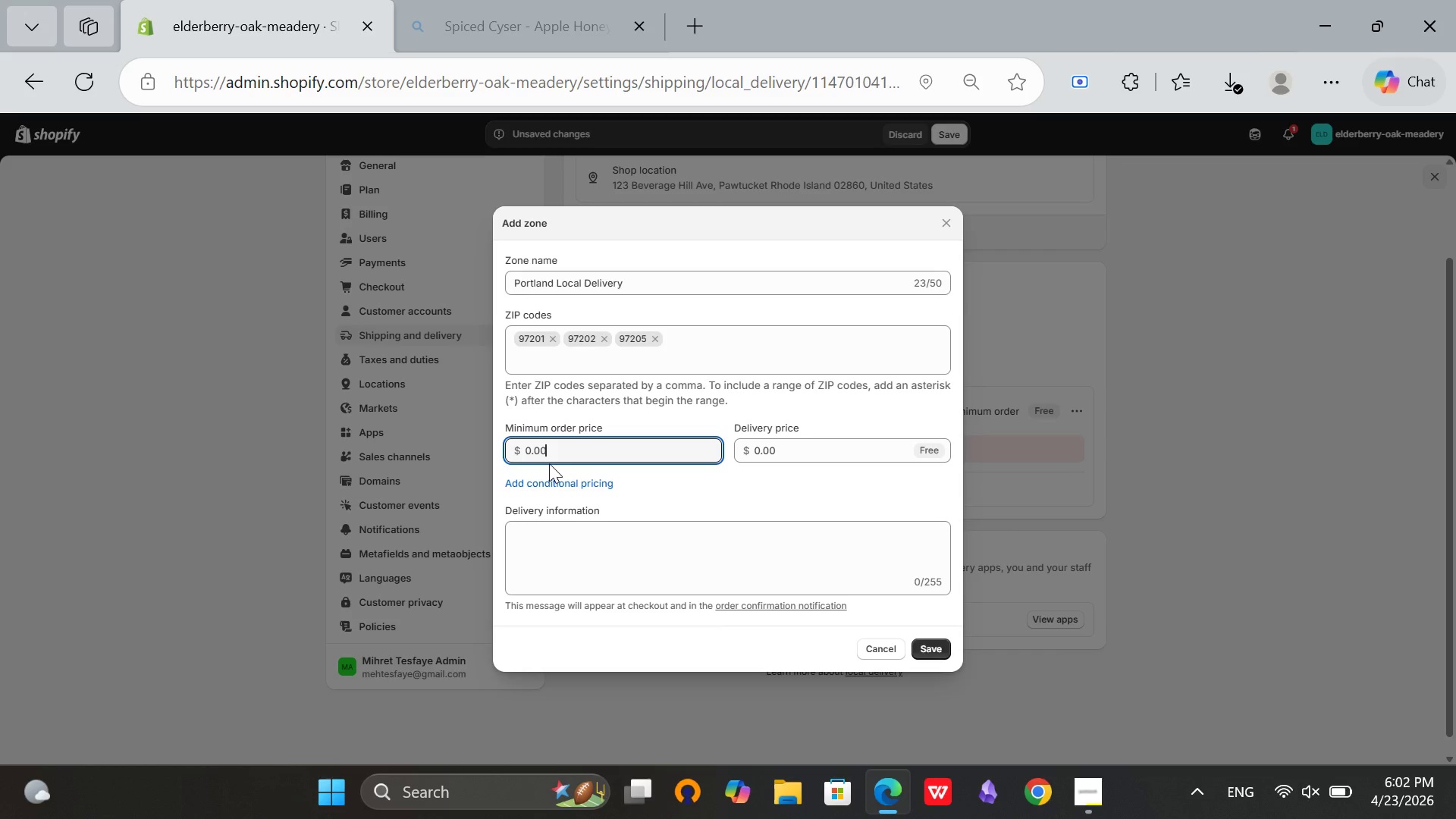 
key(Backspace)
key(Backspace)
key(Backspace)
key(Backspace)
type(45)
 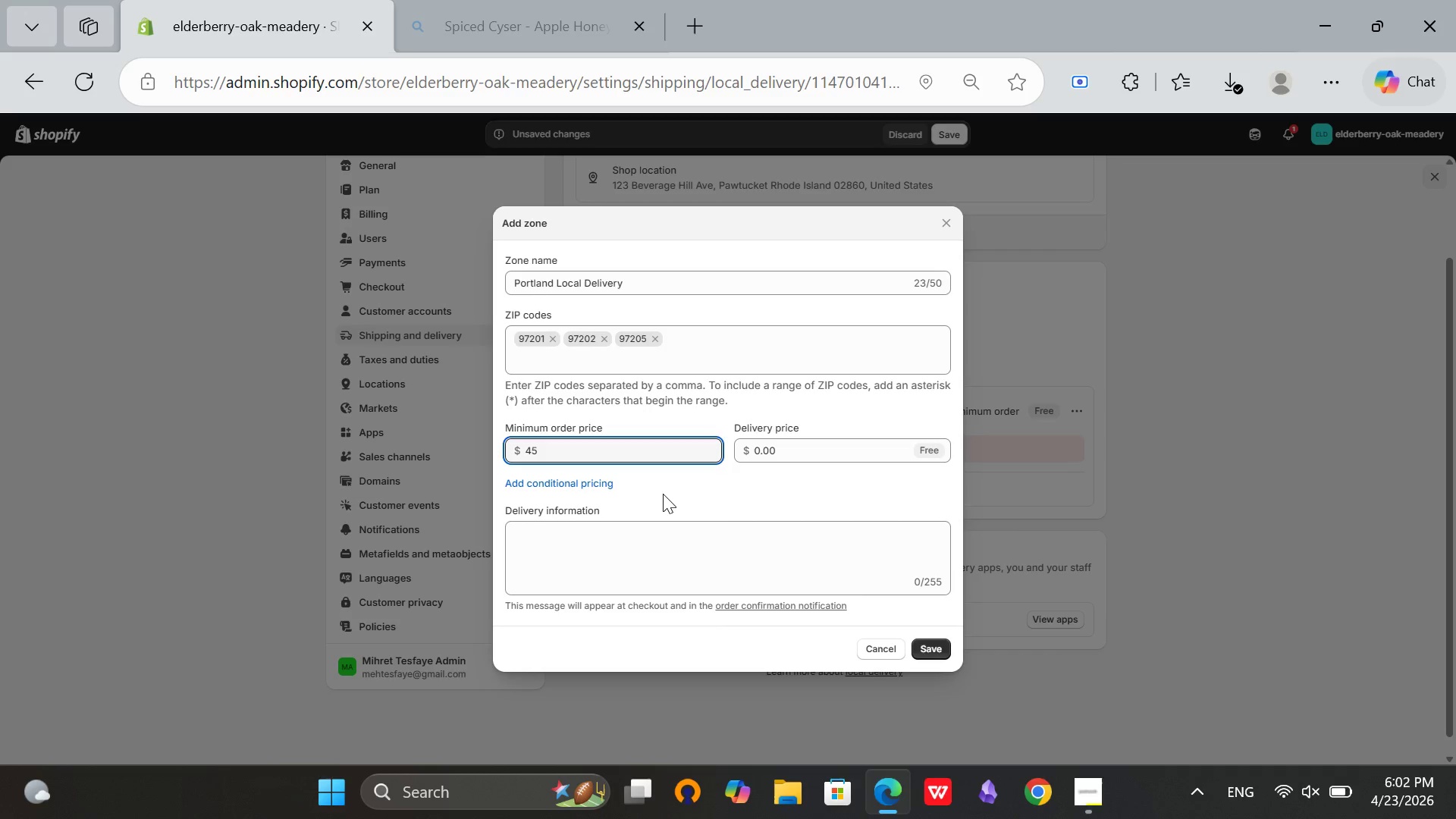 
left_click([663, 494])
 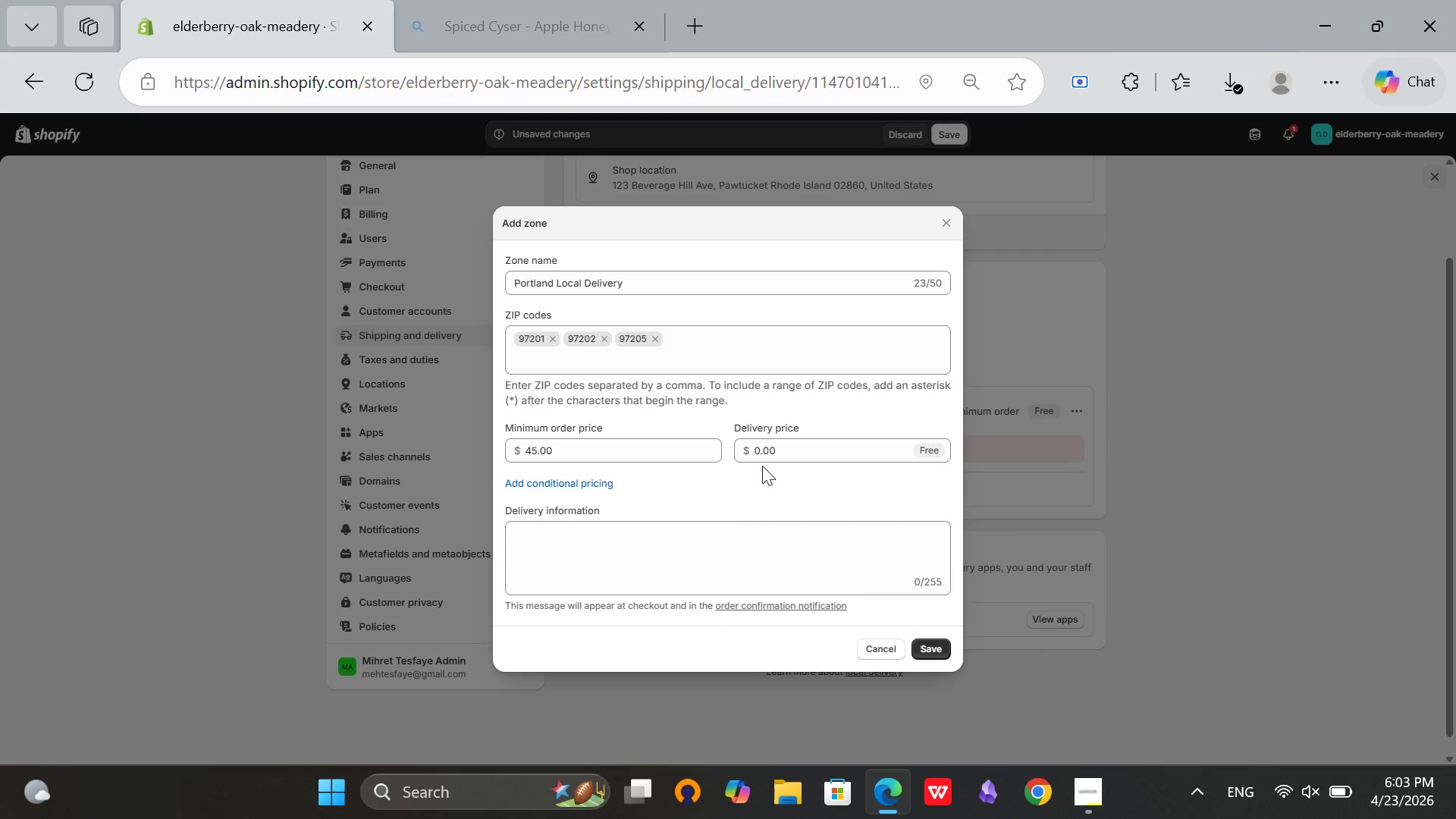 
left_click([759, 450])
 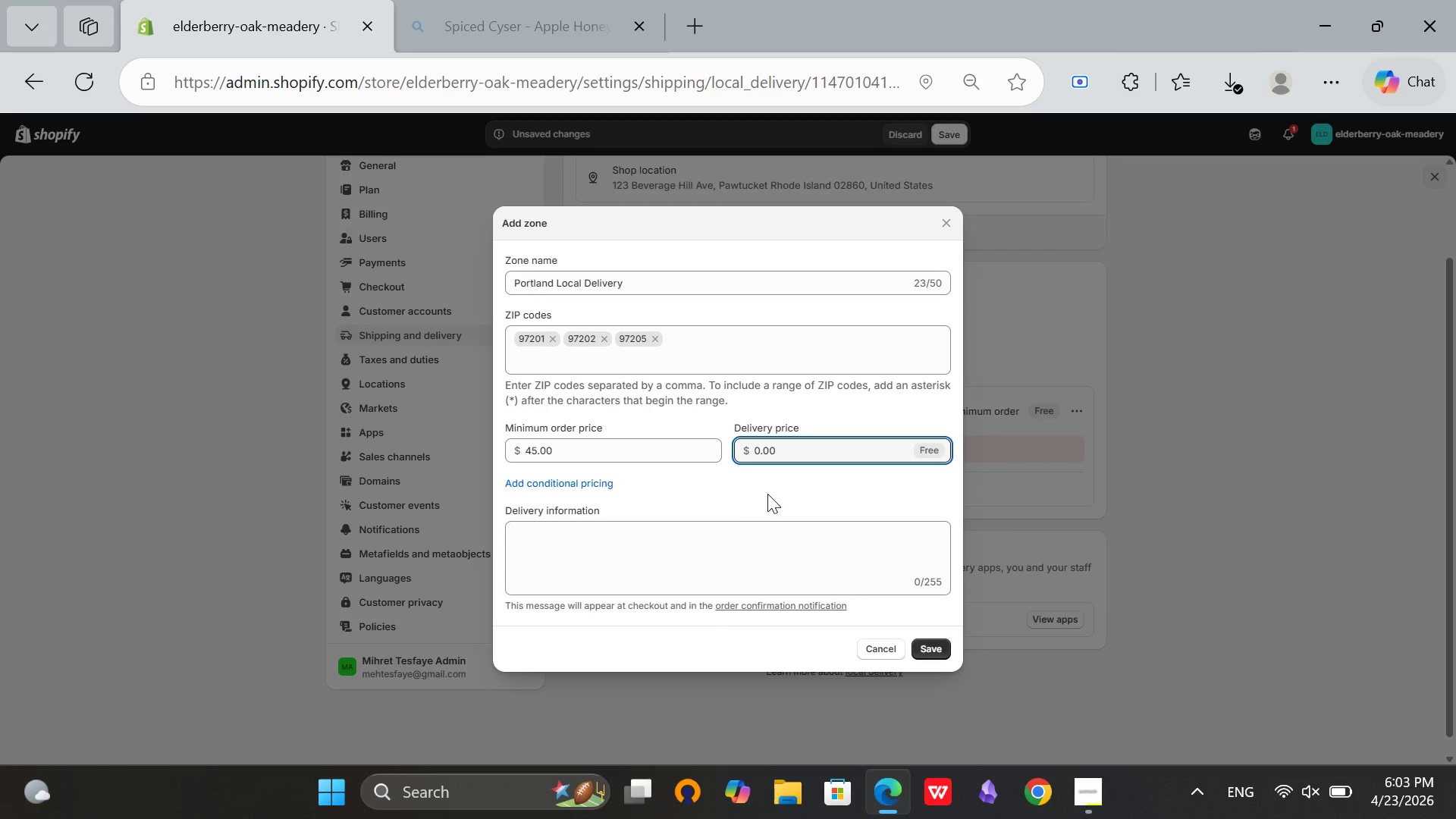 
key(Backspace)
 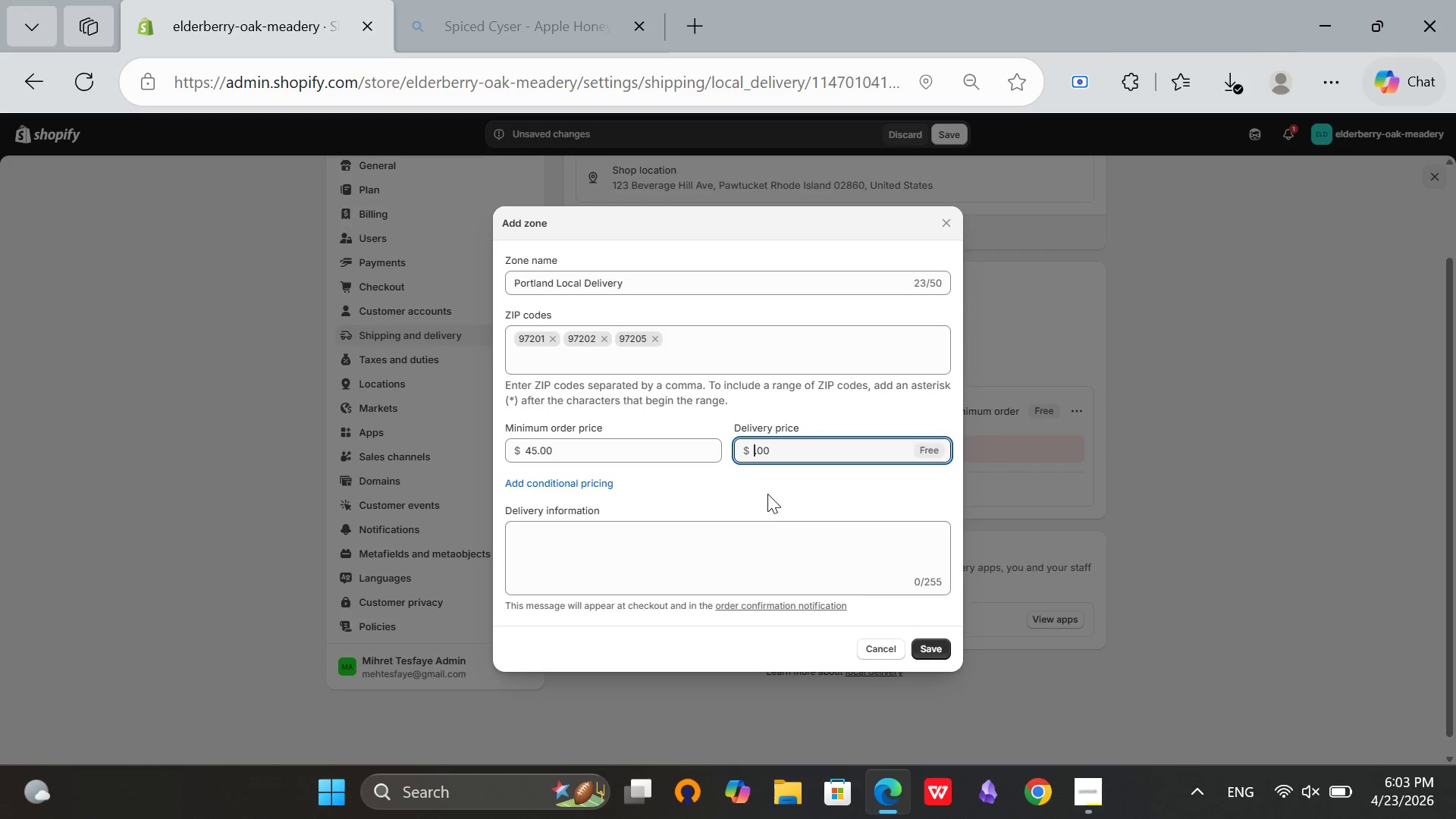 
key(5)
 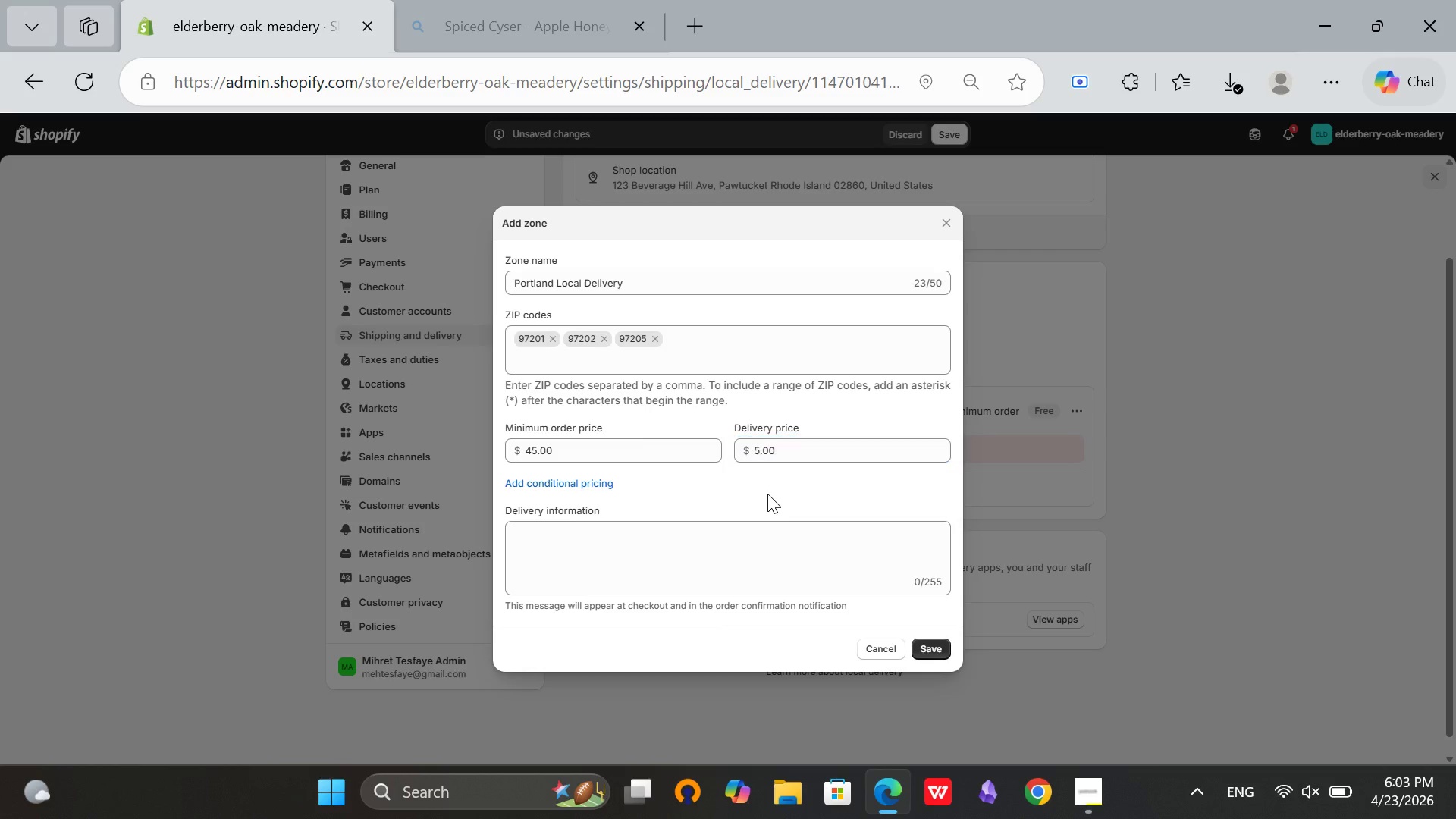 
left_click([767, 494])
 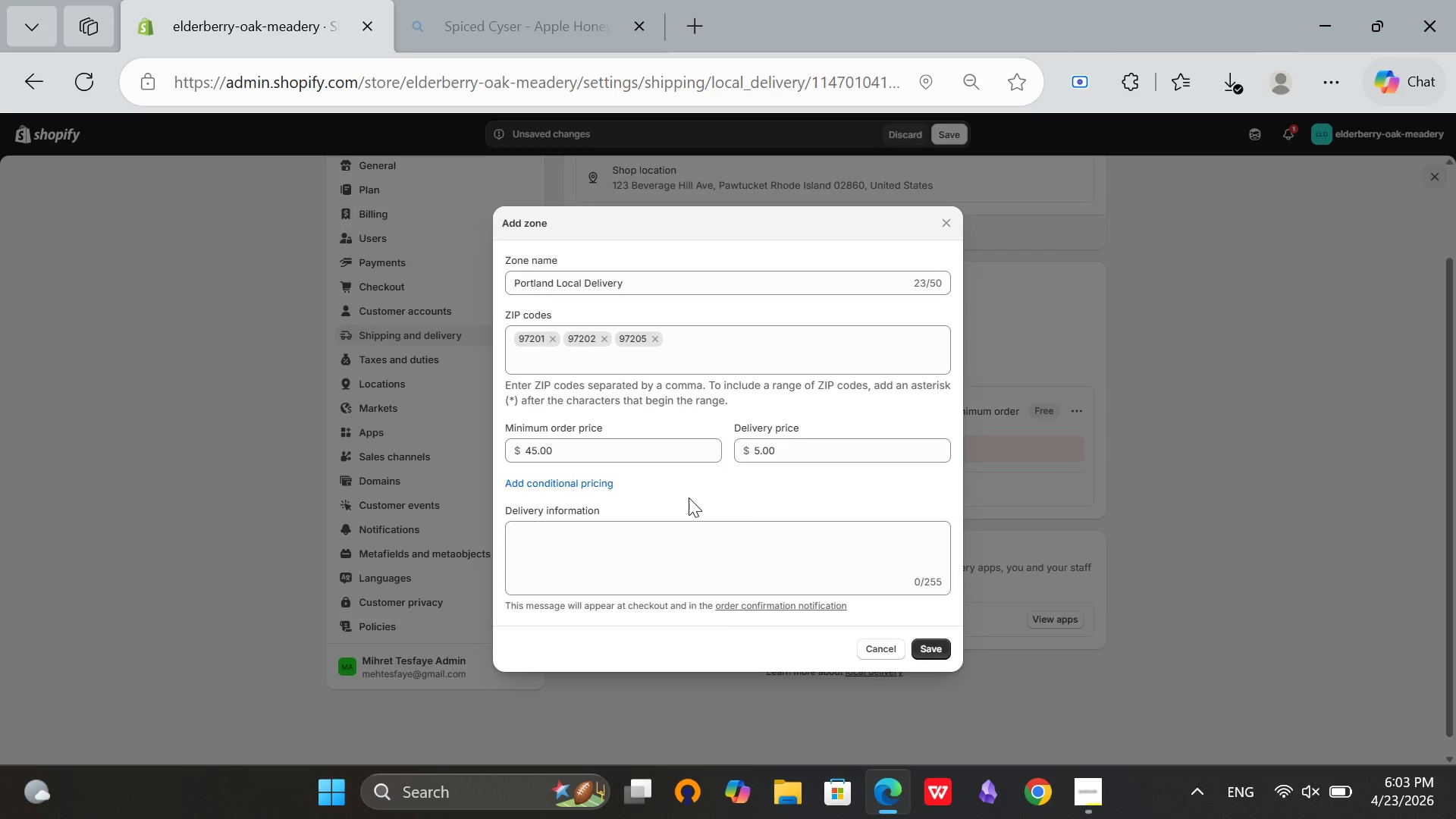 
scroll: coordinate [689, 497], scroll_direction: down, amount: 2.0
 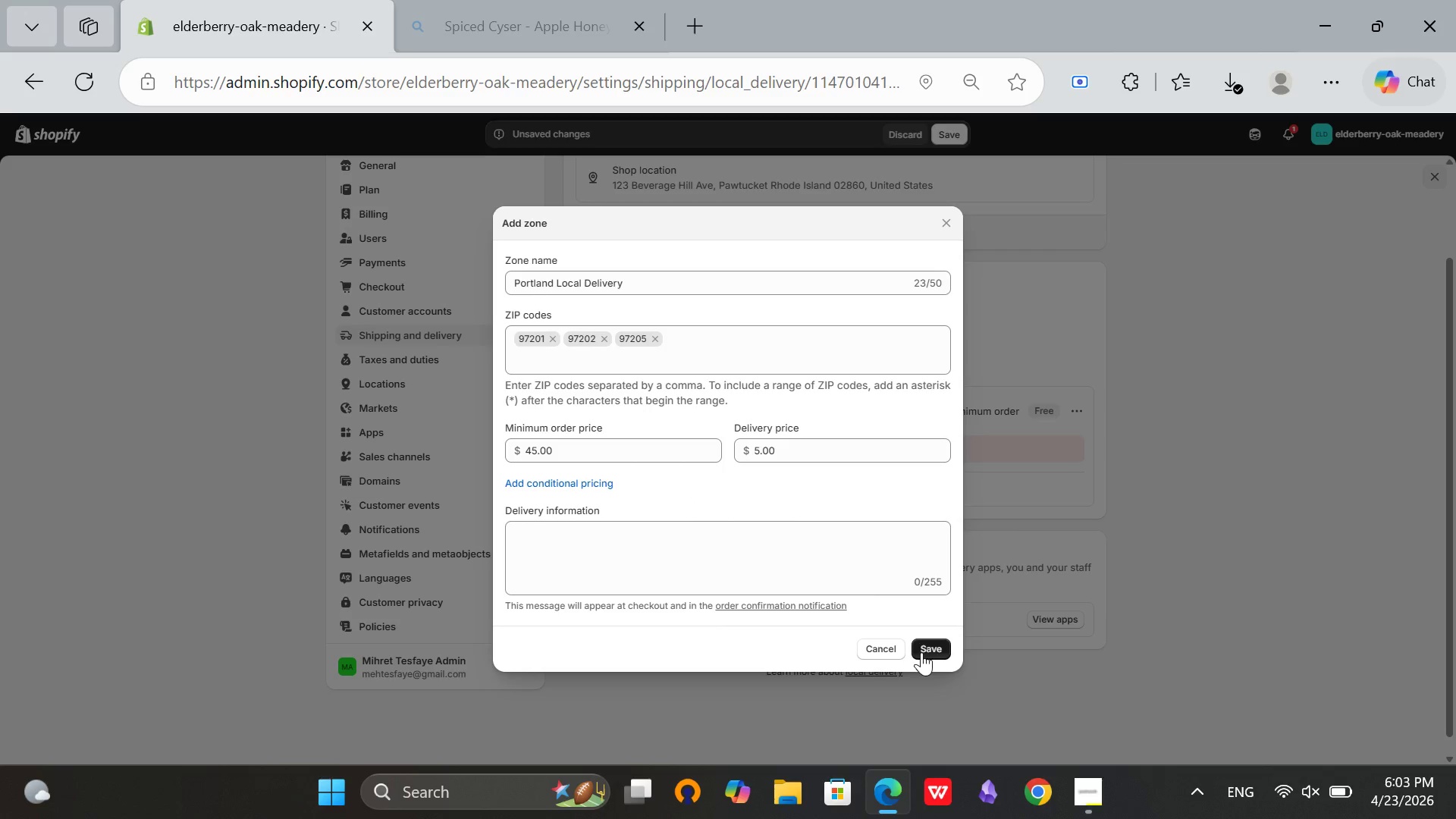 
left_click([926, 651])
 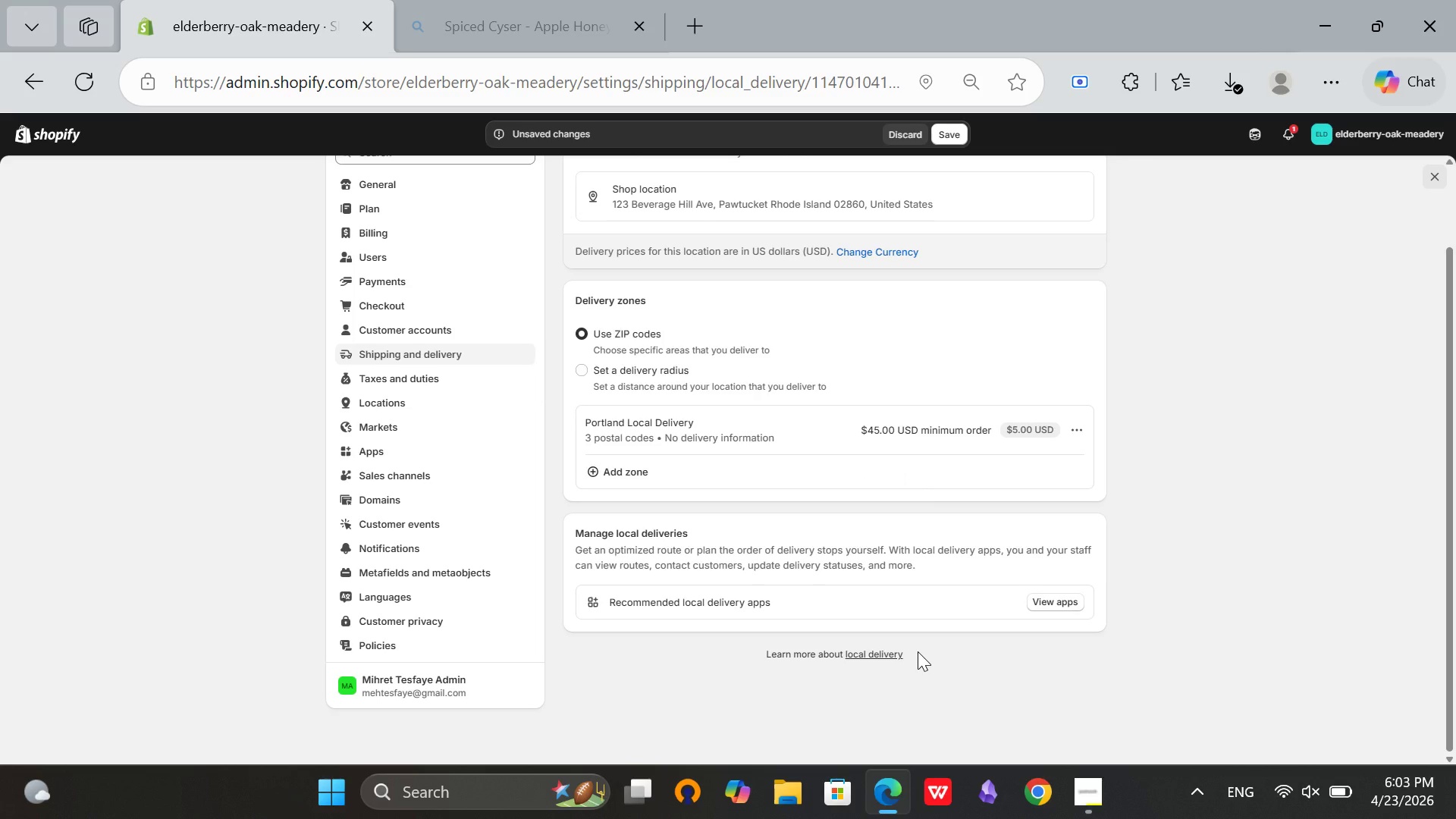 
wait(8.12)
 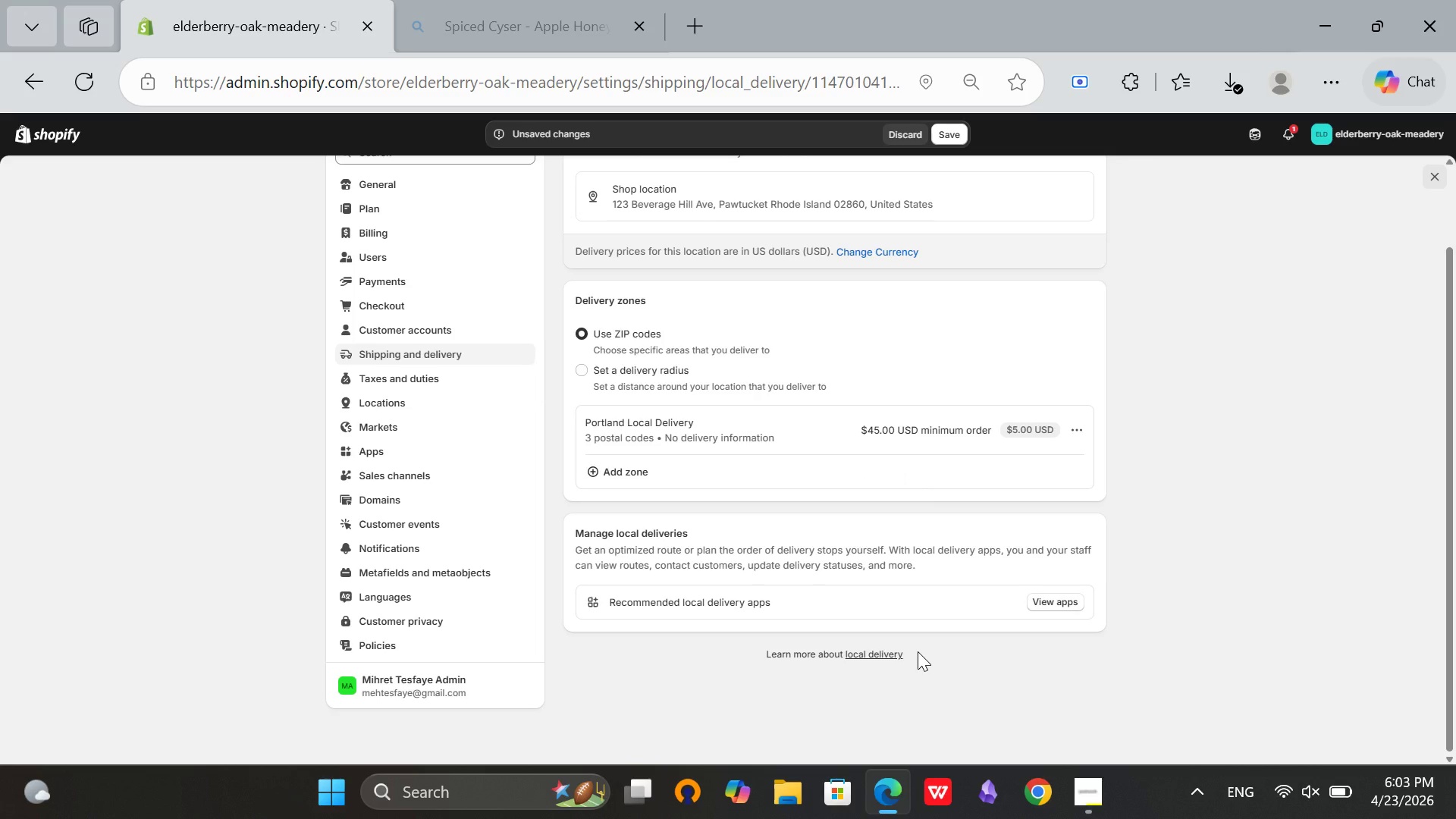 
left_click([1041, 463])
 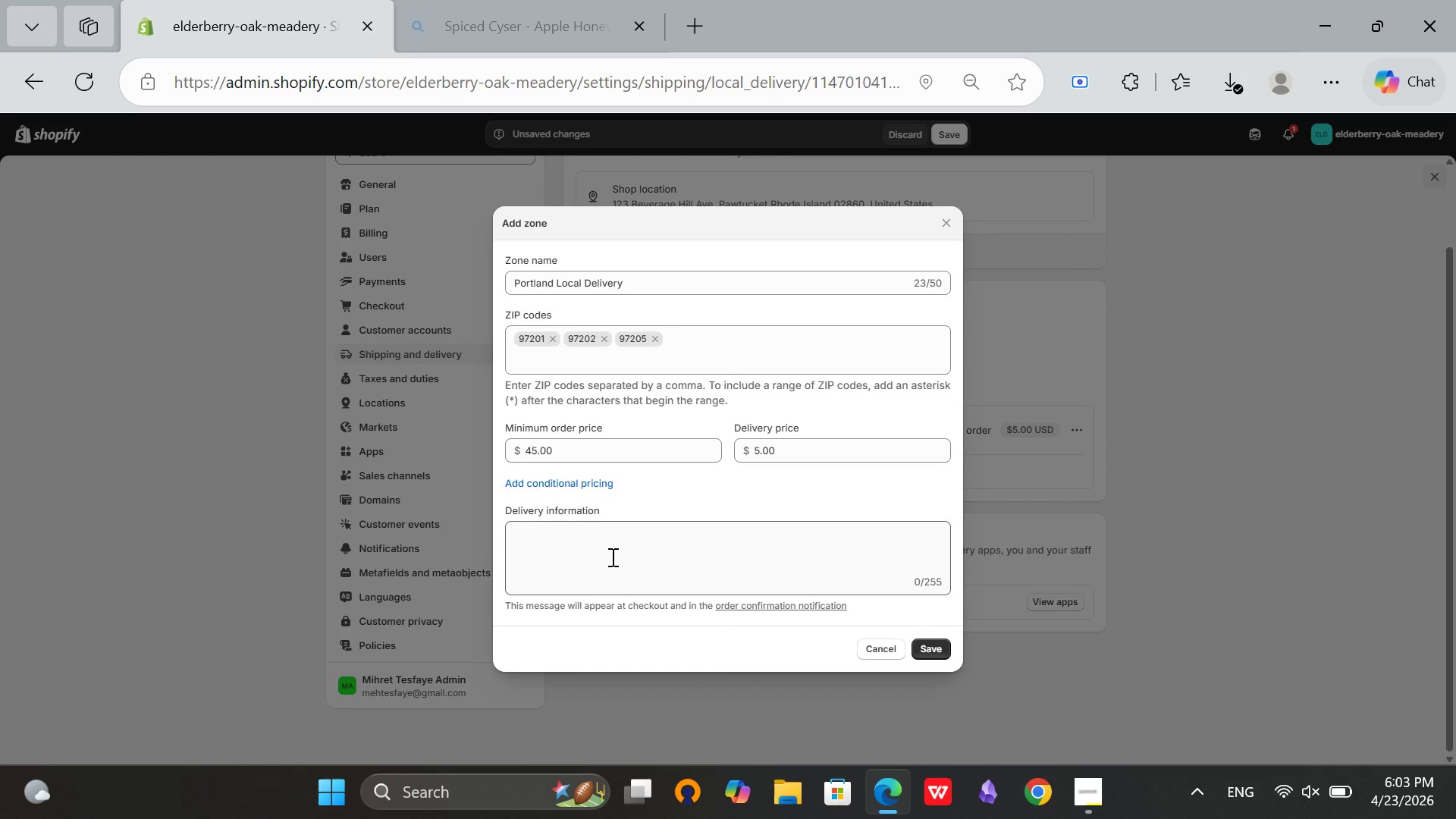 
left_click([610, 559])
 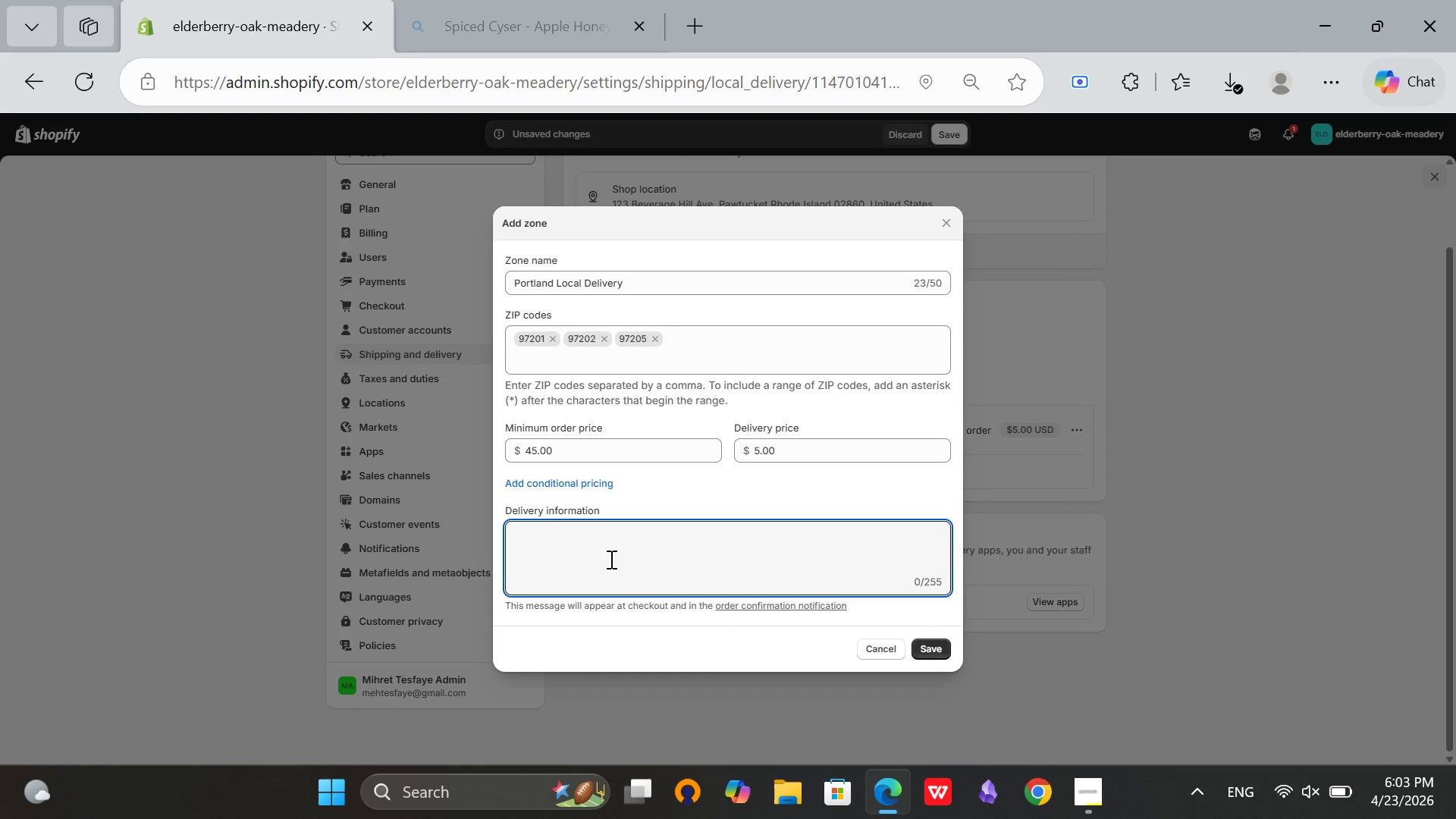 
type(Deliveries occur every Thurs)
 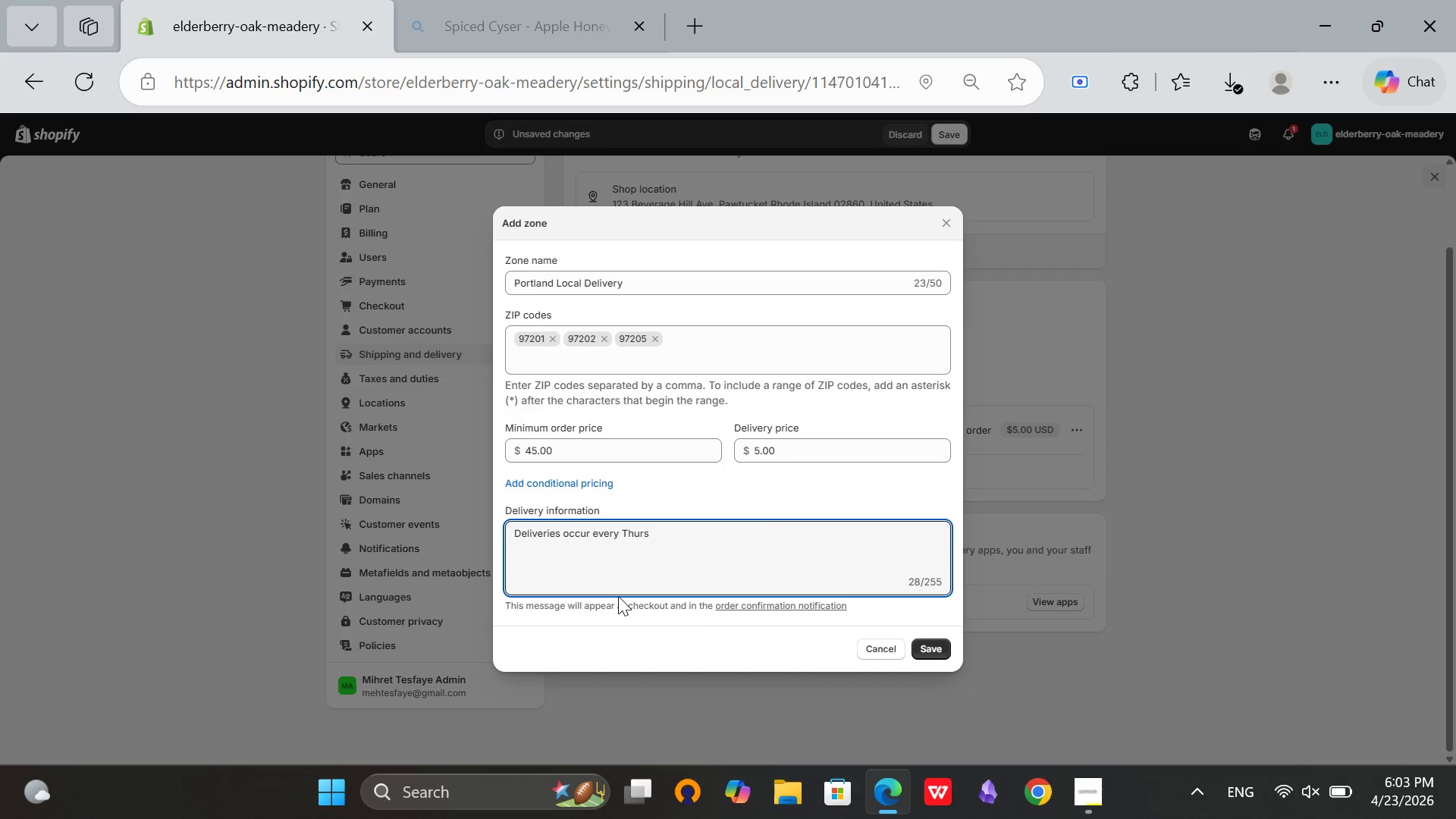 
type(DAY Betw)
key(Backspace)
key(Backspace)
key(Backspace)
type(ETWEEN 4:00 pm AND *:)
key(Backspace)
key(Backspace)
type(8:00 pm )
 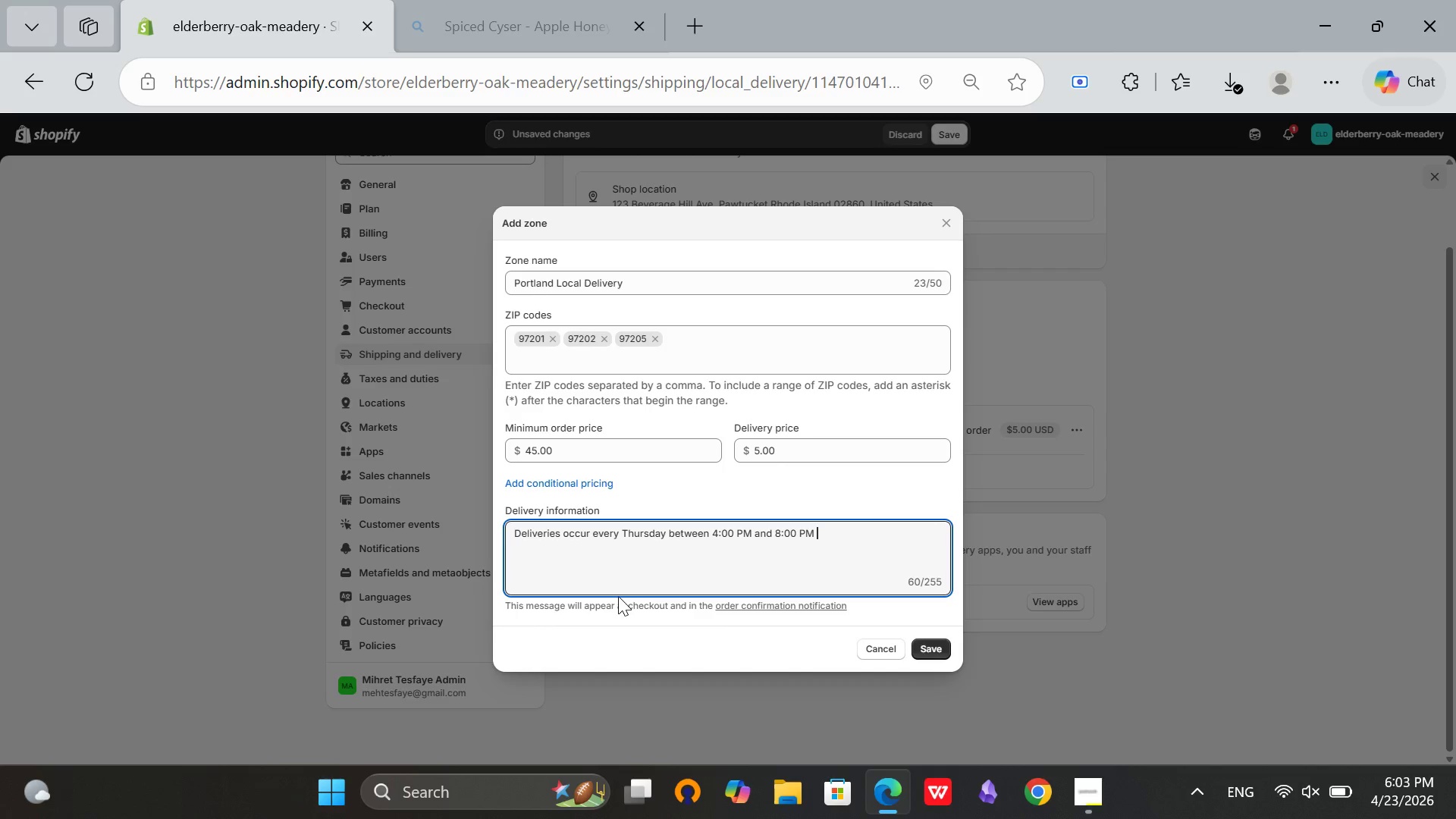 
key(Backspace)
type(. Someone 21+ must be present to show ID. )
 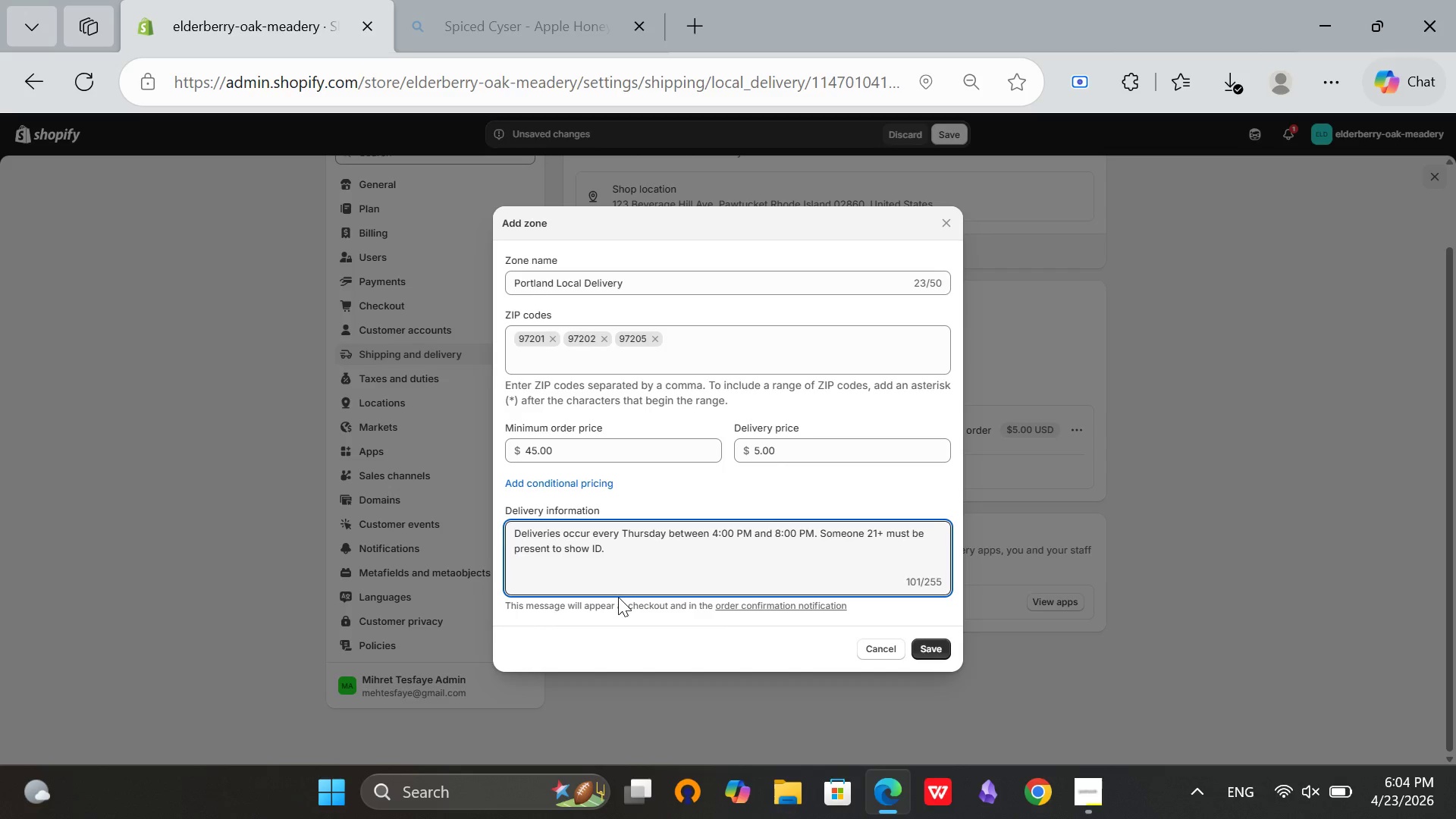 
scroll: coordinate [843, 564], scroll_direction: up, amount: 2.0
 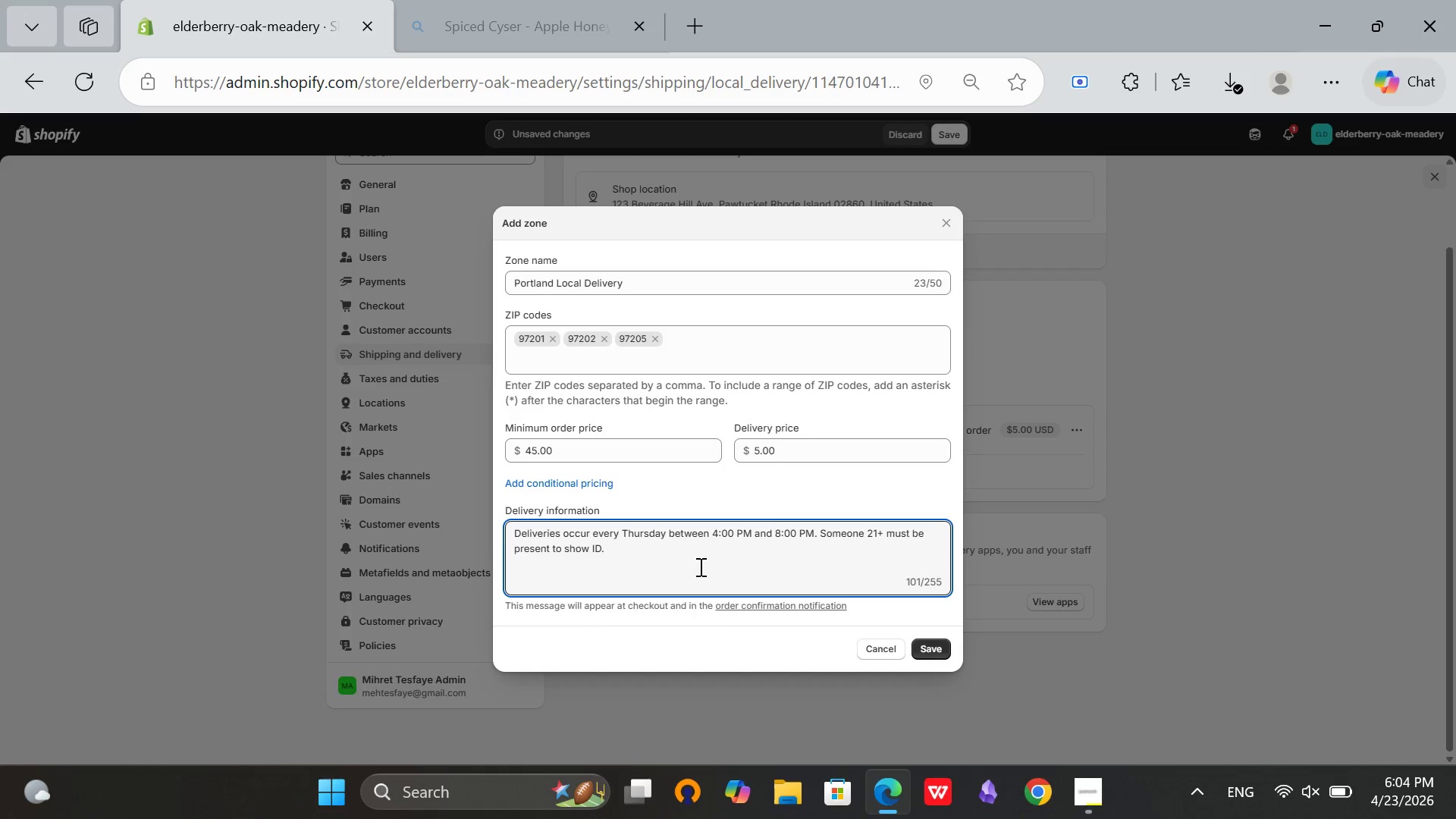 
wait(12.35)
 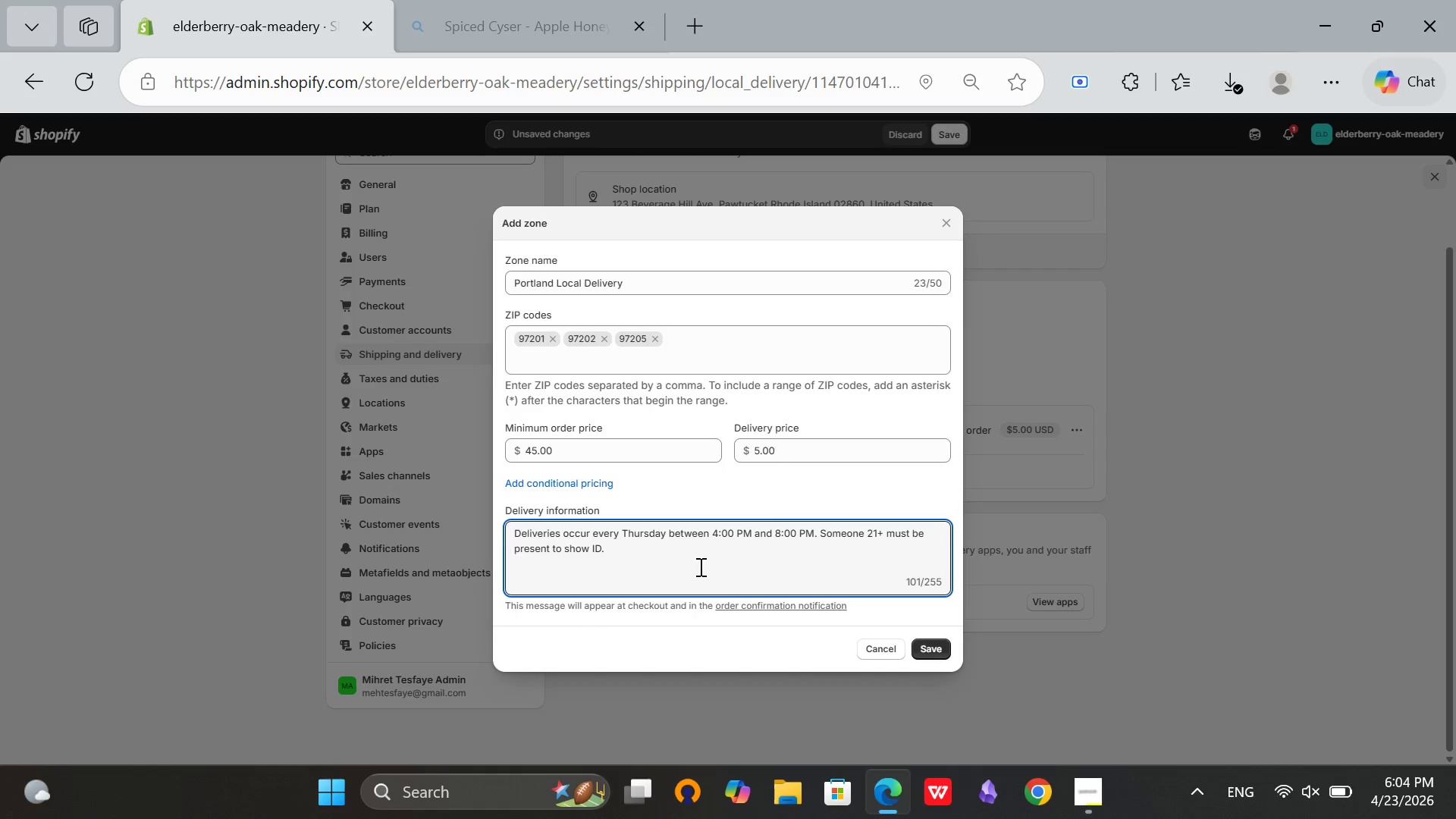 
left_click([940, 648])
 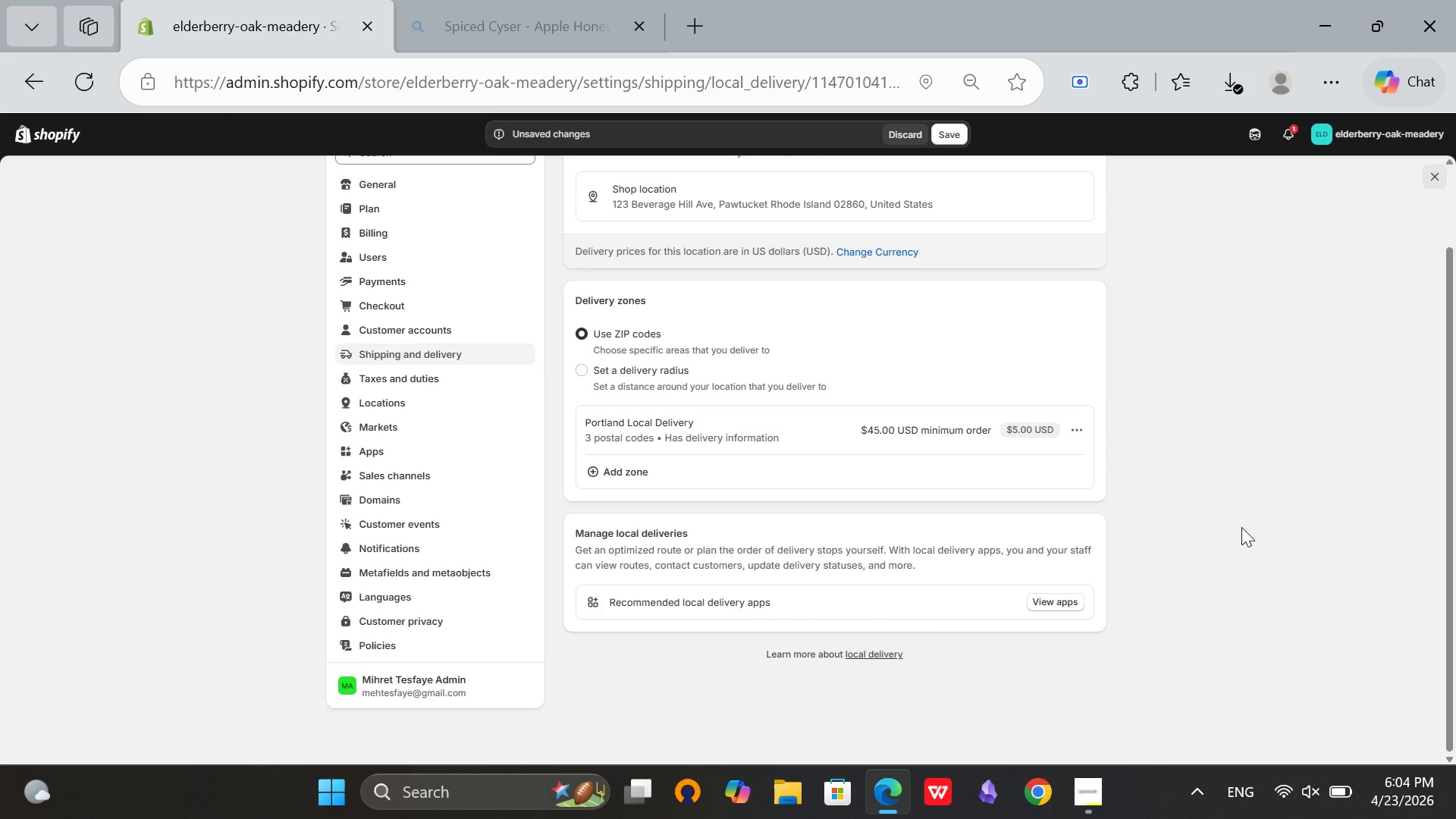 
wait(9.34)
 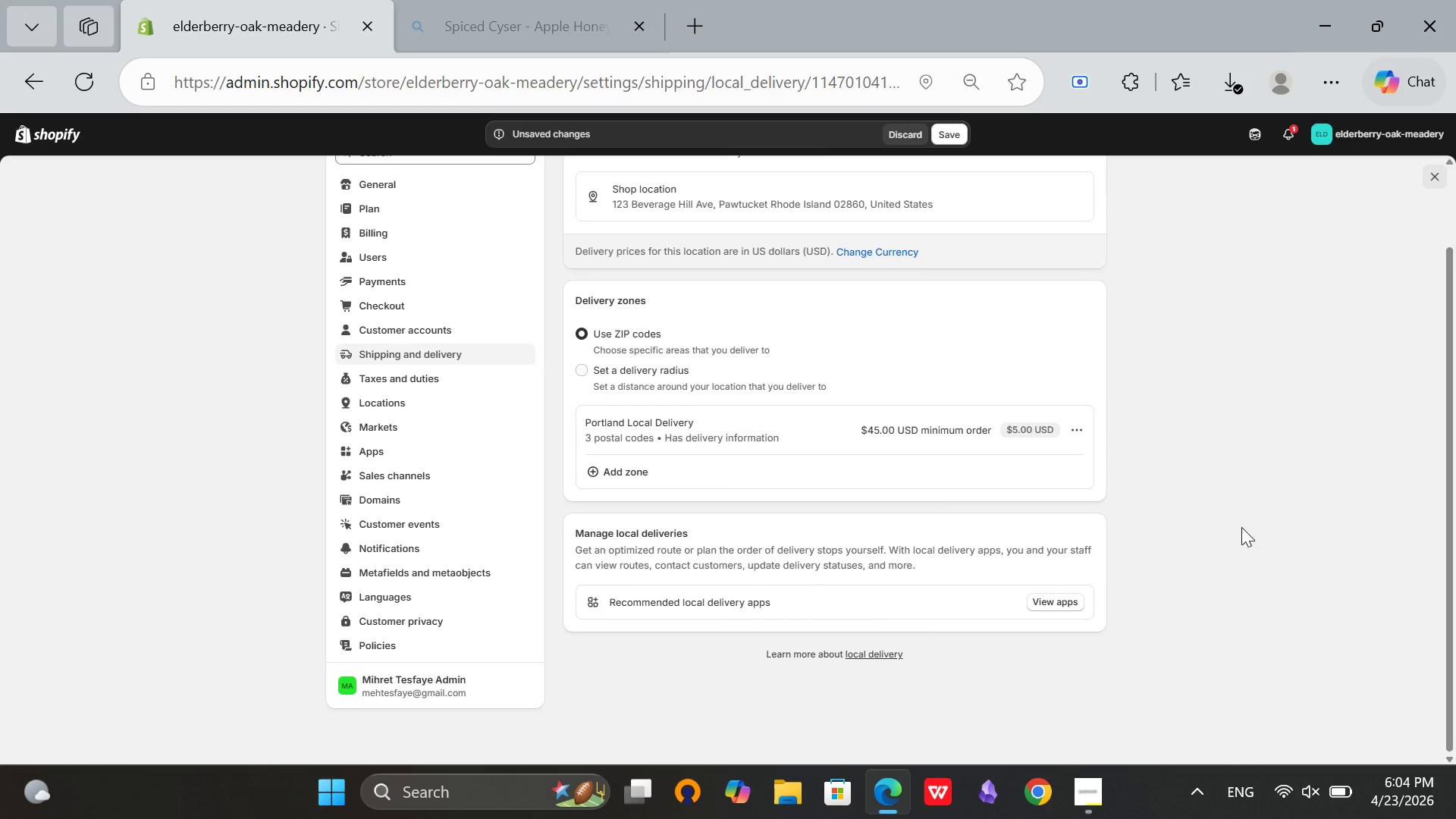 
left_click([400, 359])
 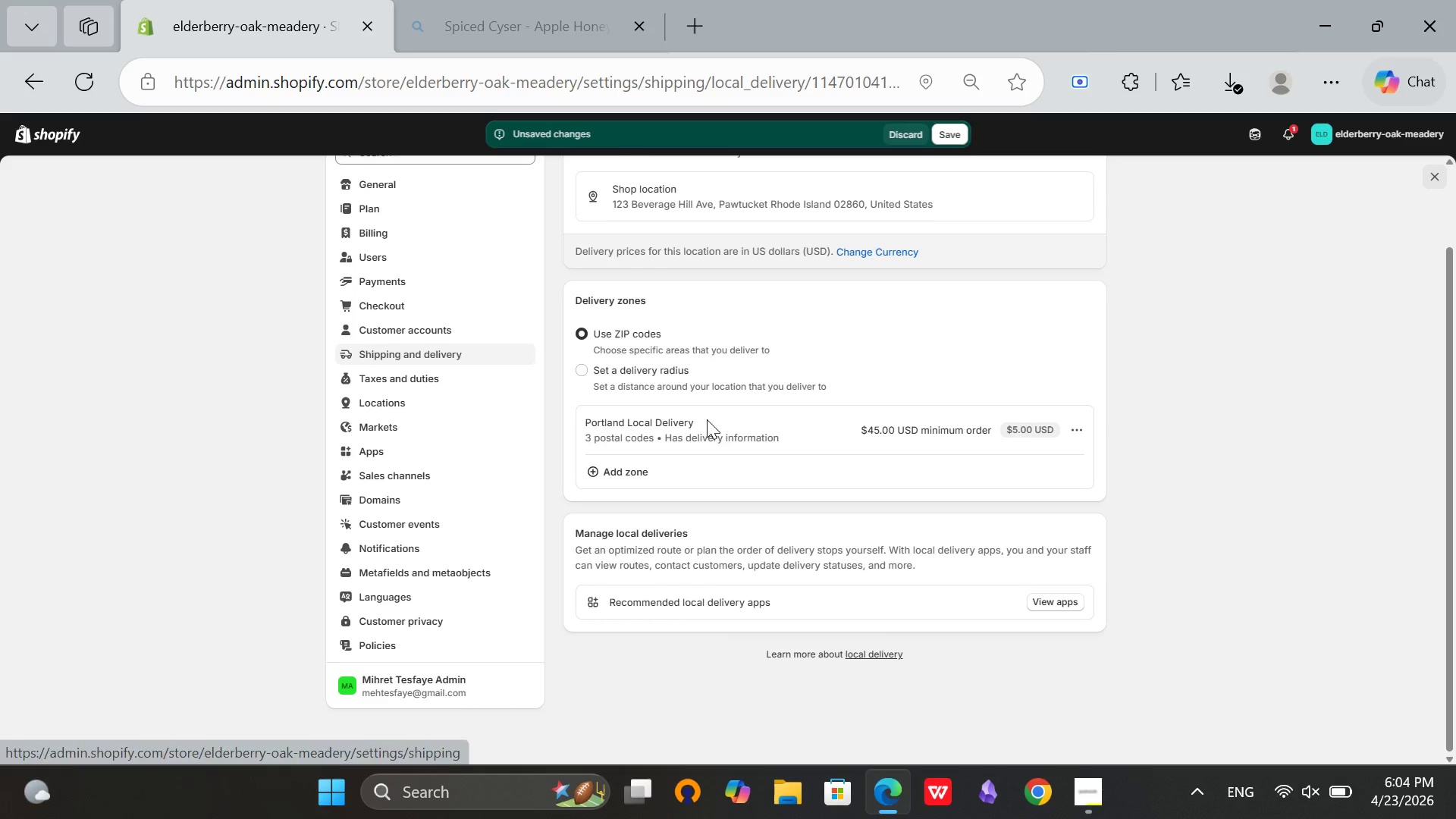 
scroll: coordinate [710, 412], scroll_direction: up, amount: 4.0
 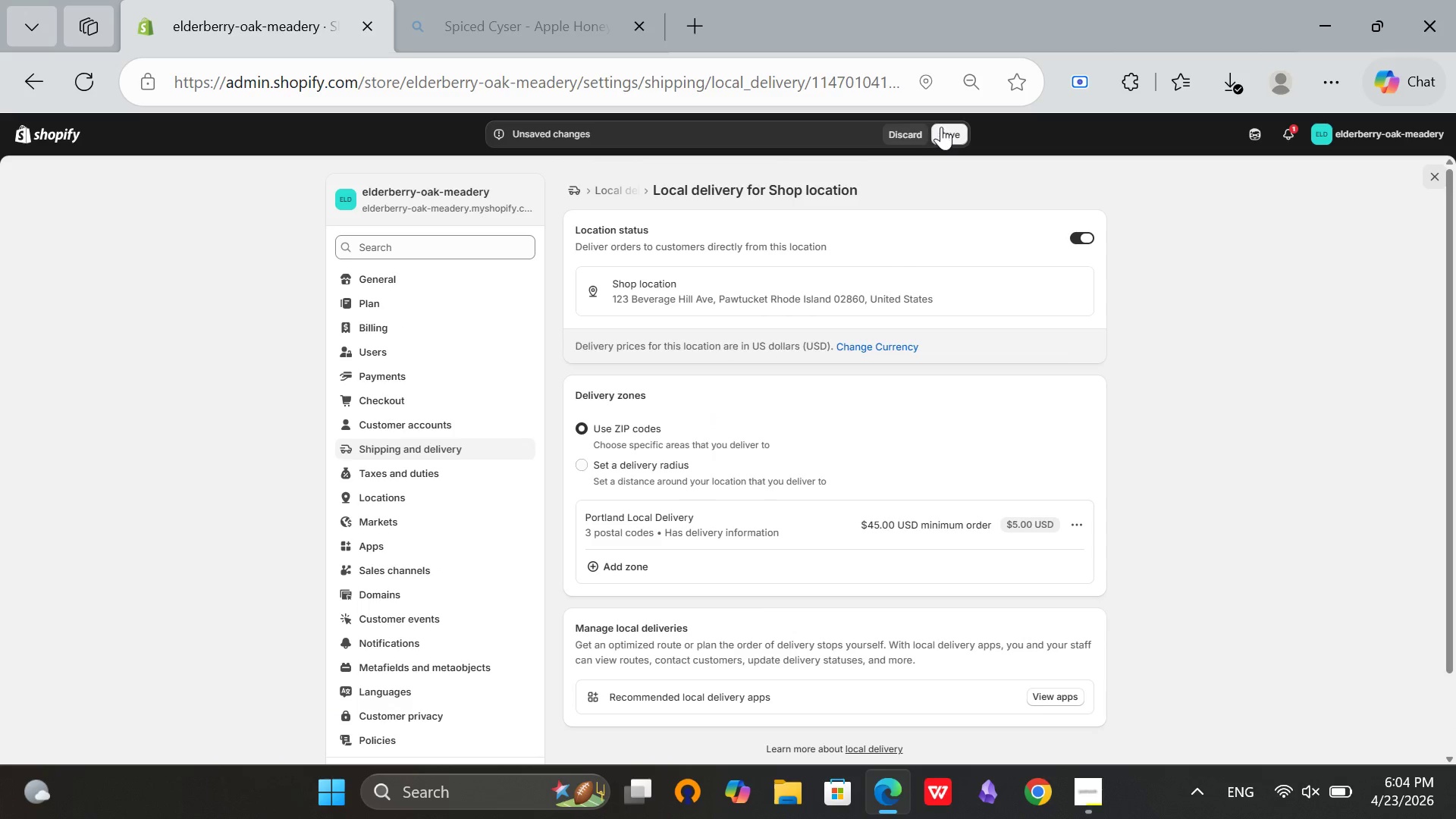 
left_click([941, 127])
 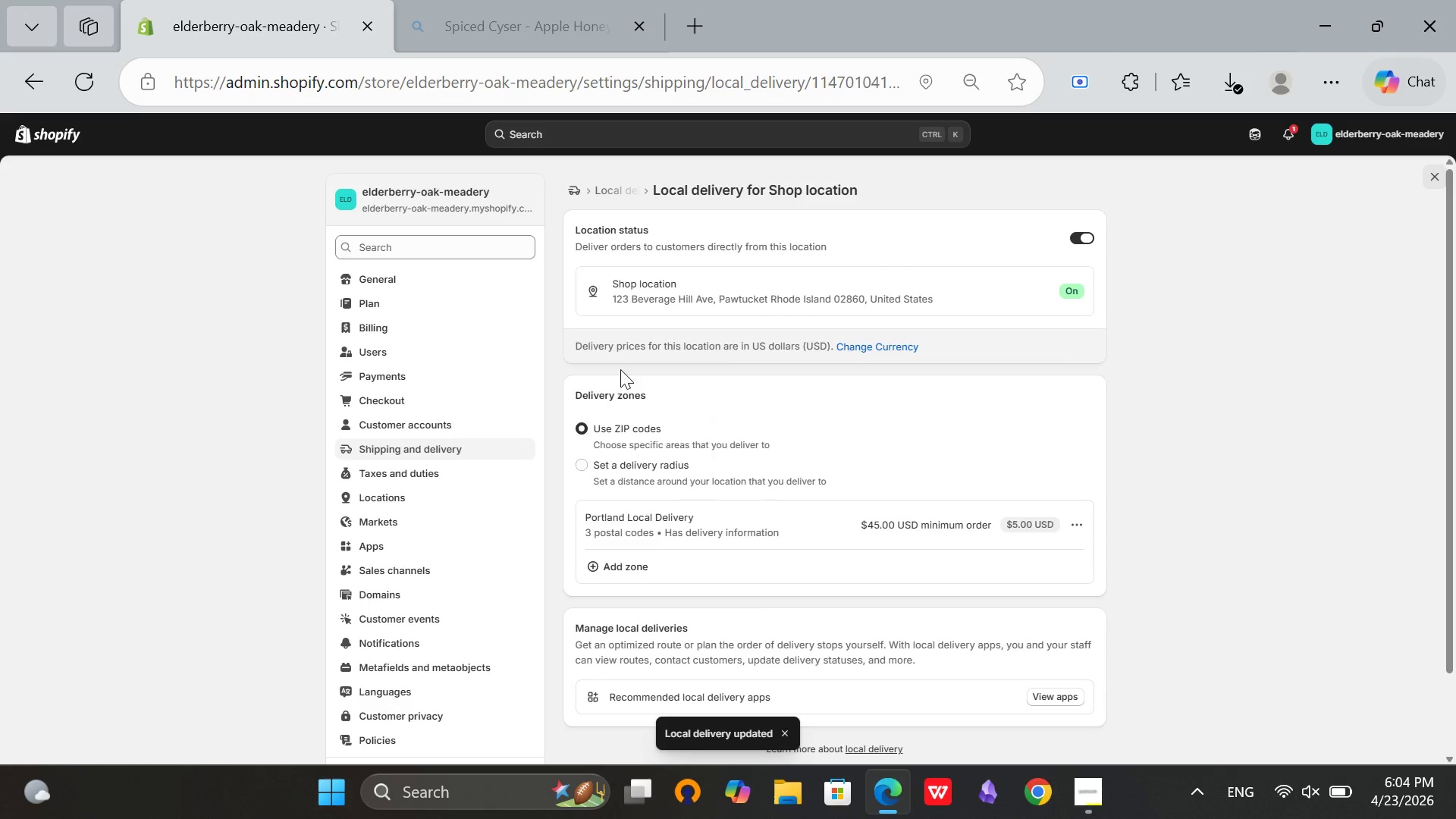 
left_click([620, 187])
 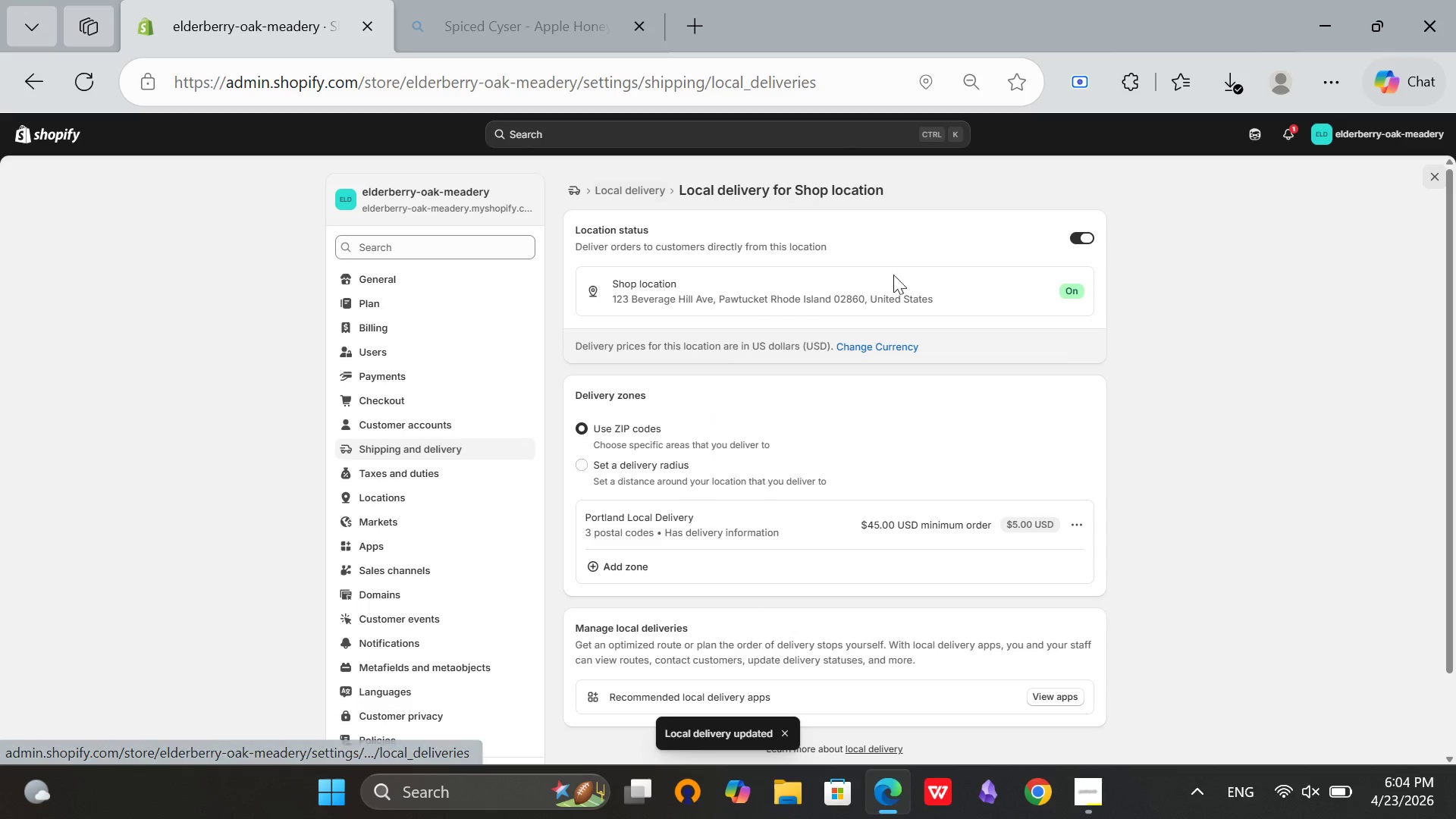 
mouse_move([929, 309])
 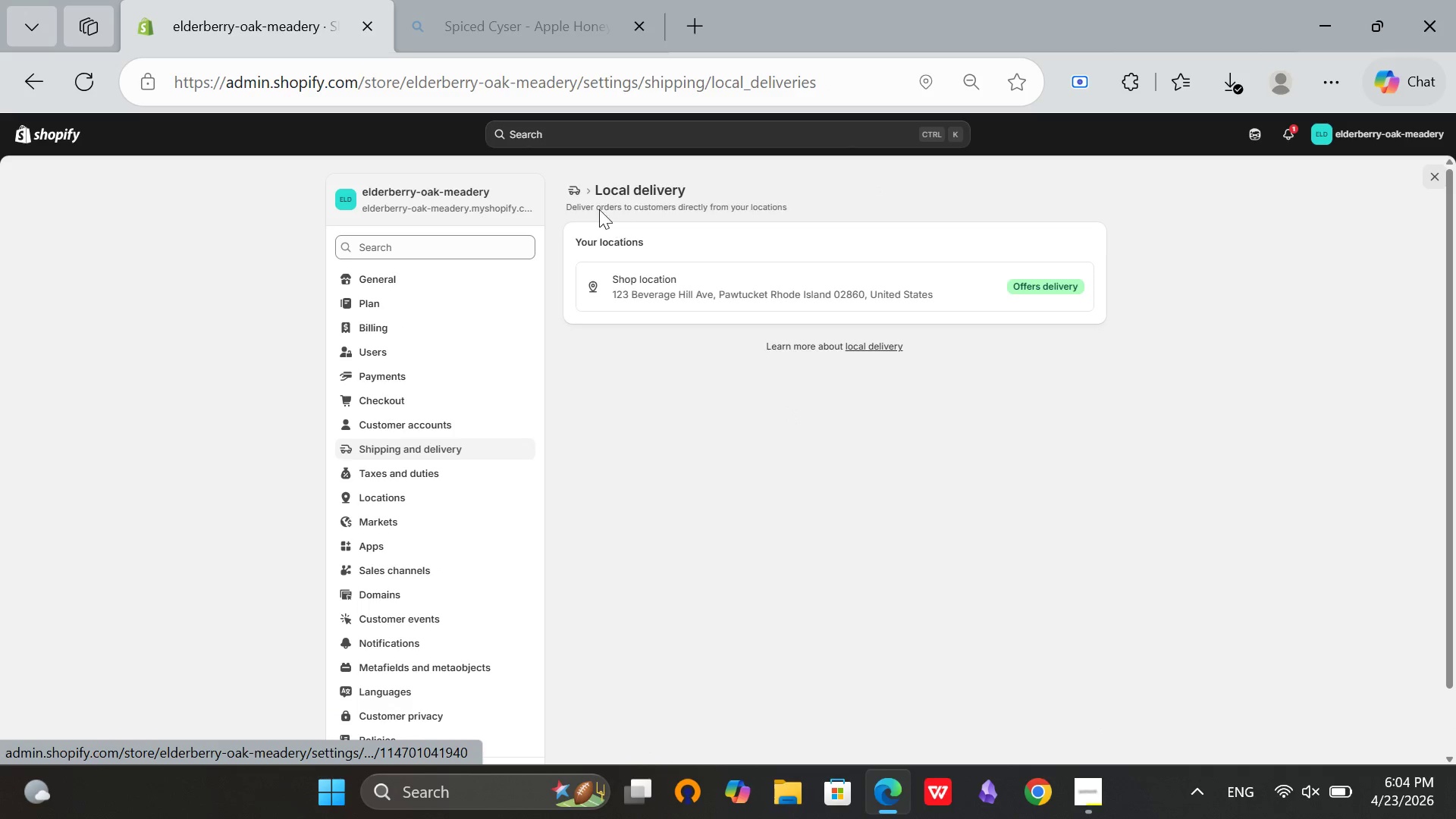 
left_click([578, 195])
 